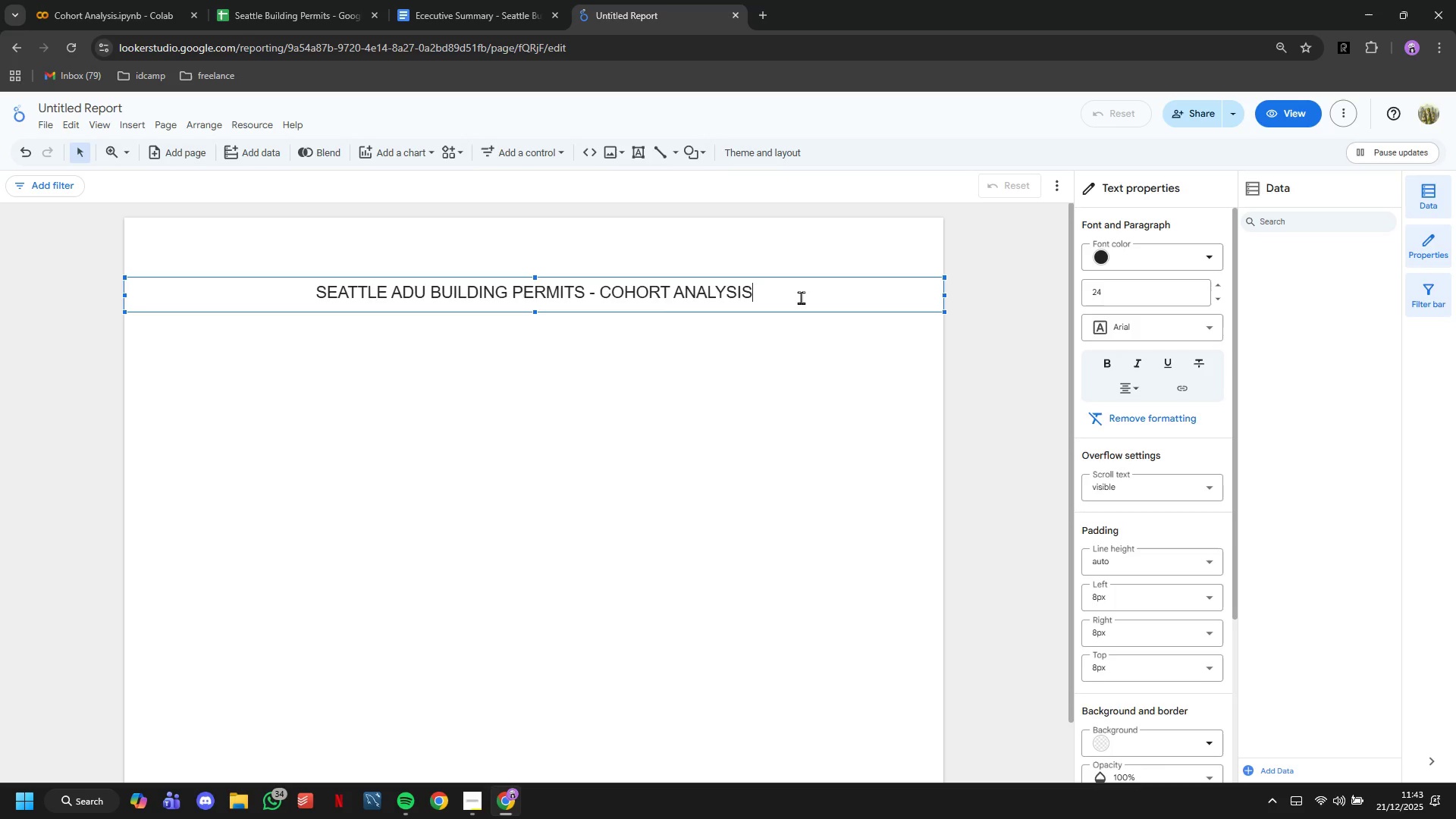 
double_click([801, 297])
 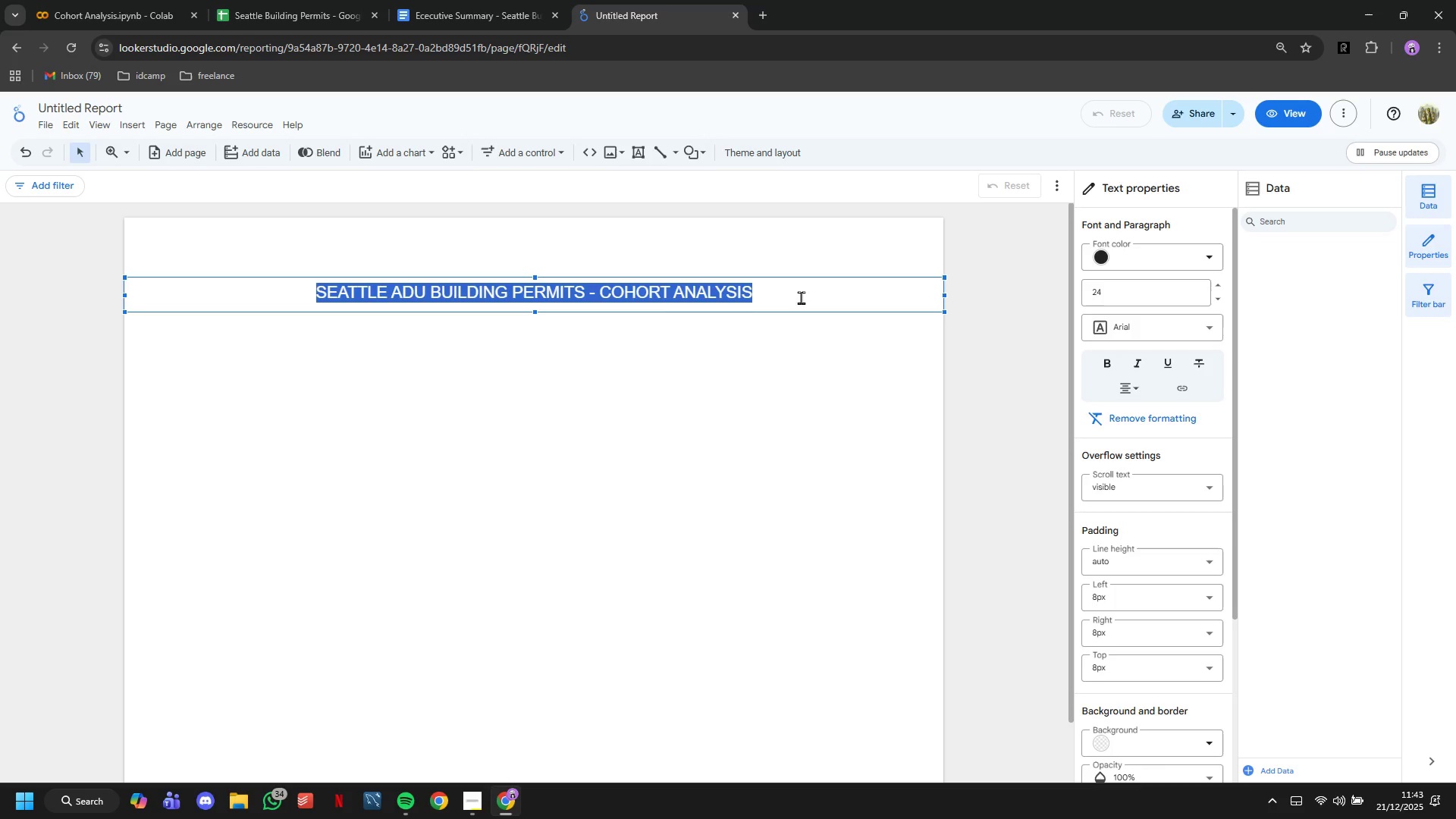 
key(Control+A)
 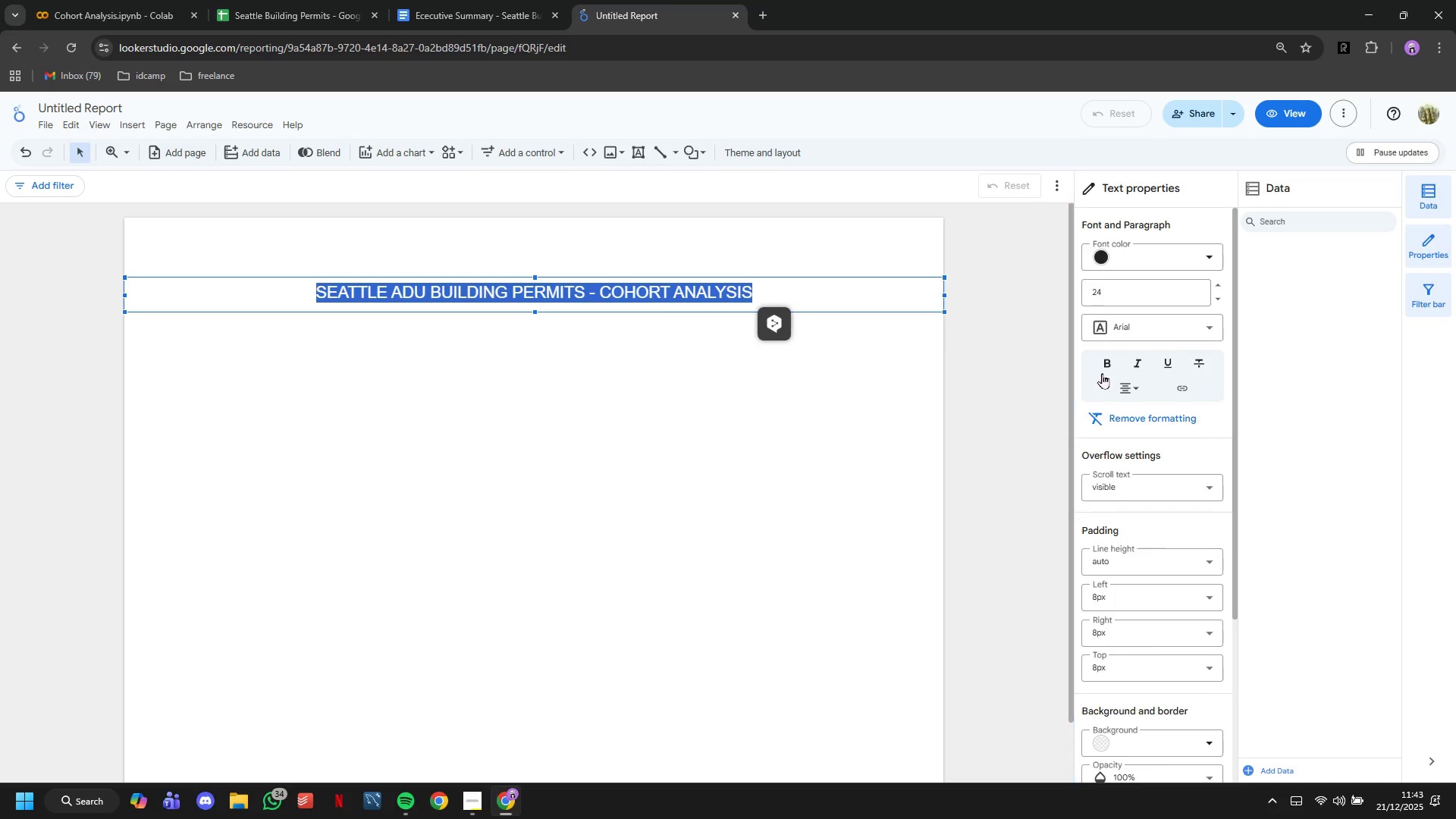 
left_click([1114, 367])
 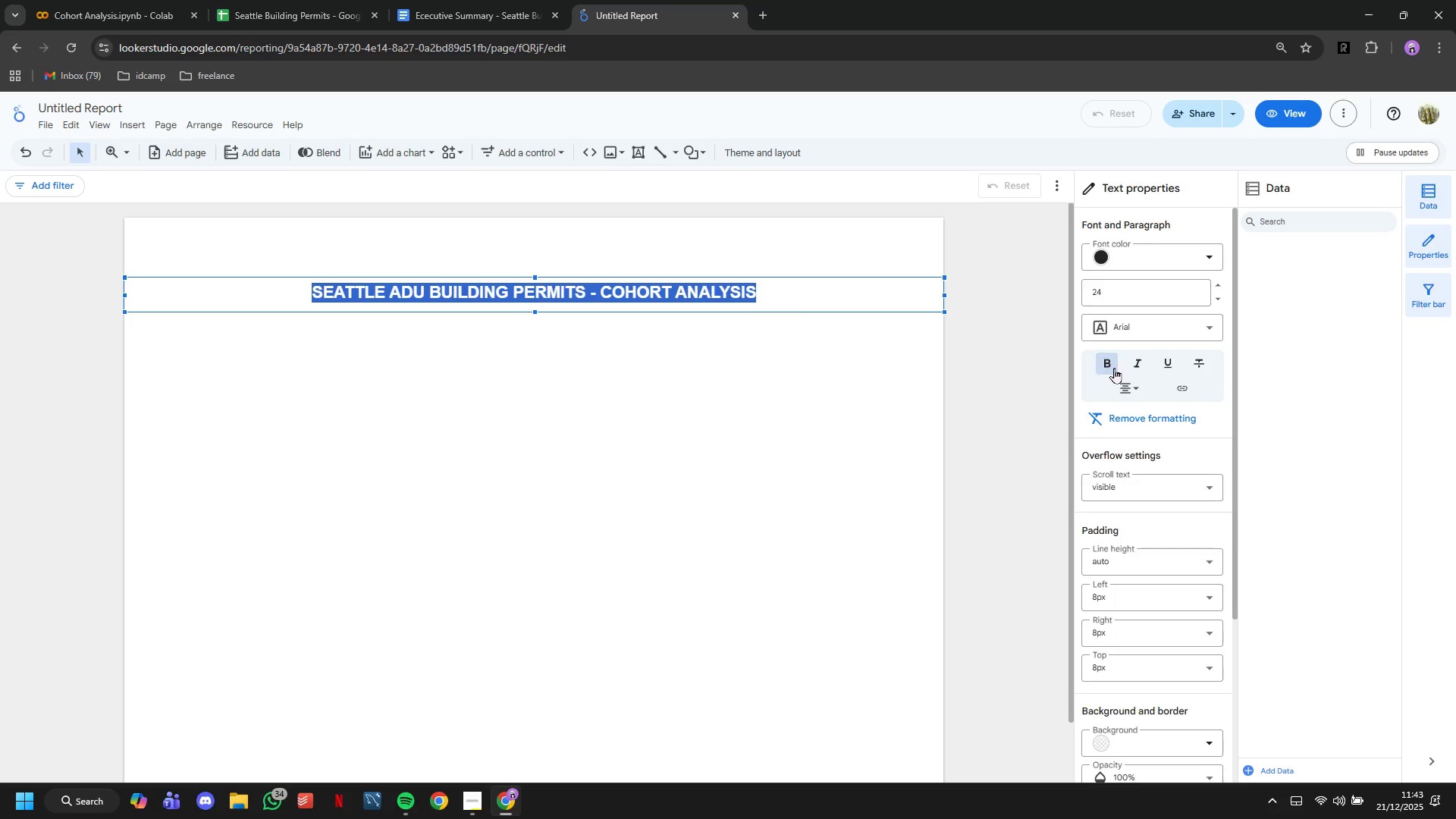 
scroll: coordinate [1116, 368], scroll_direction: down, amount: 9.0
 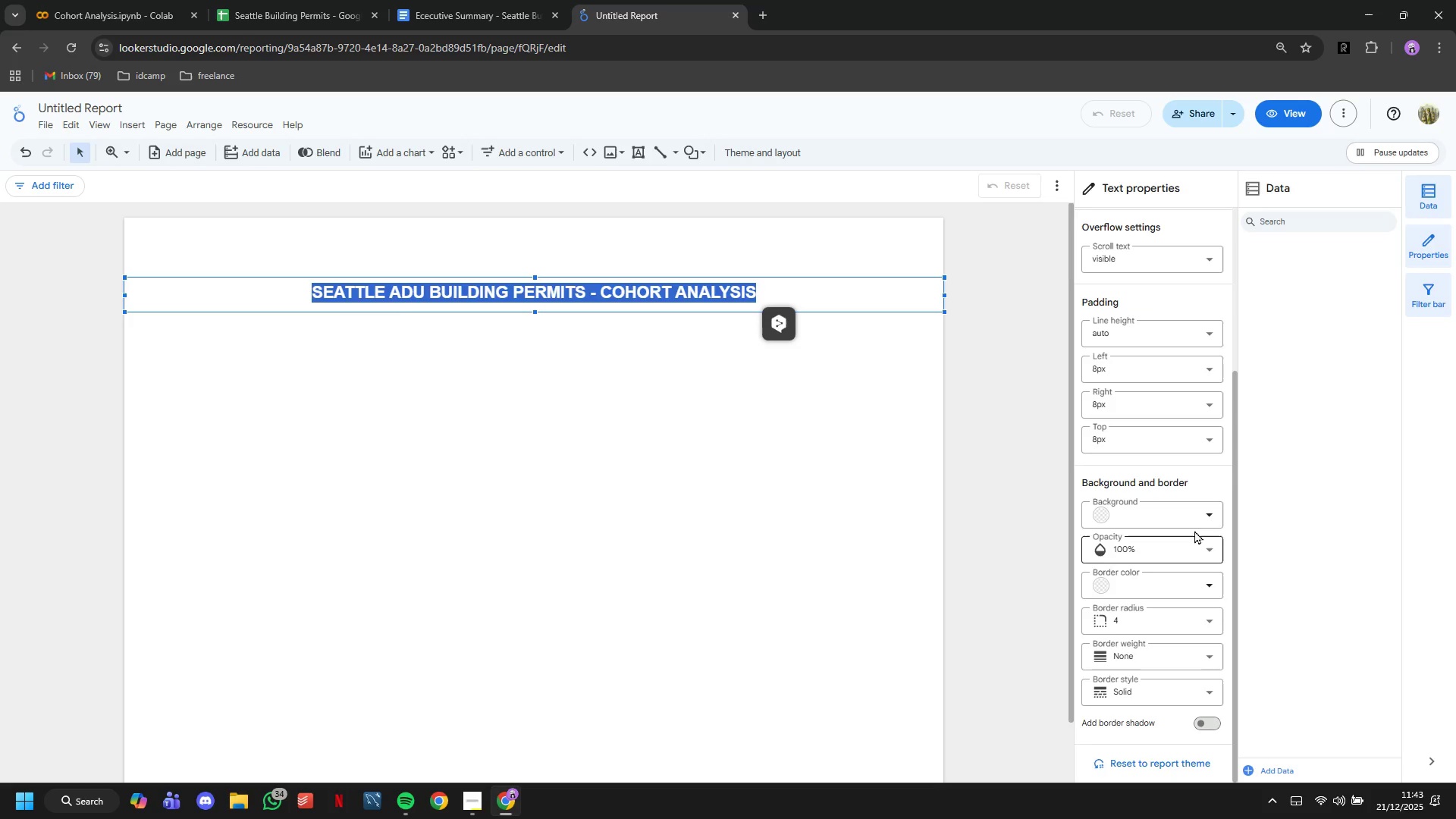 
left_click([1187, 504])
 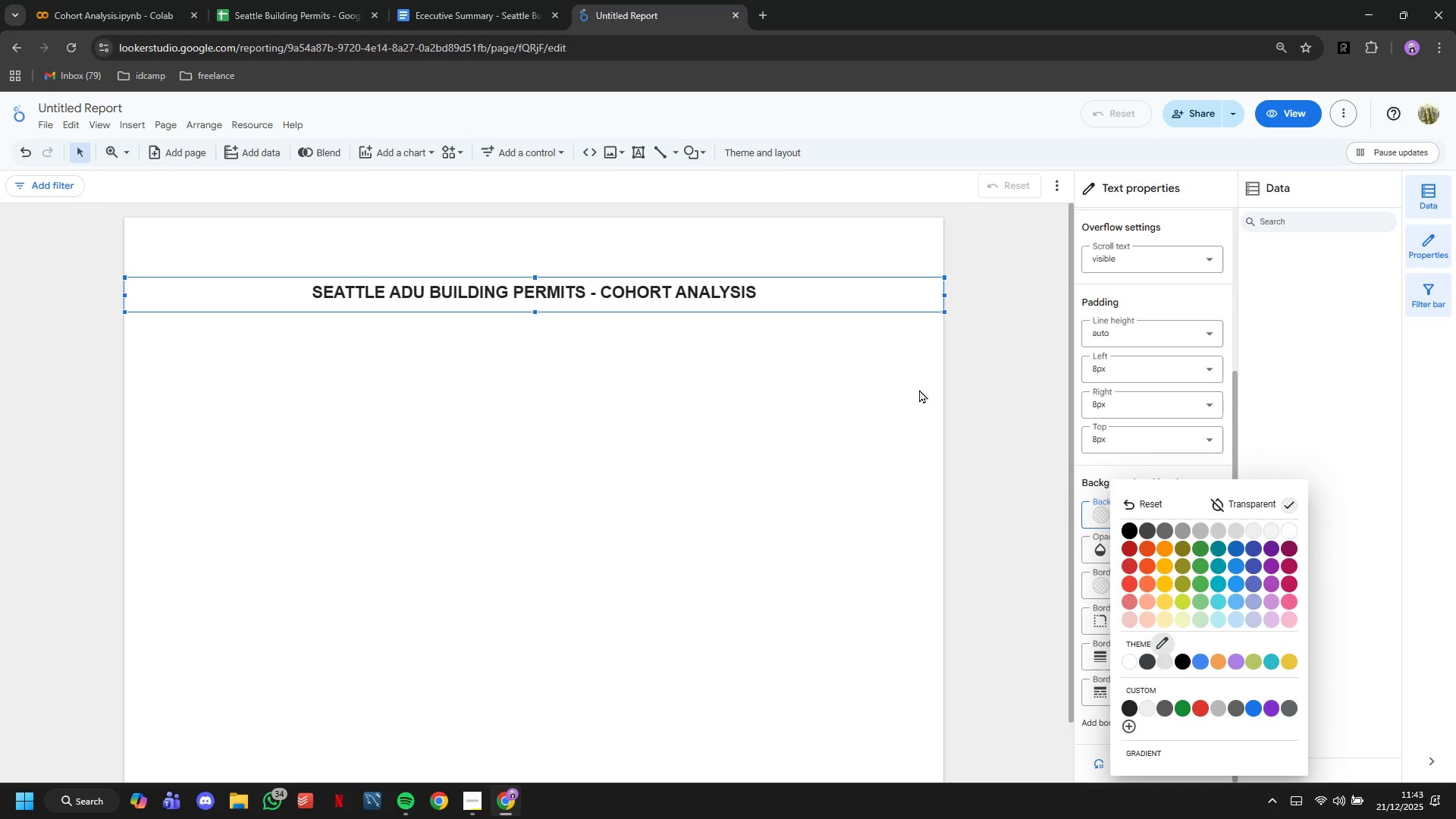 
left_click([834, 287])
 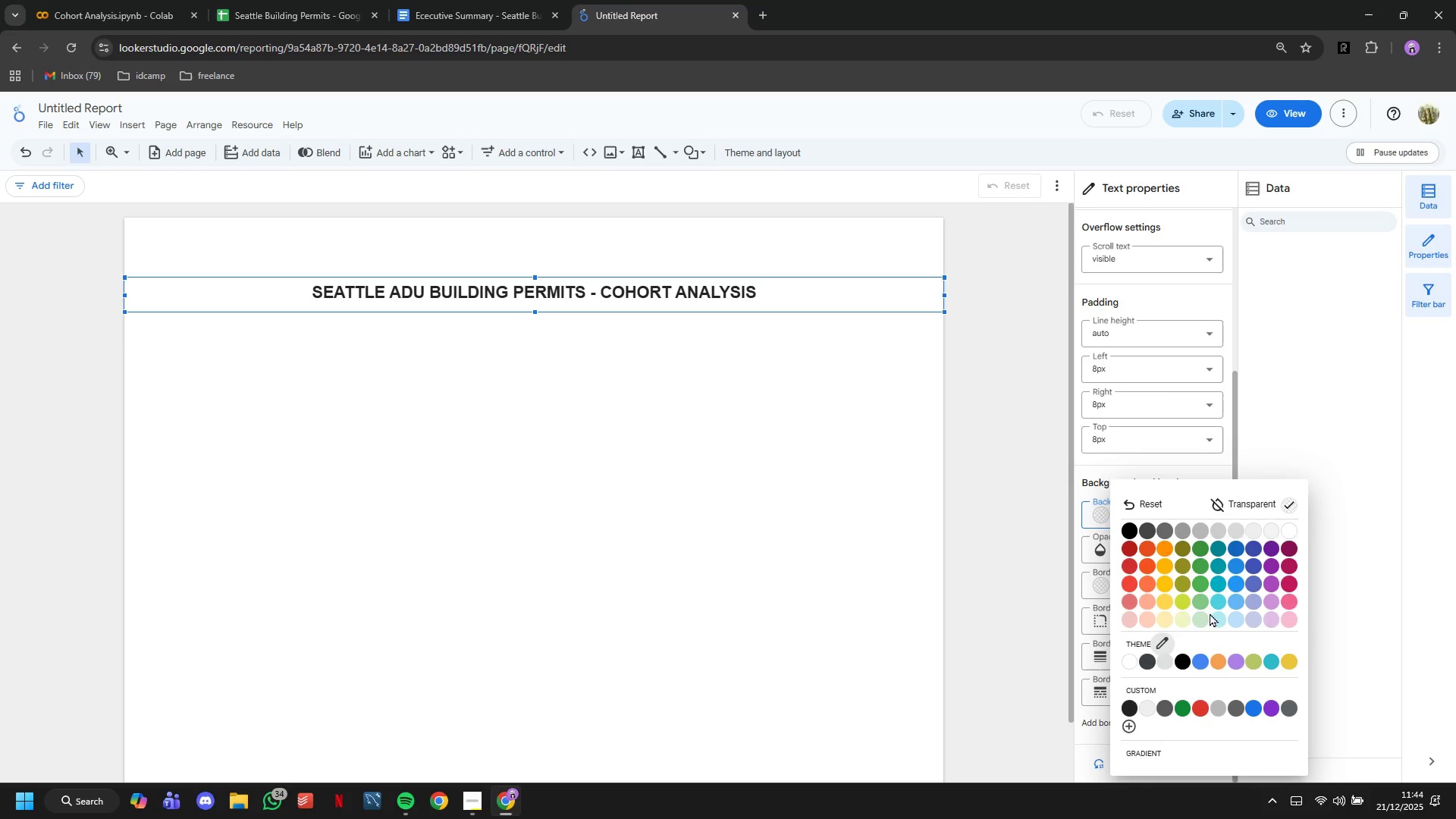 
left_click([1205, 617])
 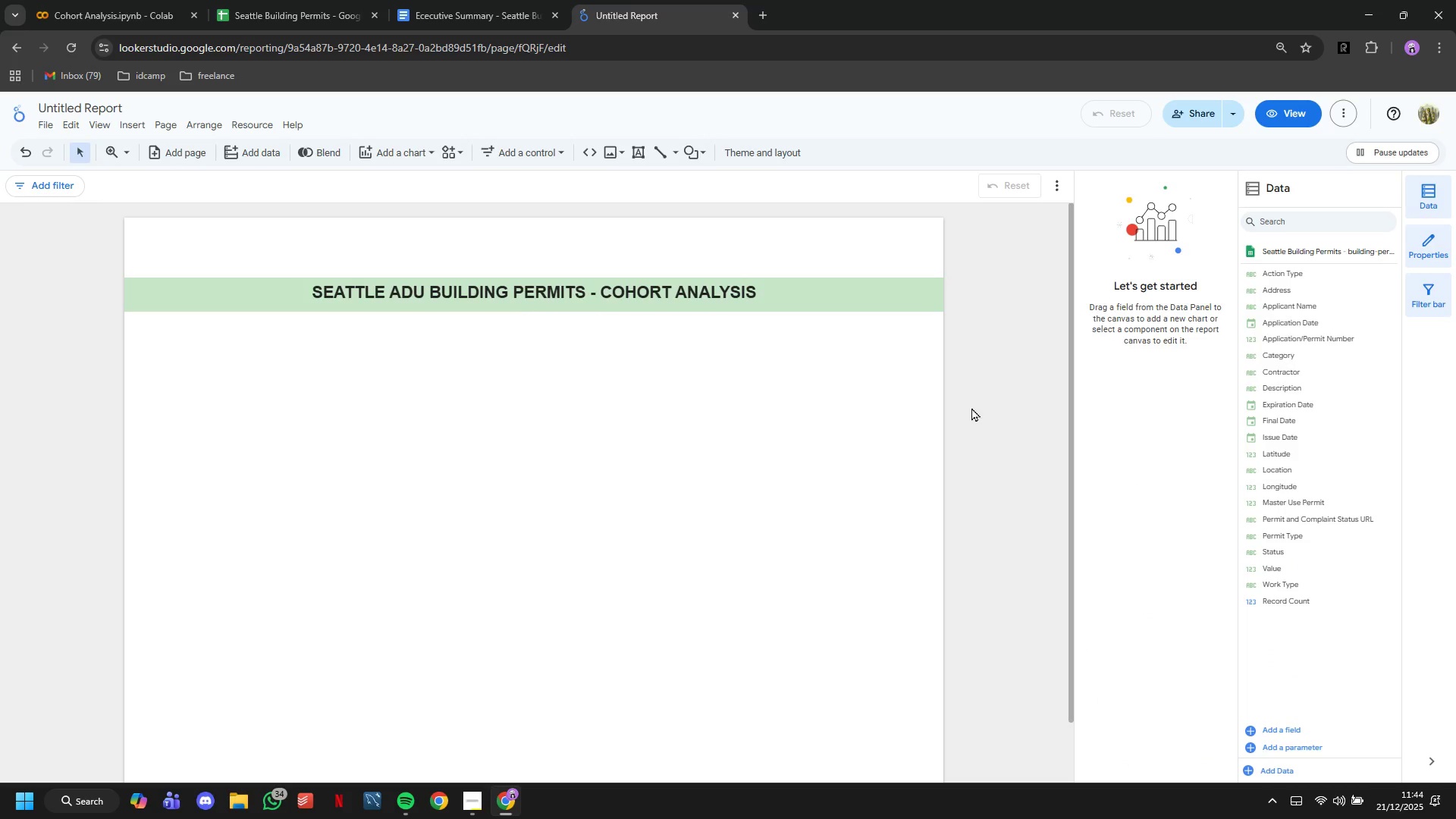 
scroll: coordinate [806, 328], scroll_direction: up, amount: 2.0
 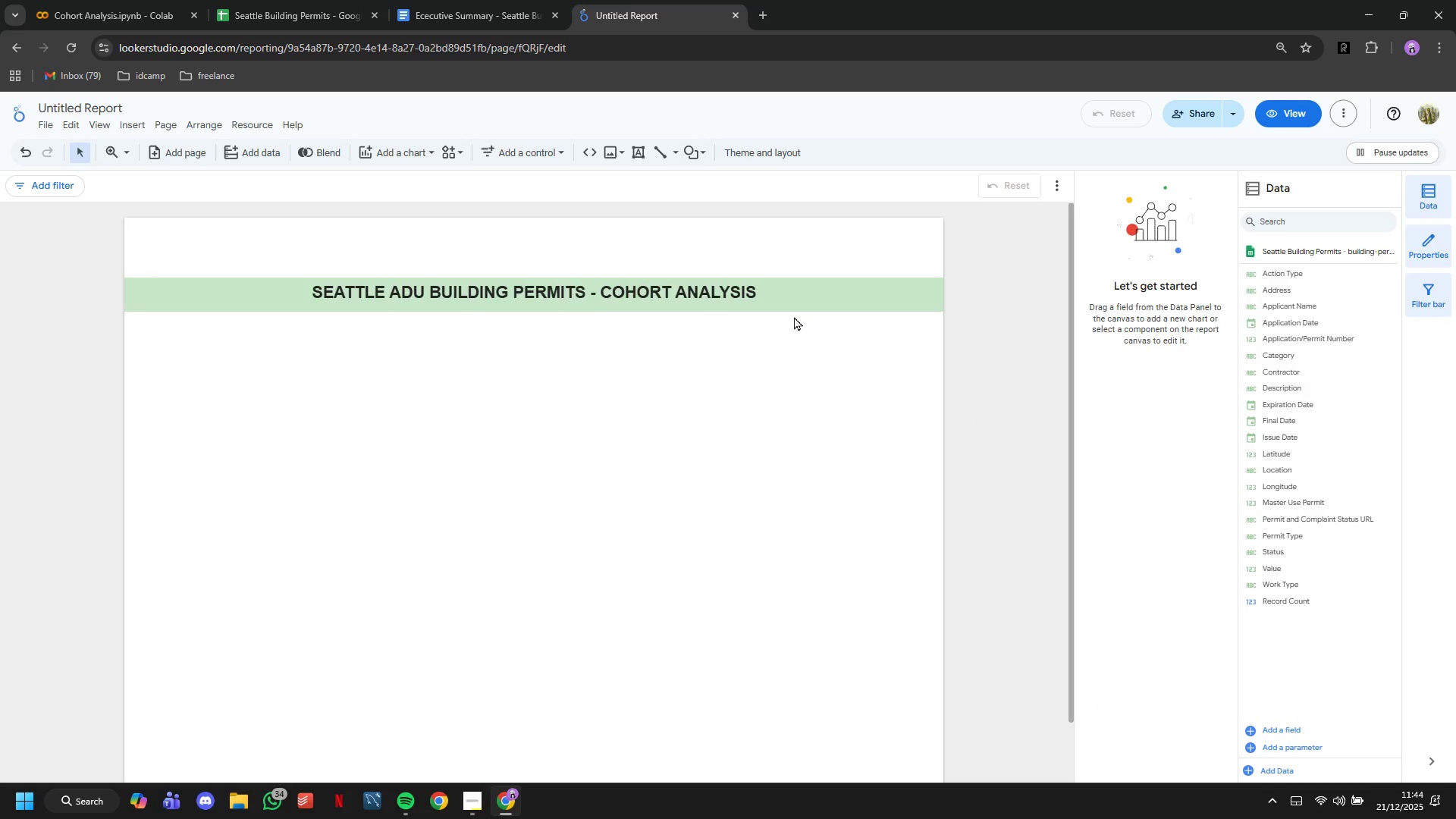 
left_click([851, 303])
 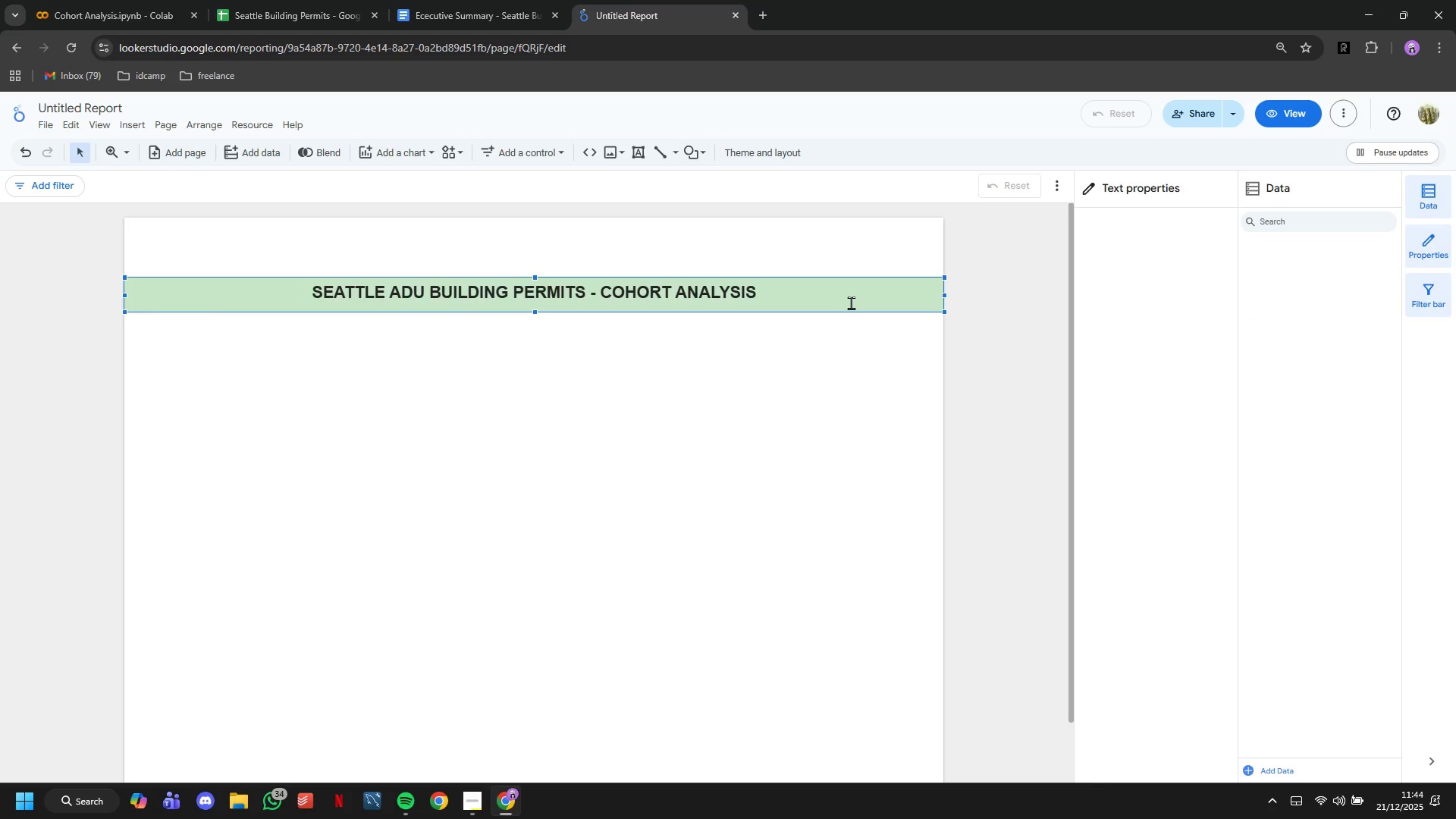 
key(Control+C)
 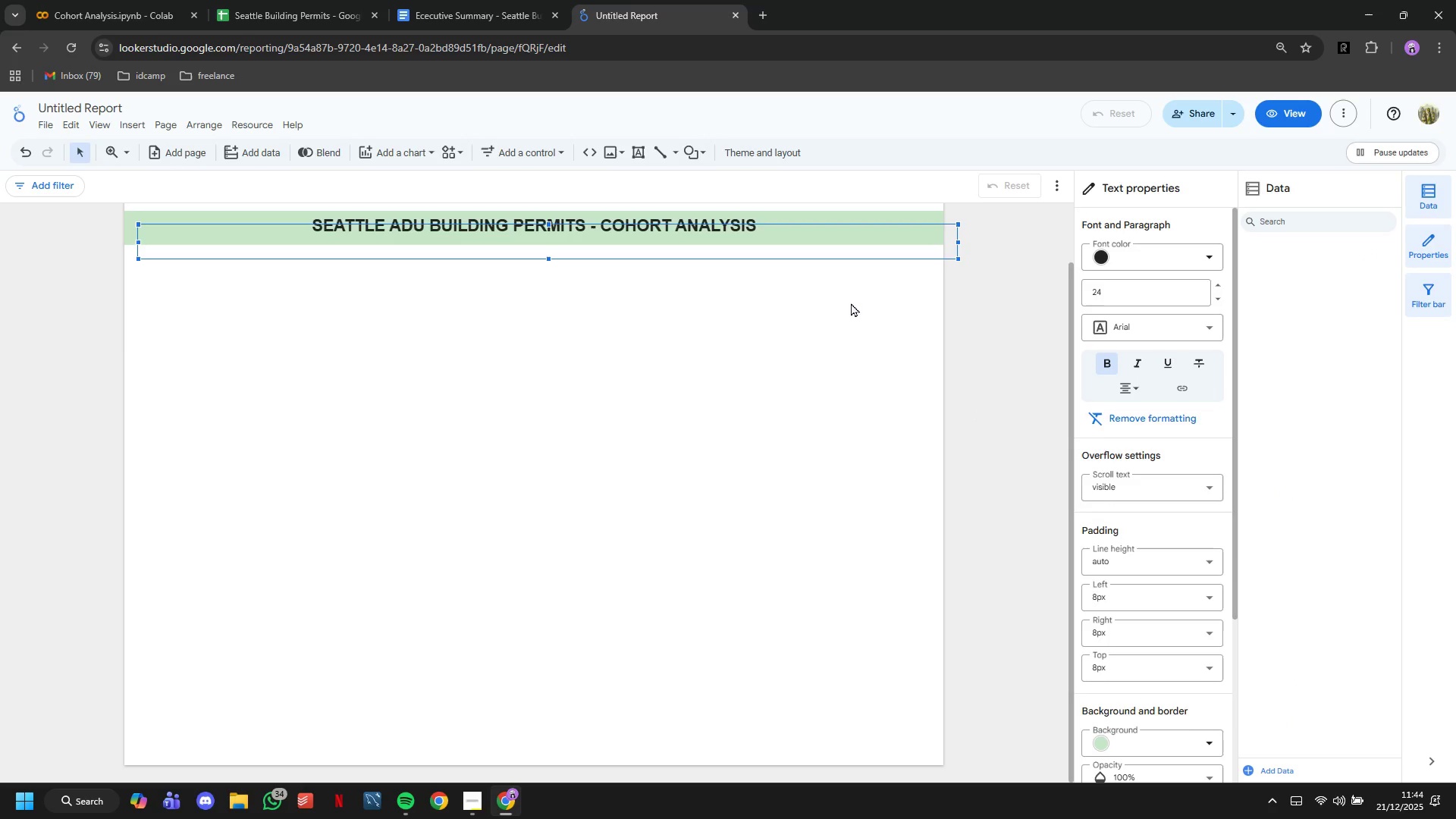 
key(Control+V)
 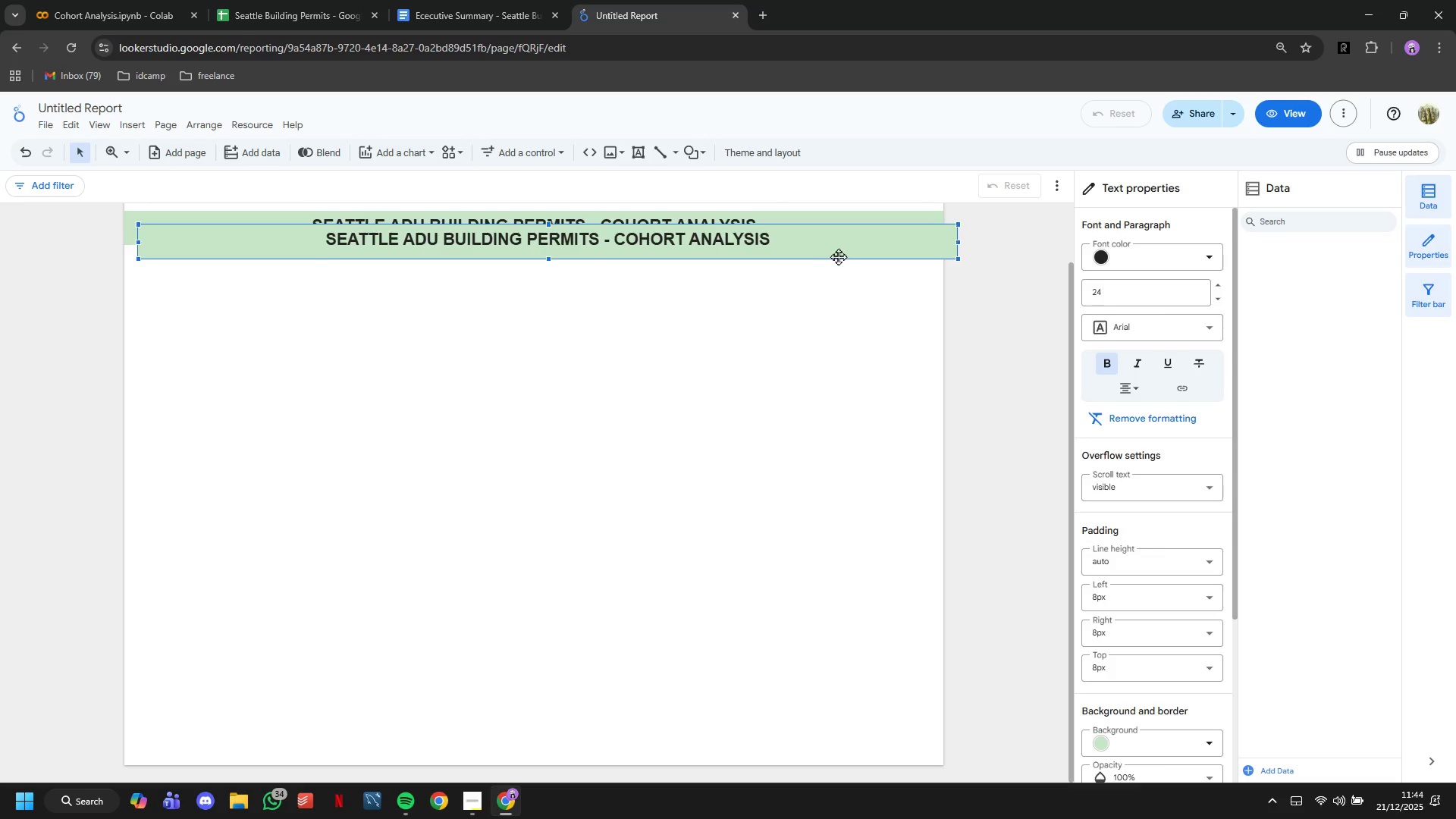 
left_click_drag(start_coordinate=[839, 258], to_coordinate=[823, 281])
 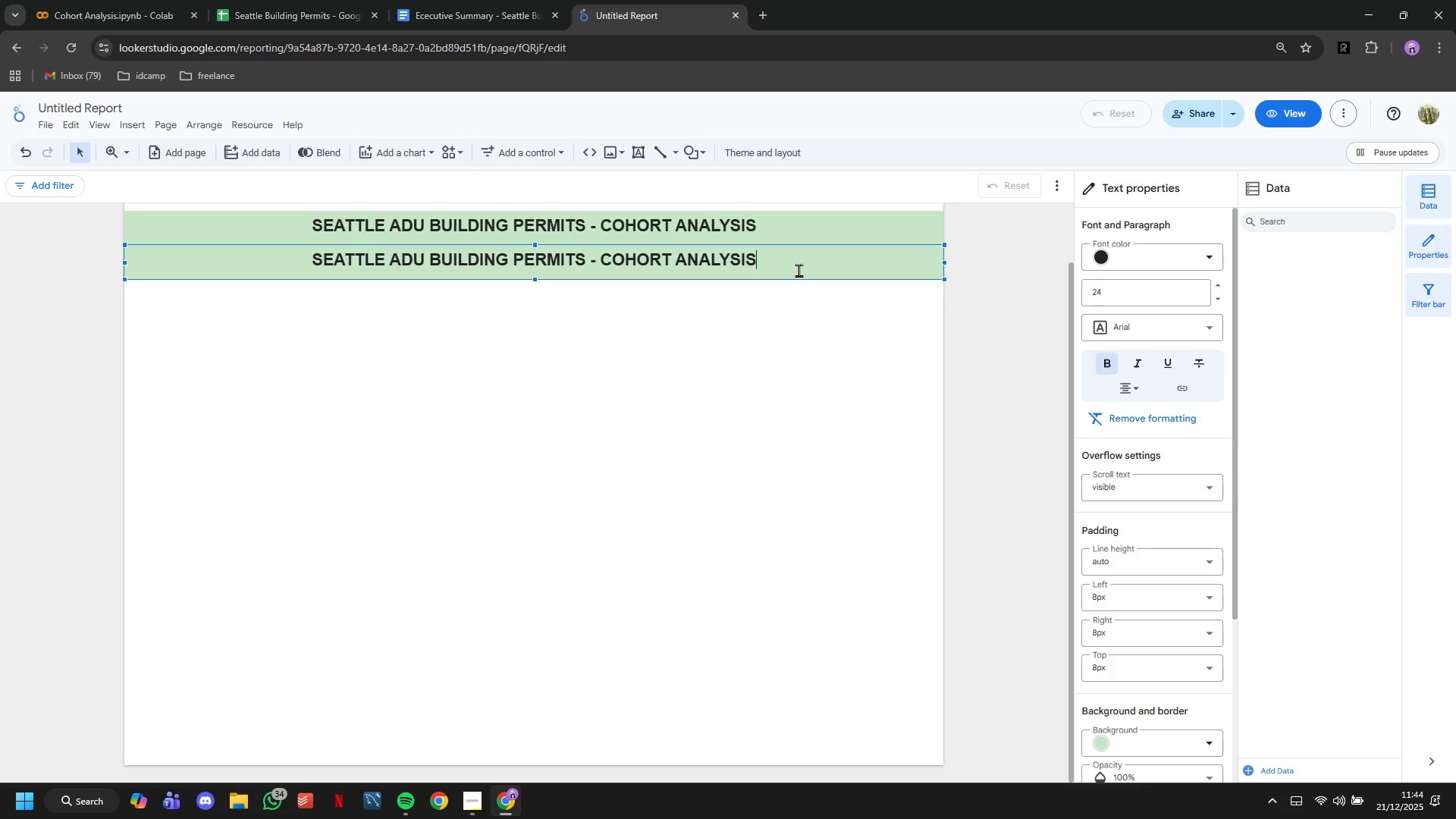 
double_click([799, 270])
 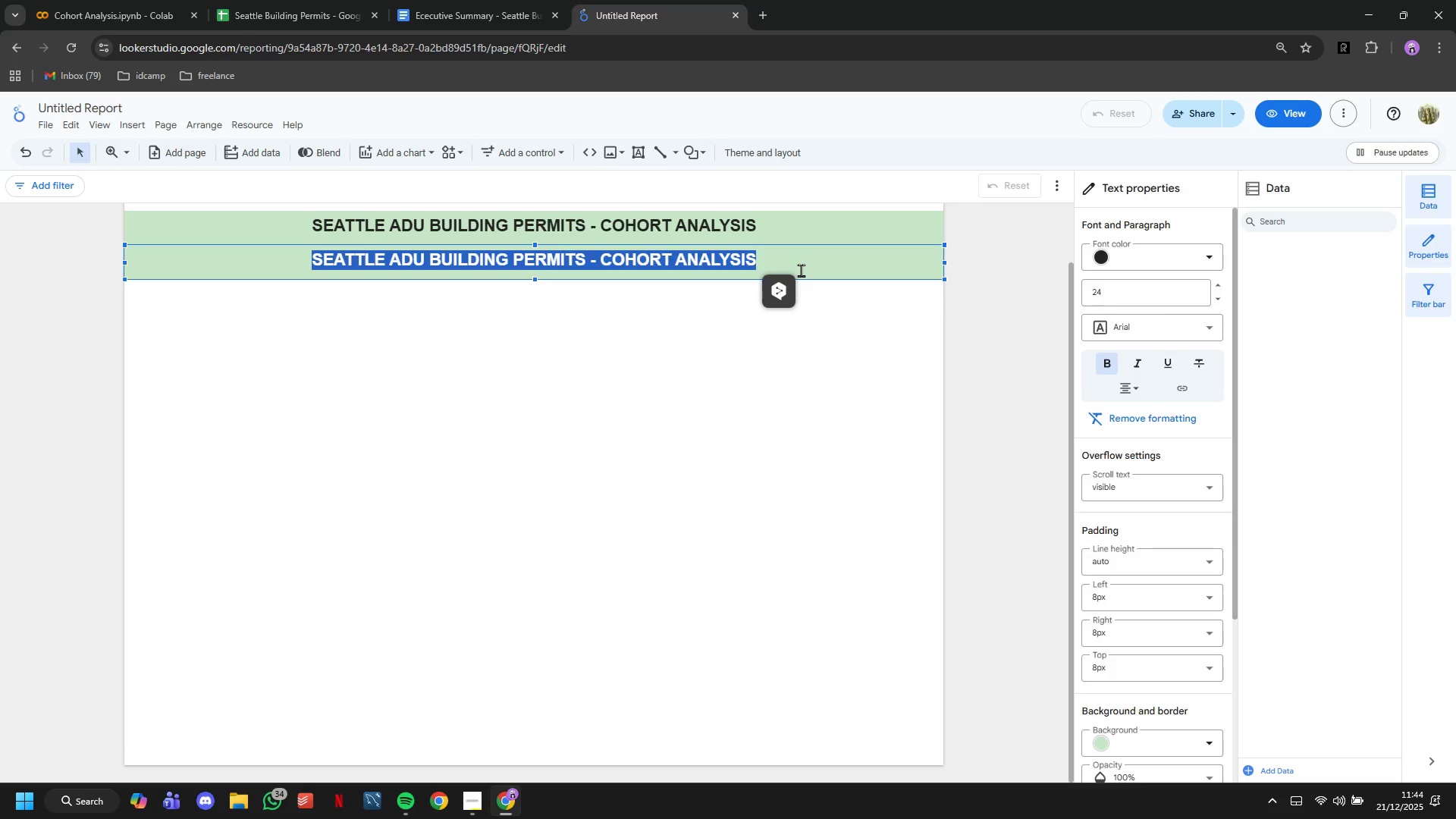 
type(Urban Housing Insitute Project)
 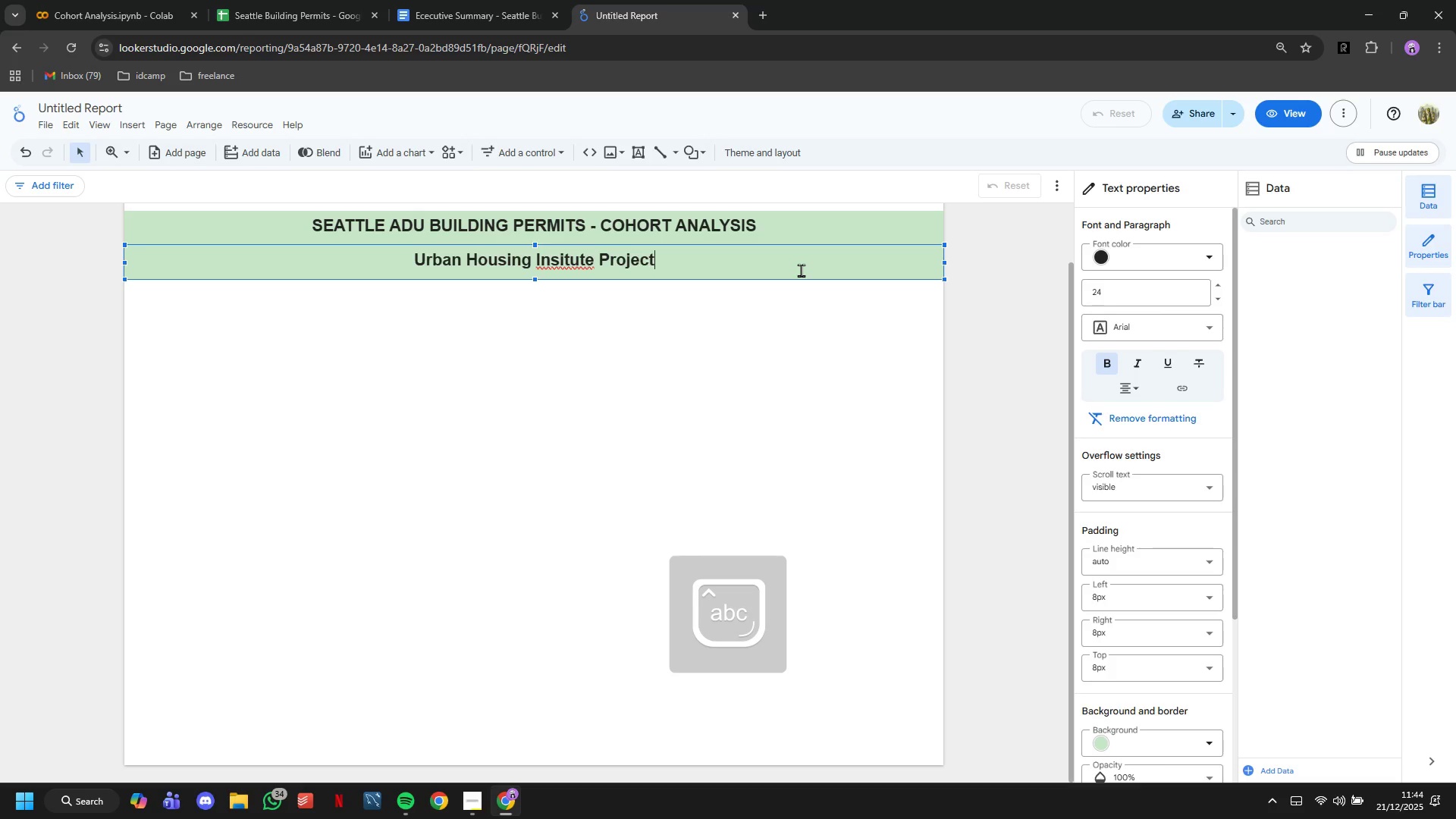 
key(Control+A)
 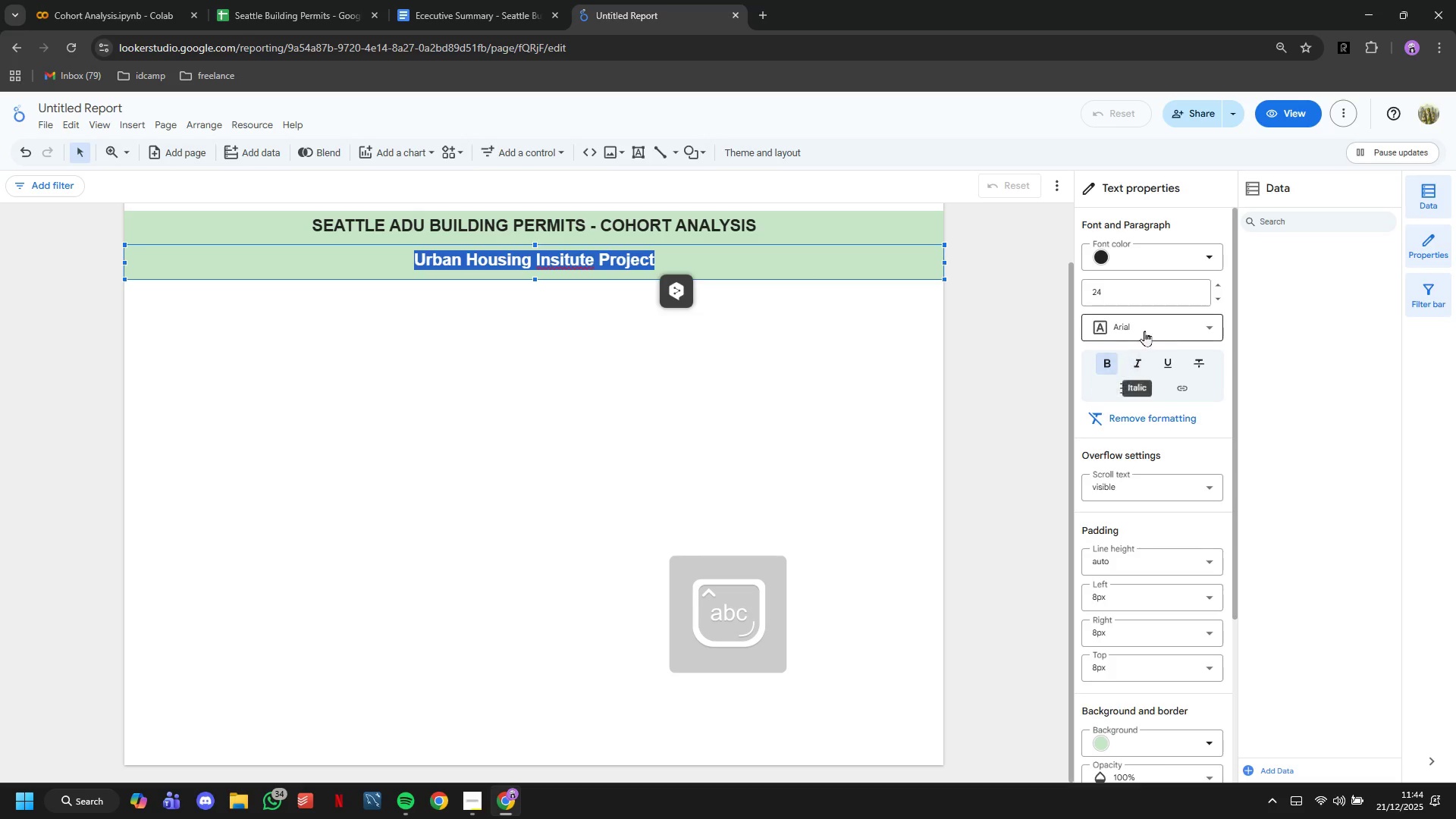 
left_click([1143, 297])
 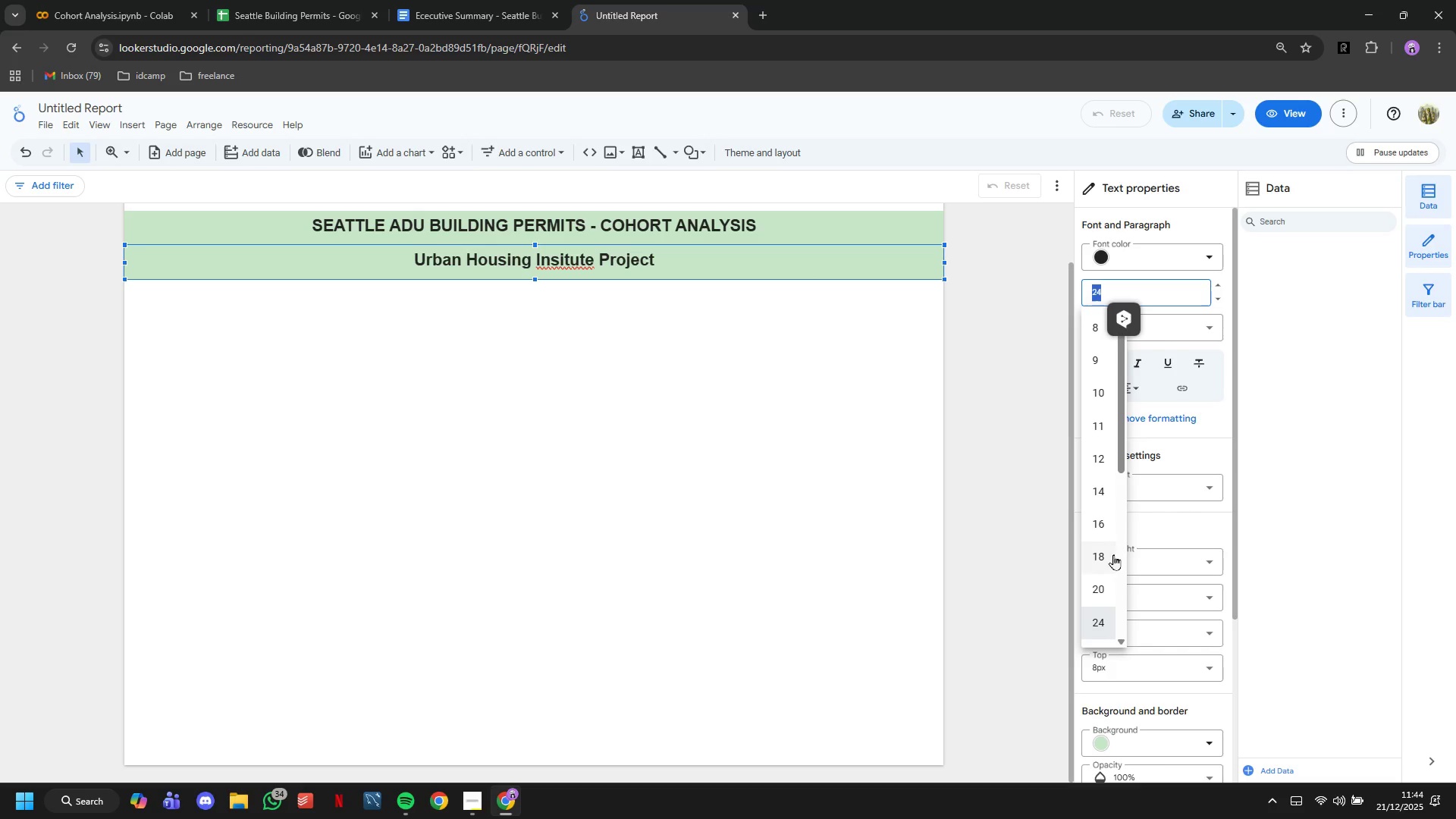 
left_click([1112, 554])
 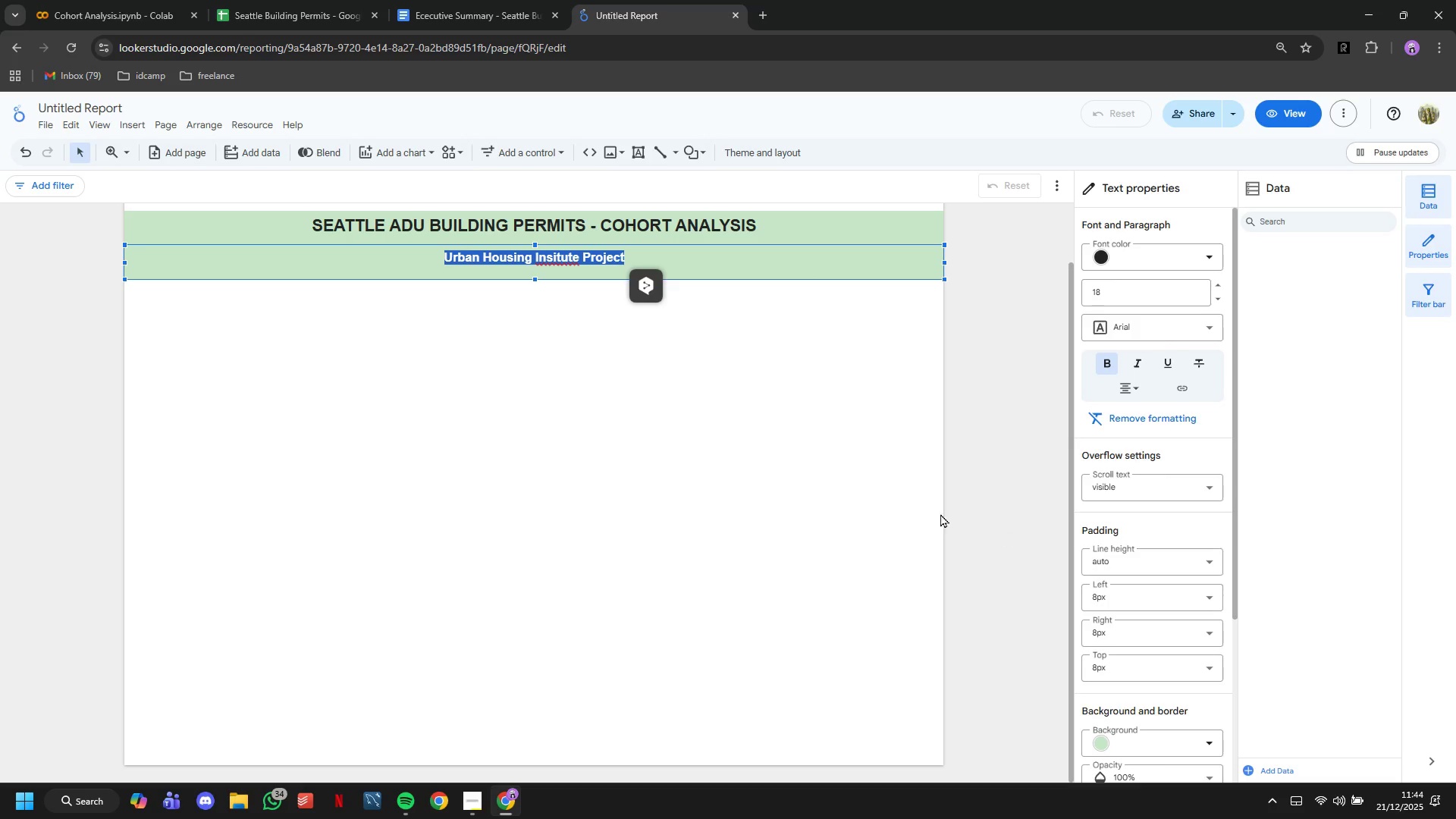 
left_click([930, 510])
 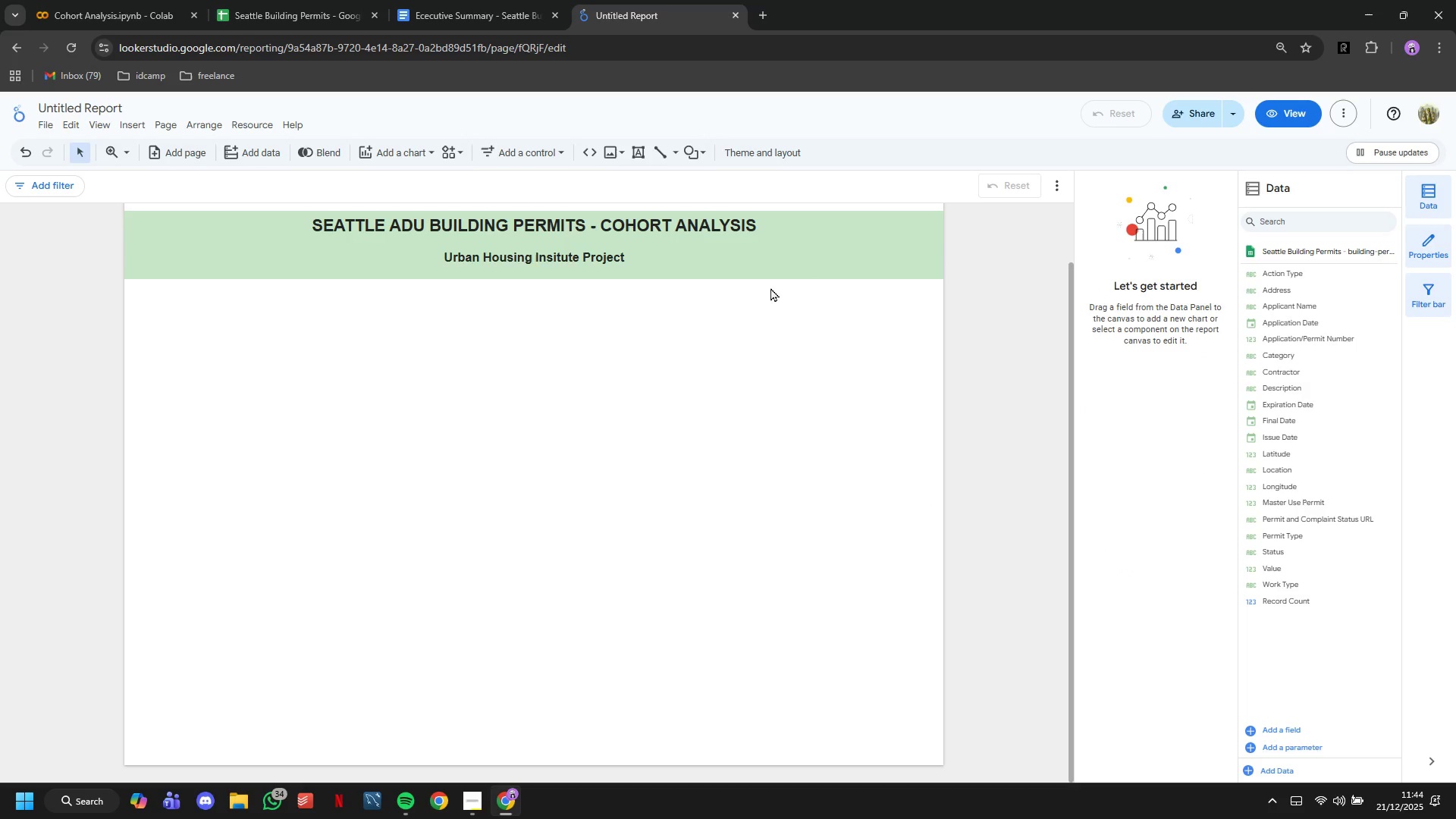 
left_click([764, 262])
 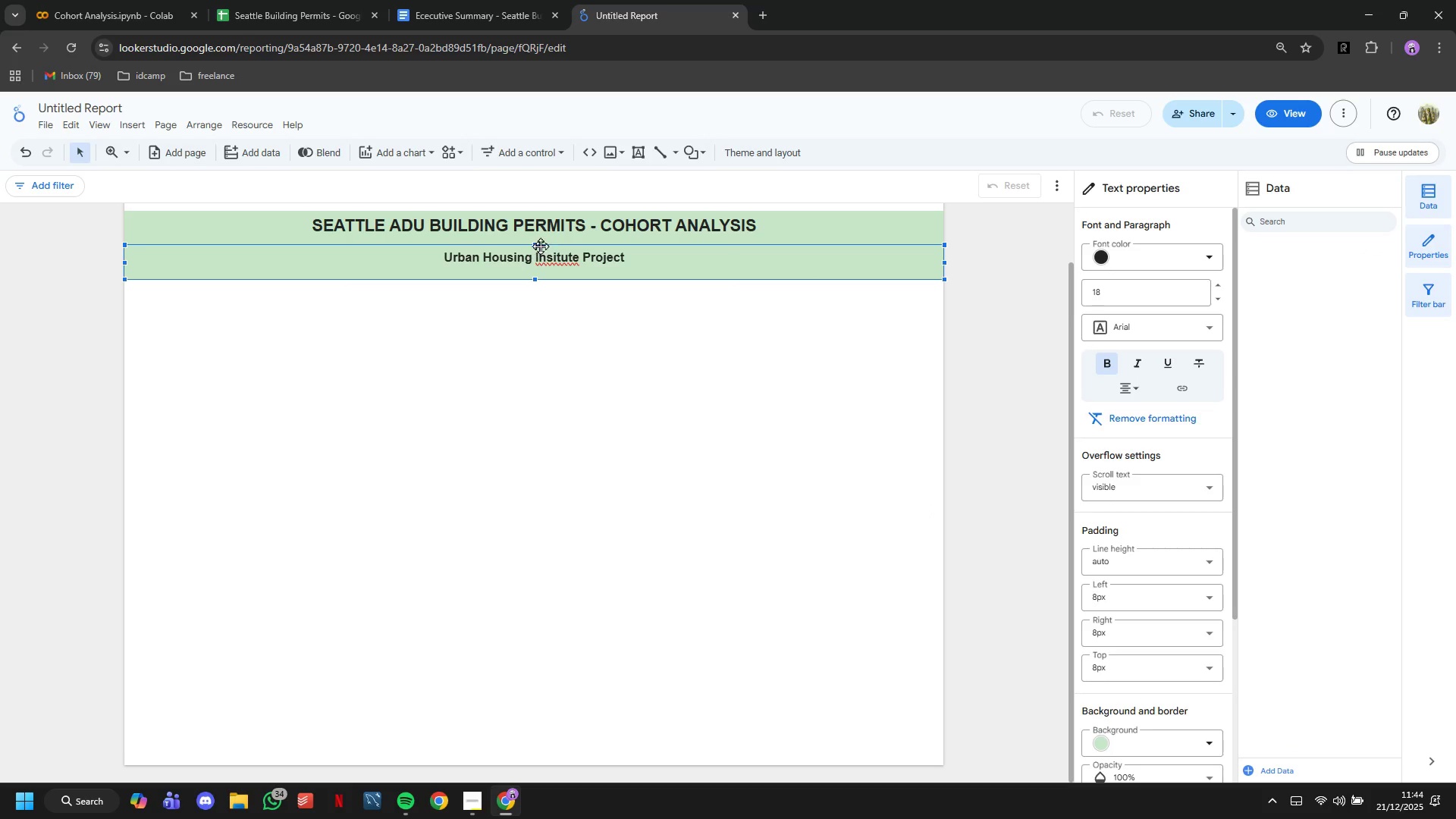 
left_click_drag(start_coordinate=[535, 245], to_coordinate=[535, 259])
 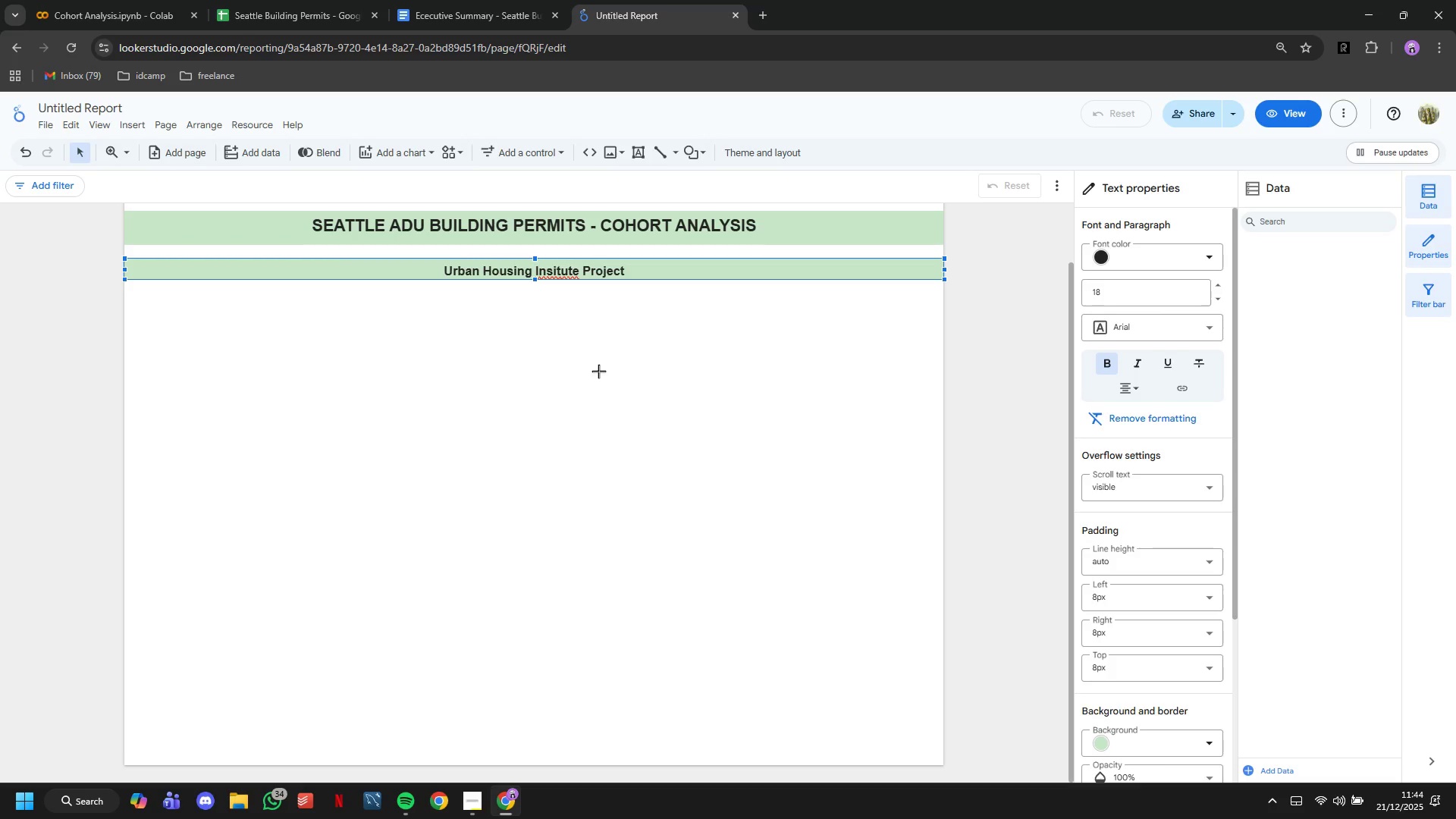 
left_click([598, 371])
 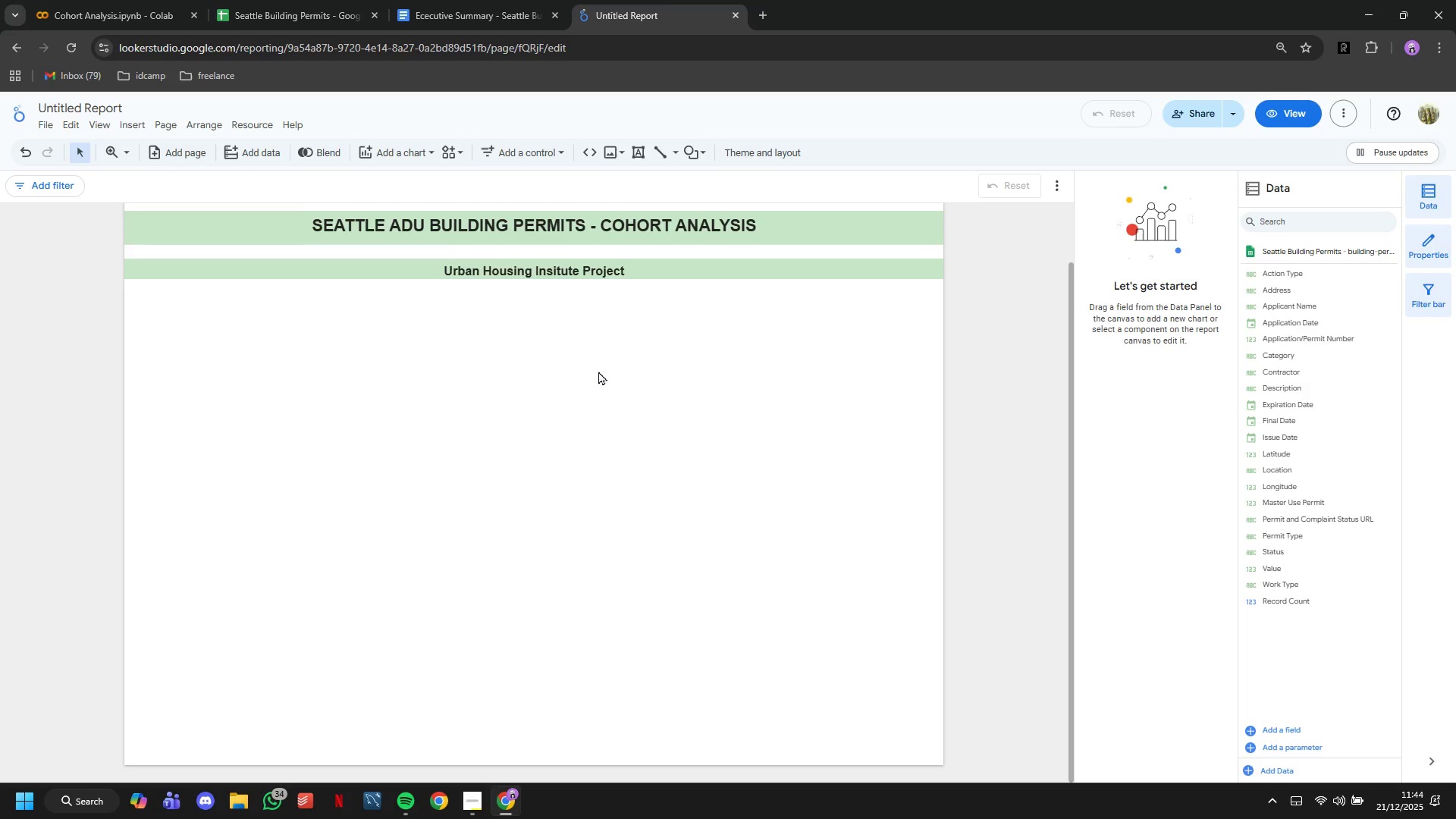 
scroll: coordinate [598, 371], scroll_direction: up, amount: 4.0
 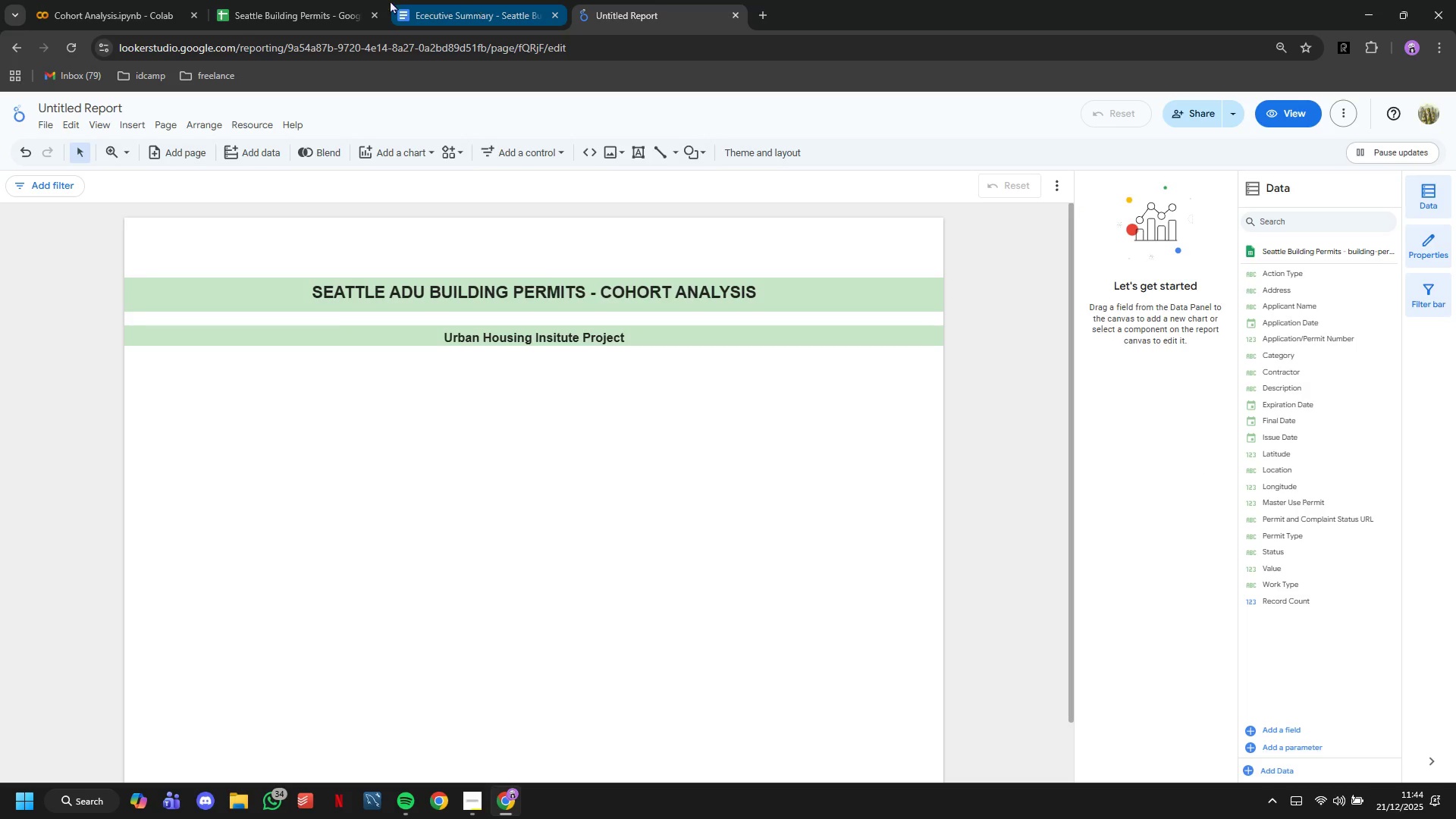 
left_click([166, 0])
 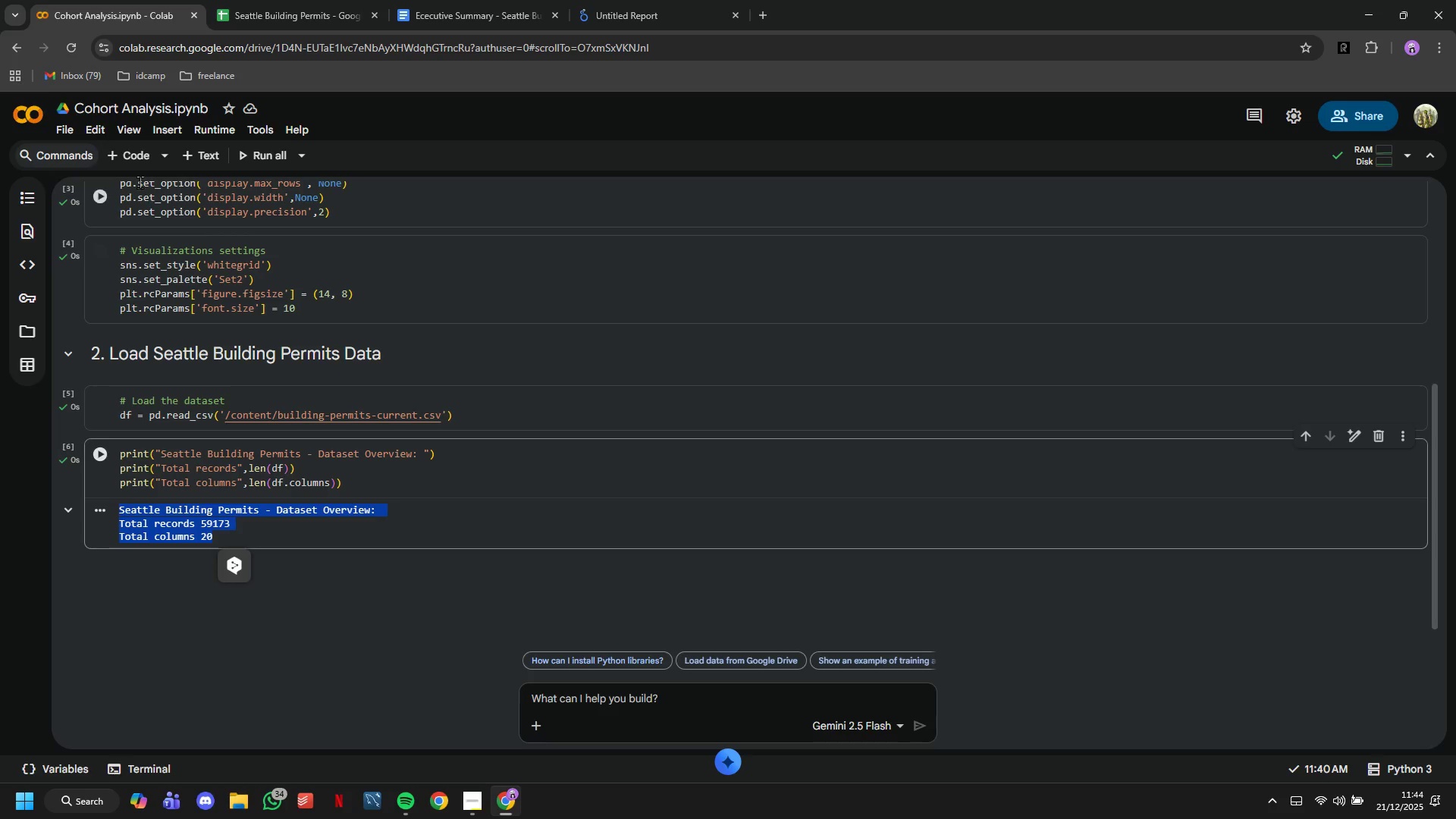 
left_click([130, 162])
 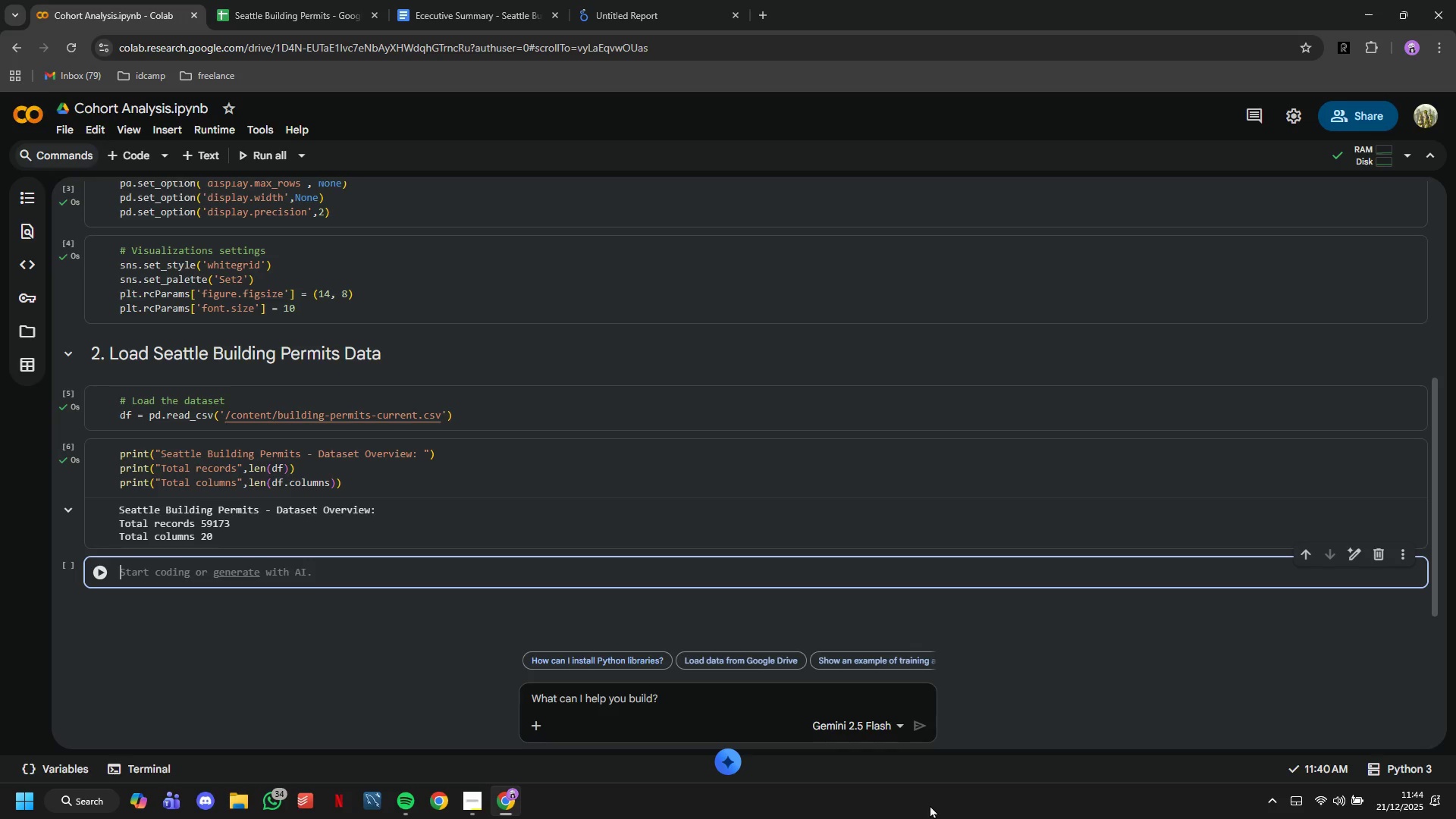 
wait(10.28)
 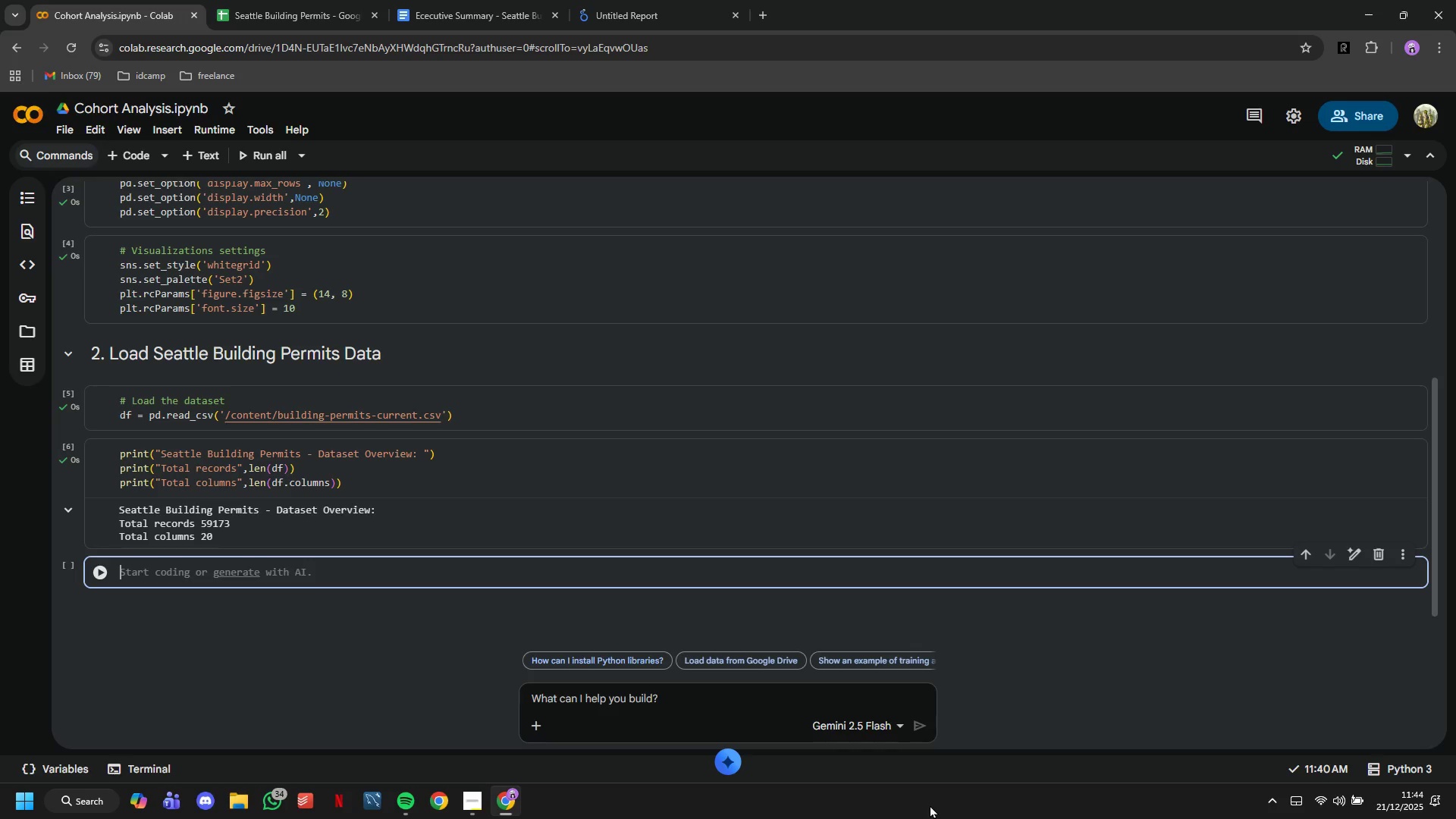 
type(print("Ci)
key(Backspace)
type(olumn Summary:)
 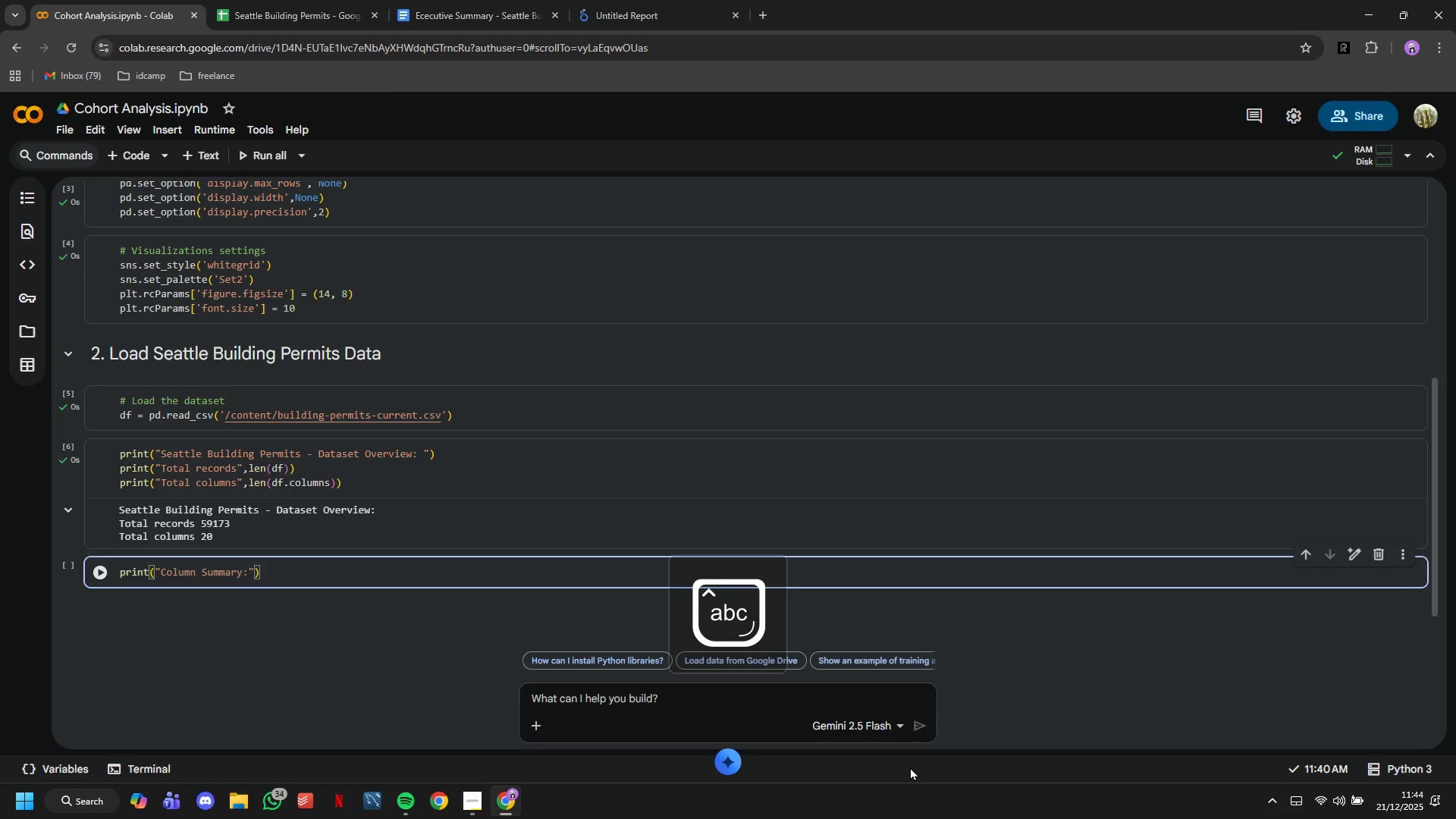 
key(ArrowRight)
 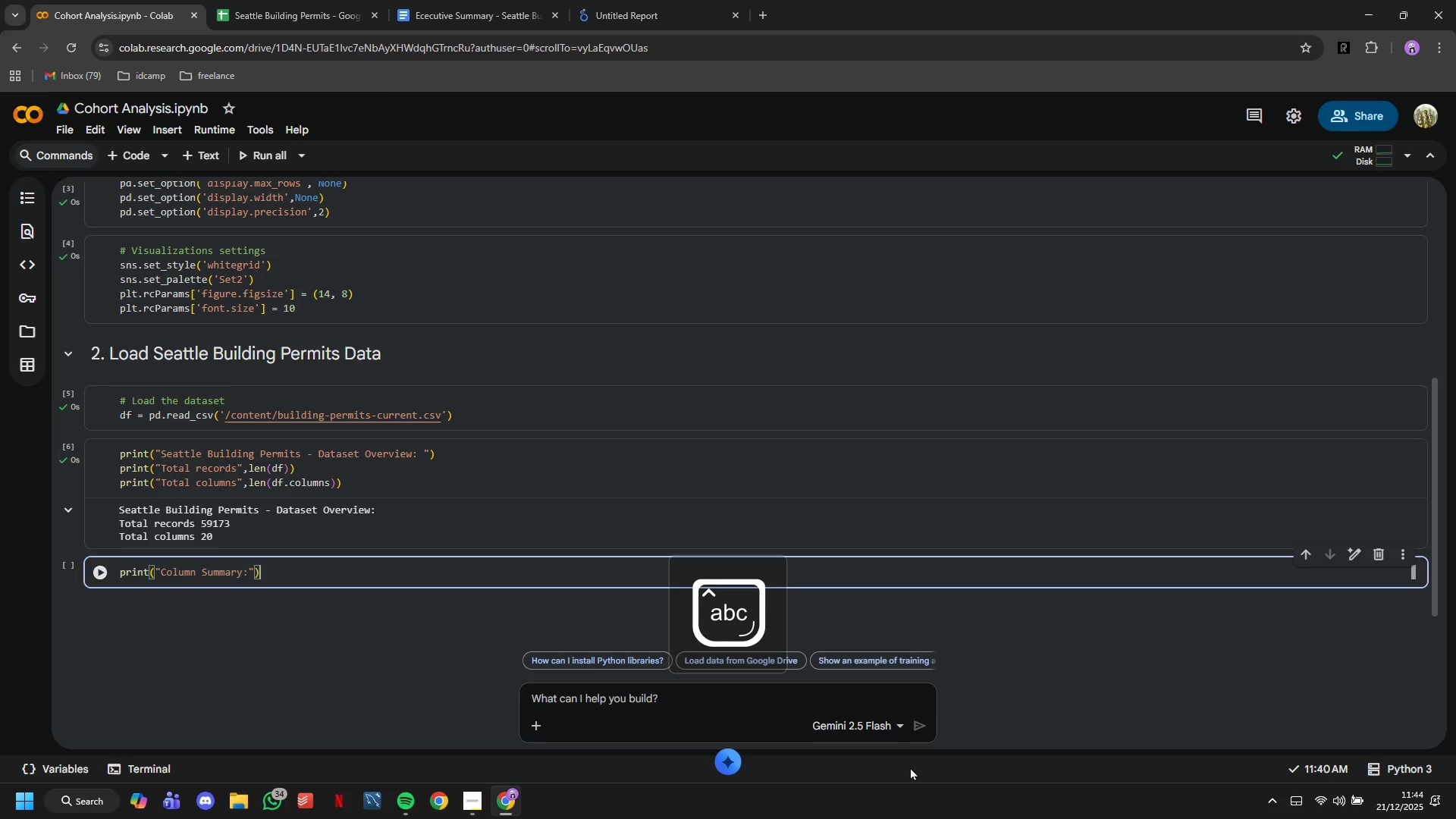 
key(ArrowRight)
 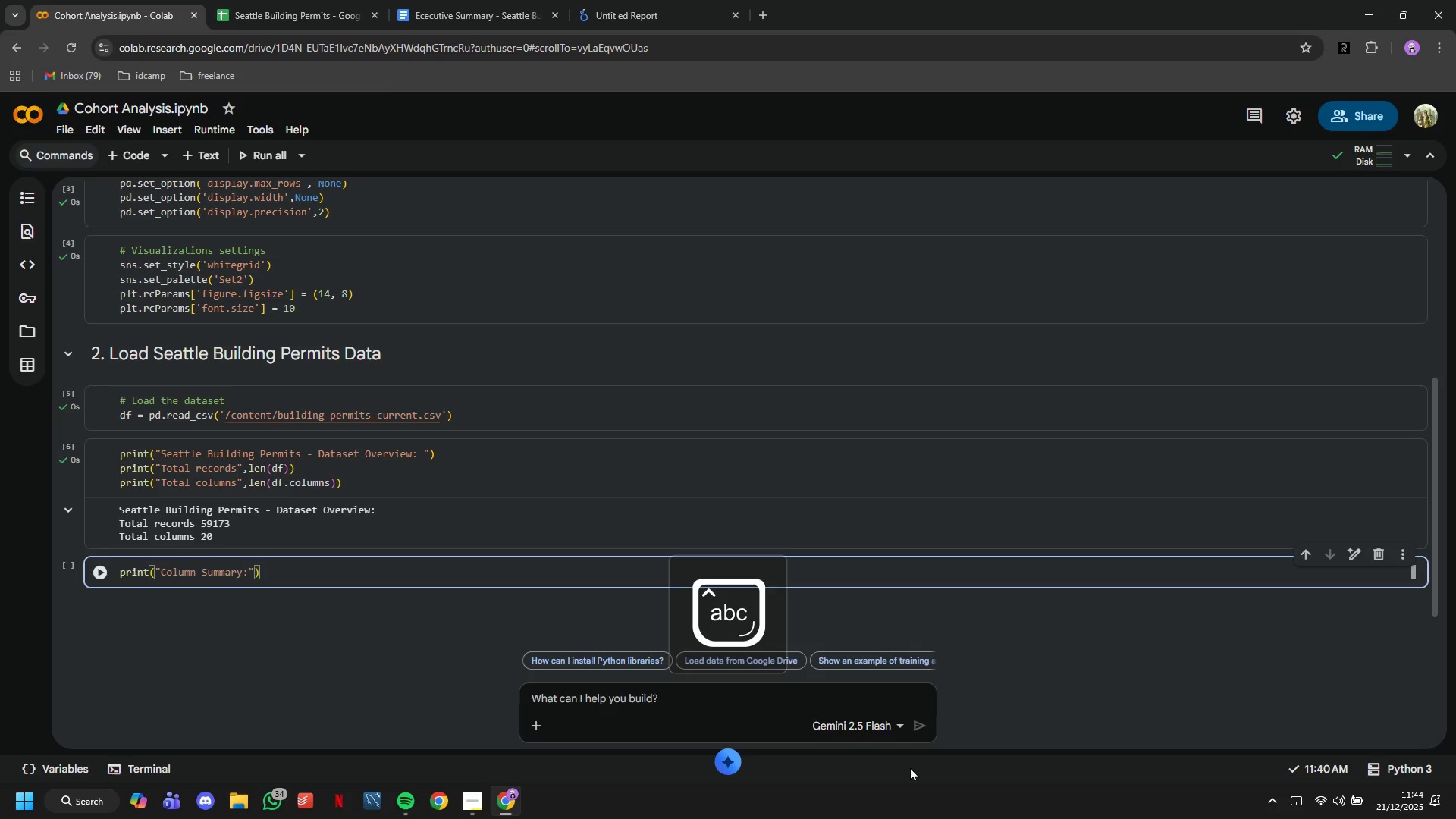 
key(Enter)
 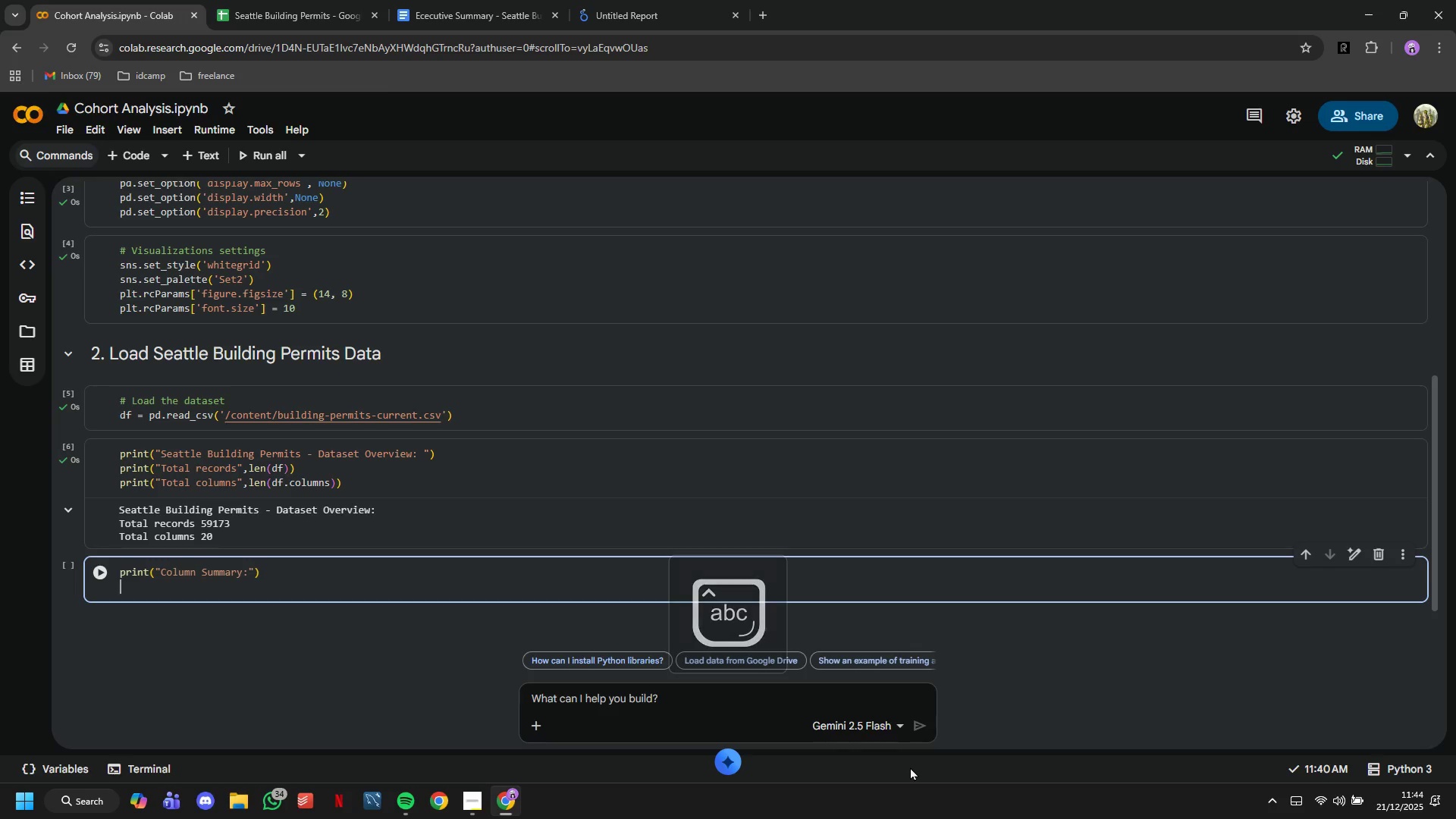 
type(df,)
key(Backspace)
type(.imfo)
key(Backspace)
key(Backspace)
key(Backspace)
type(nfo()
 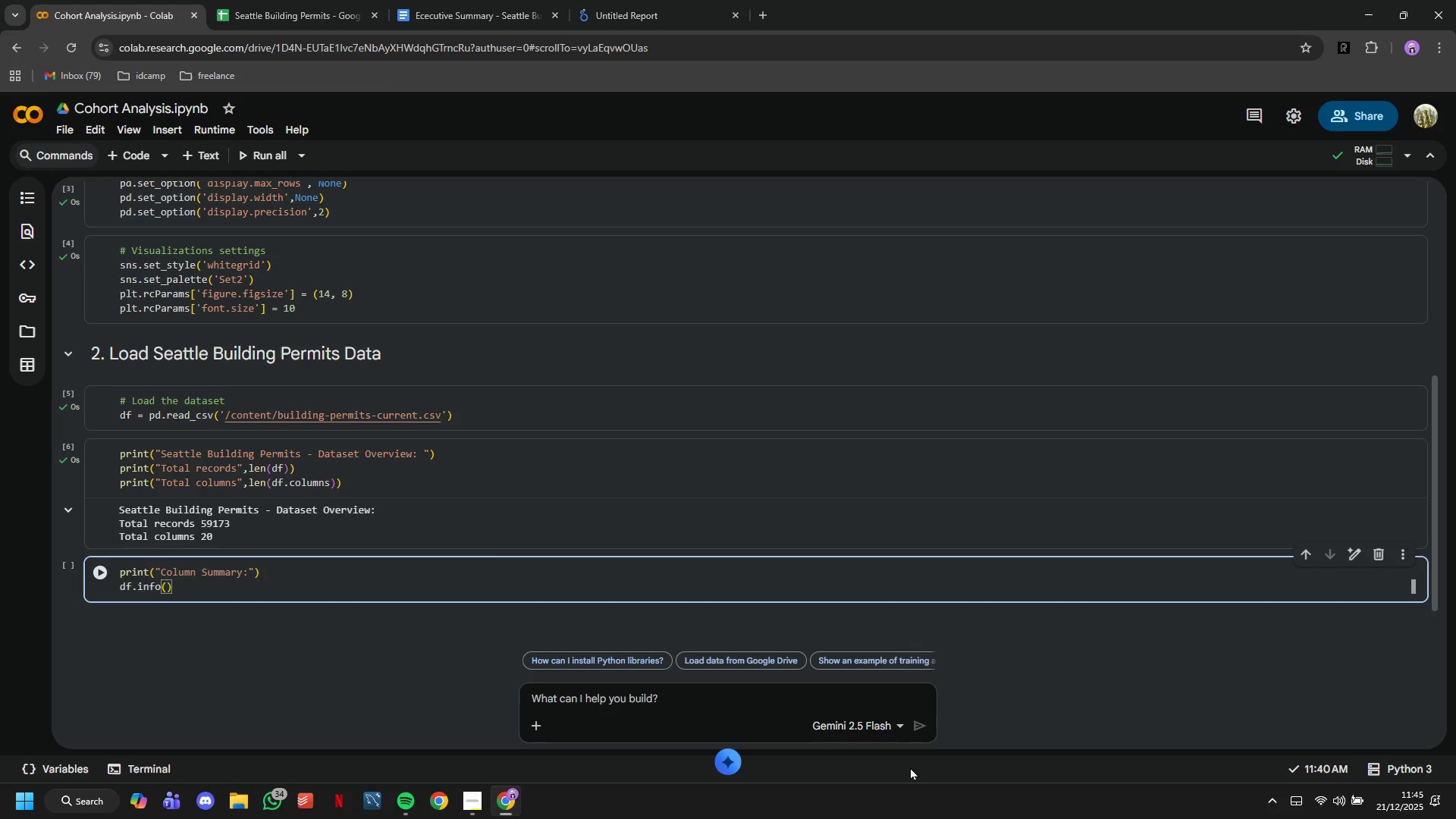 
scroll: coordinate [400, 559], scroll_direction: down, amount: 4.0
 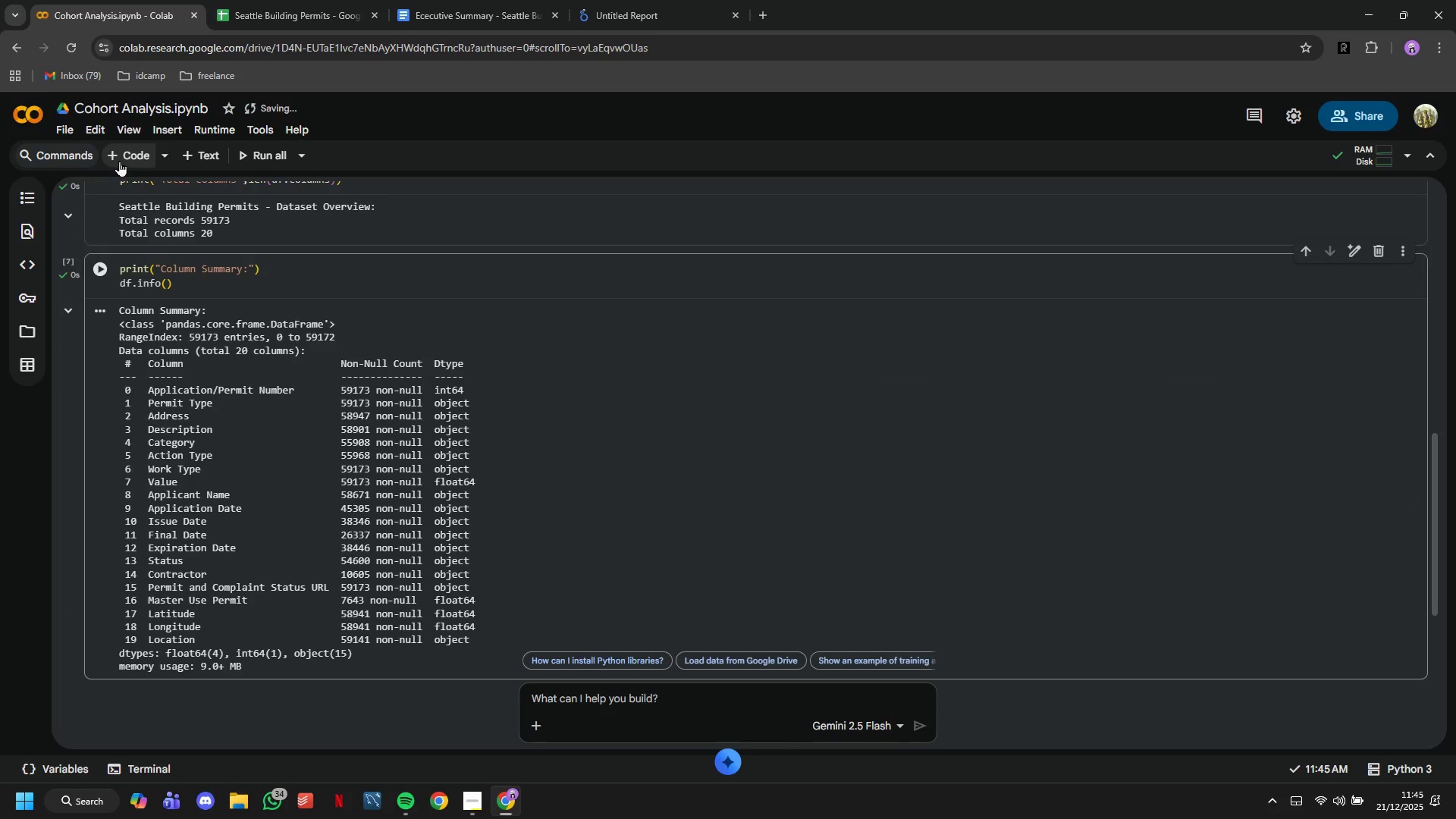 
left_click([121, 159])
 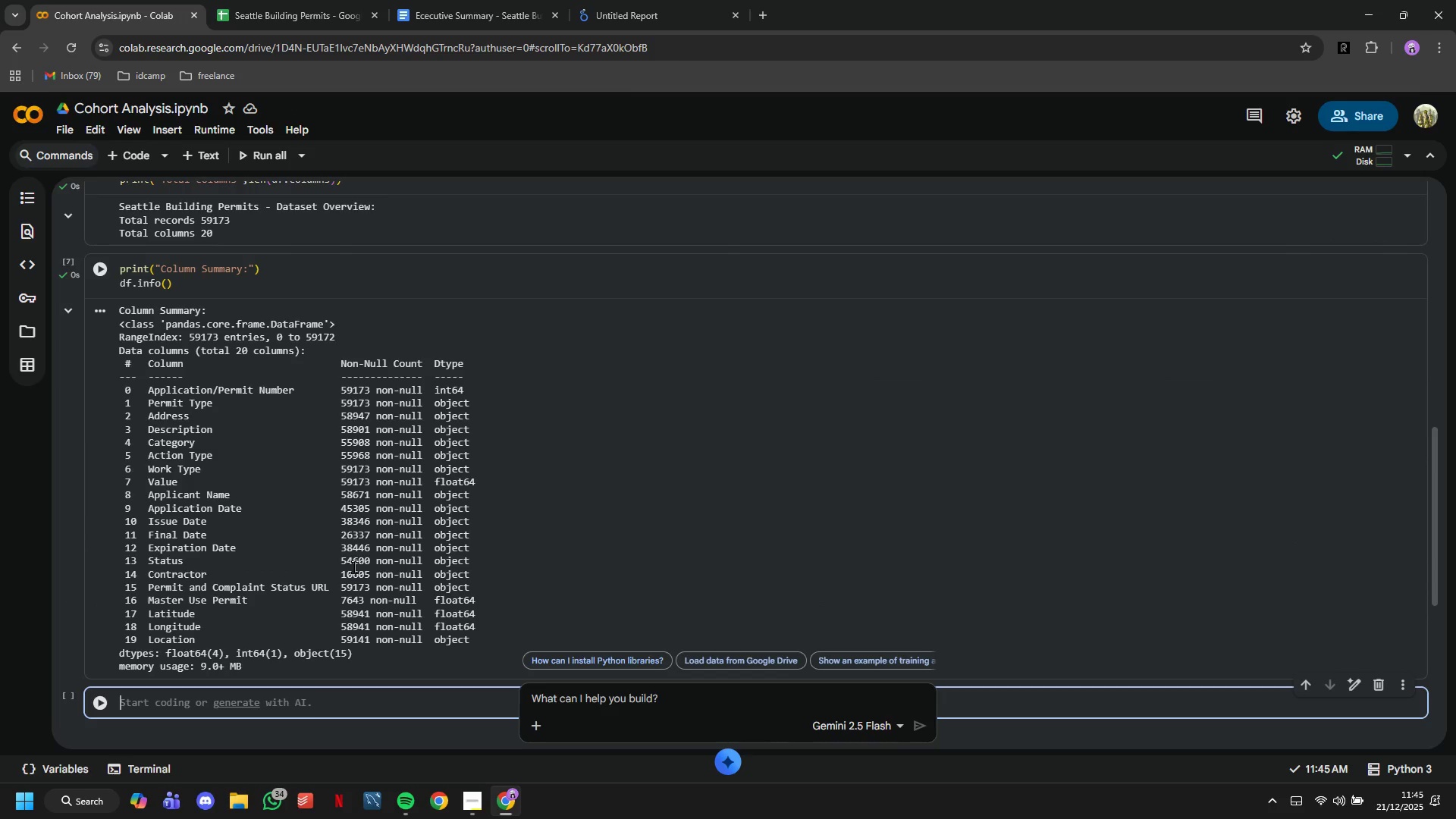 
type(print("First 5 Rows:)
 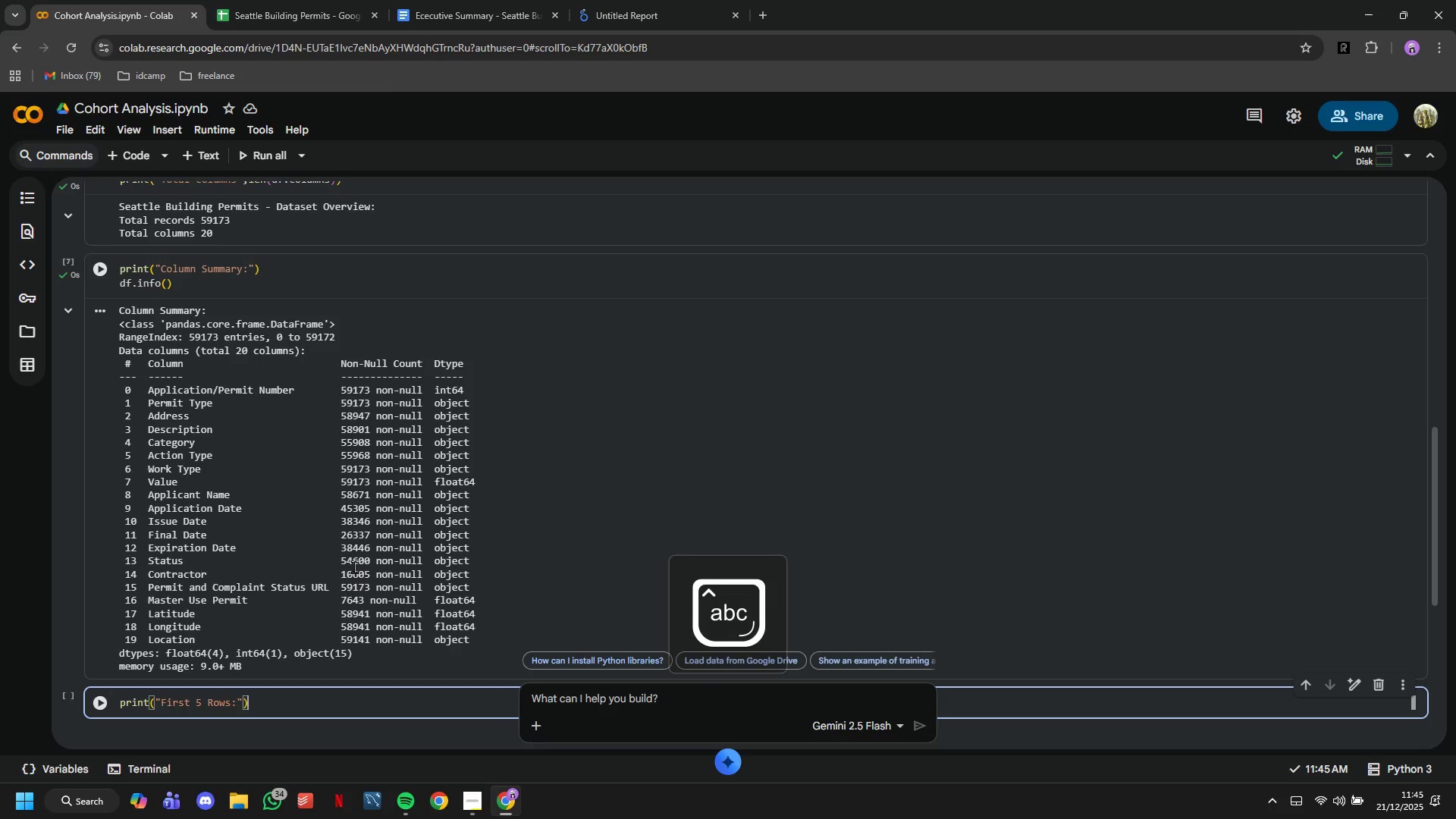 
 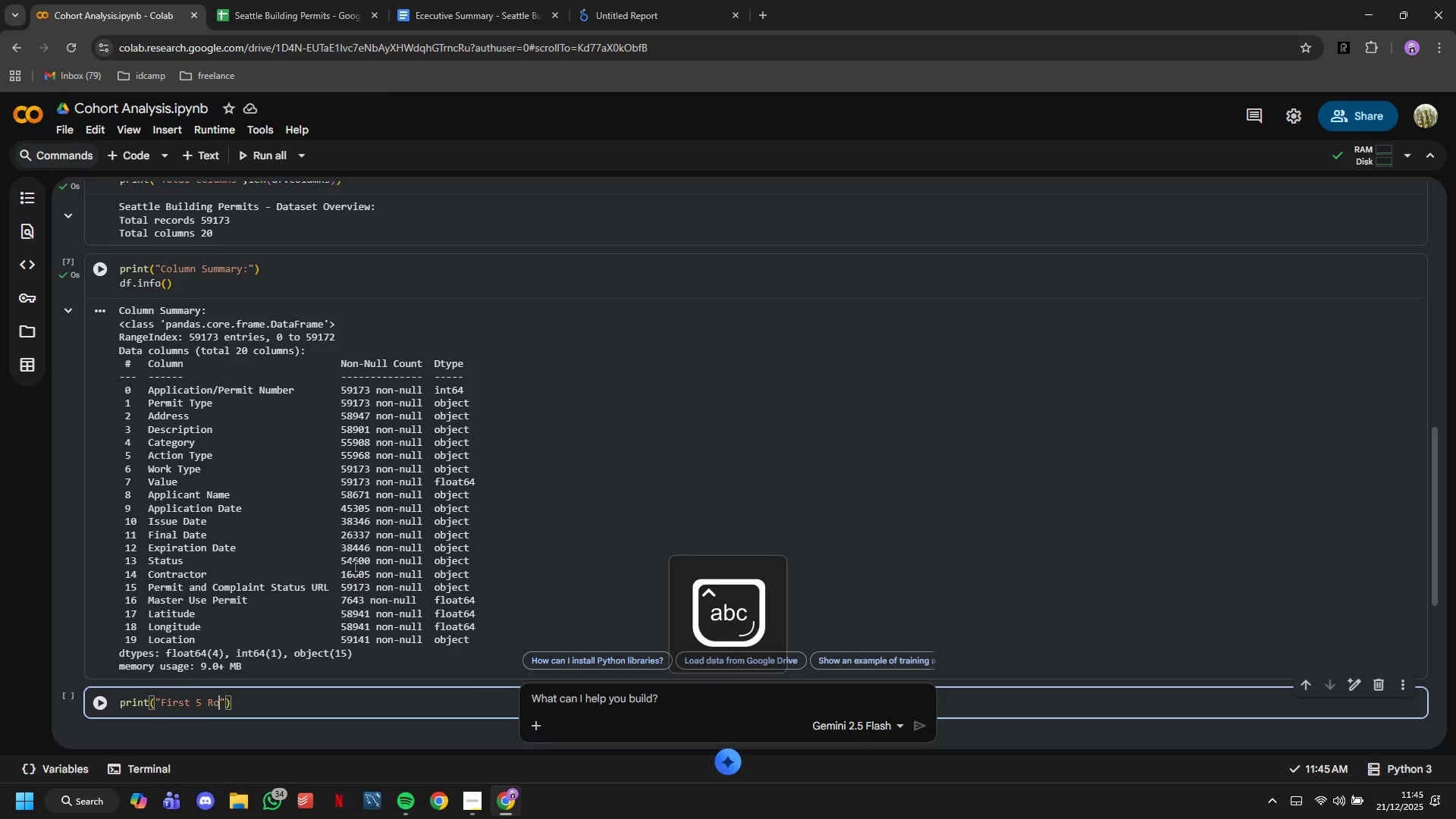 
key(ArrowRight)
 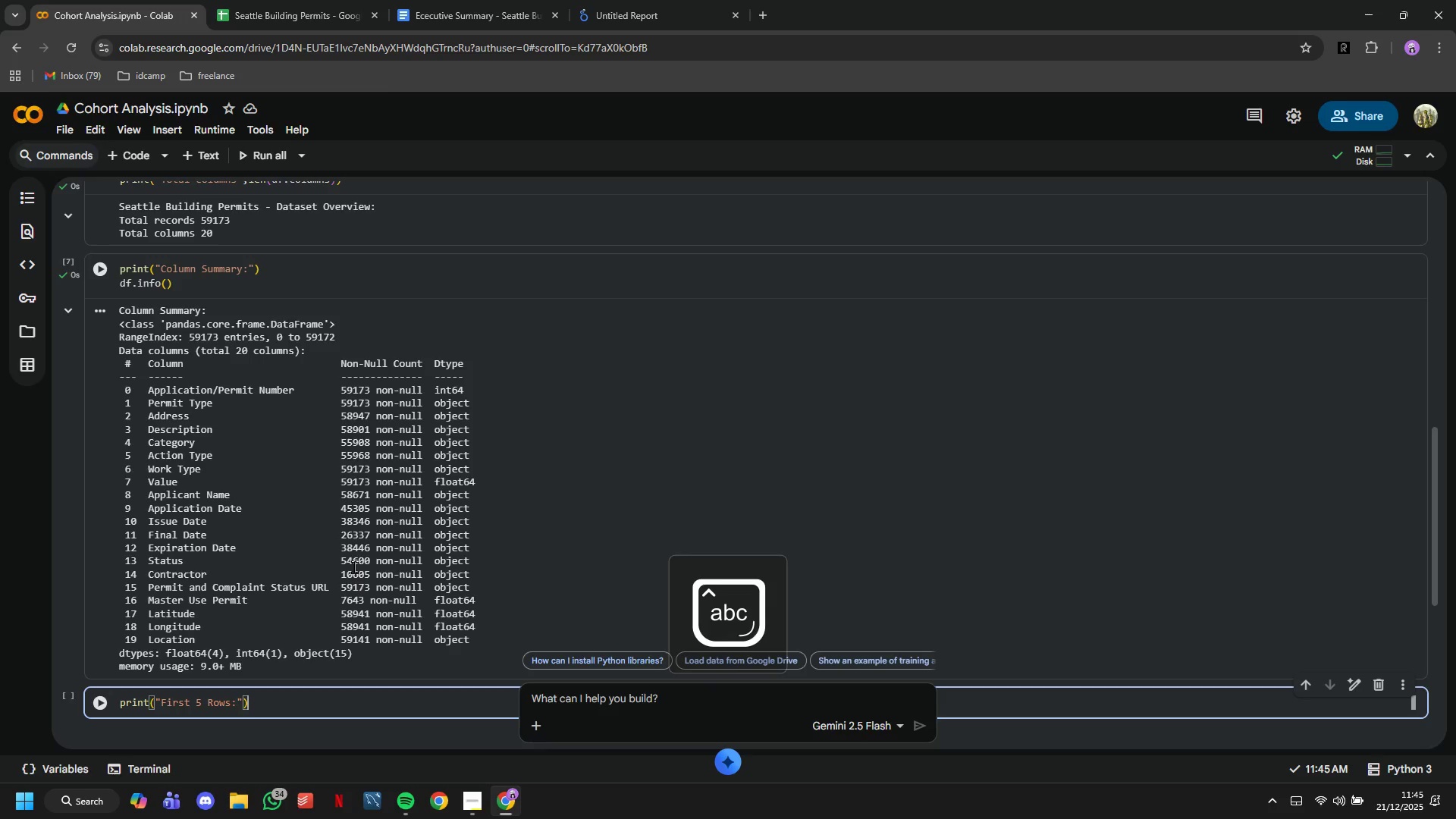 
key(ArrowRight)
 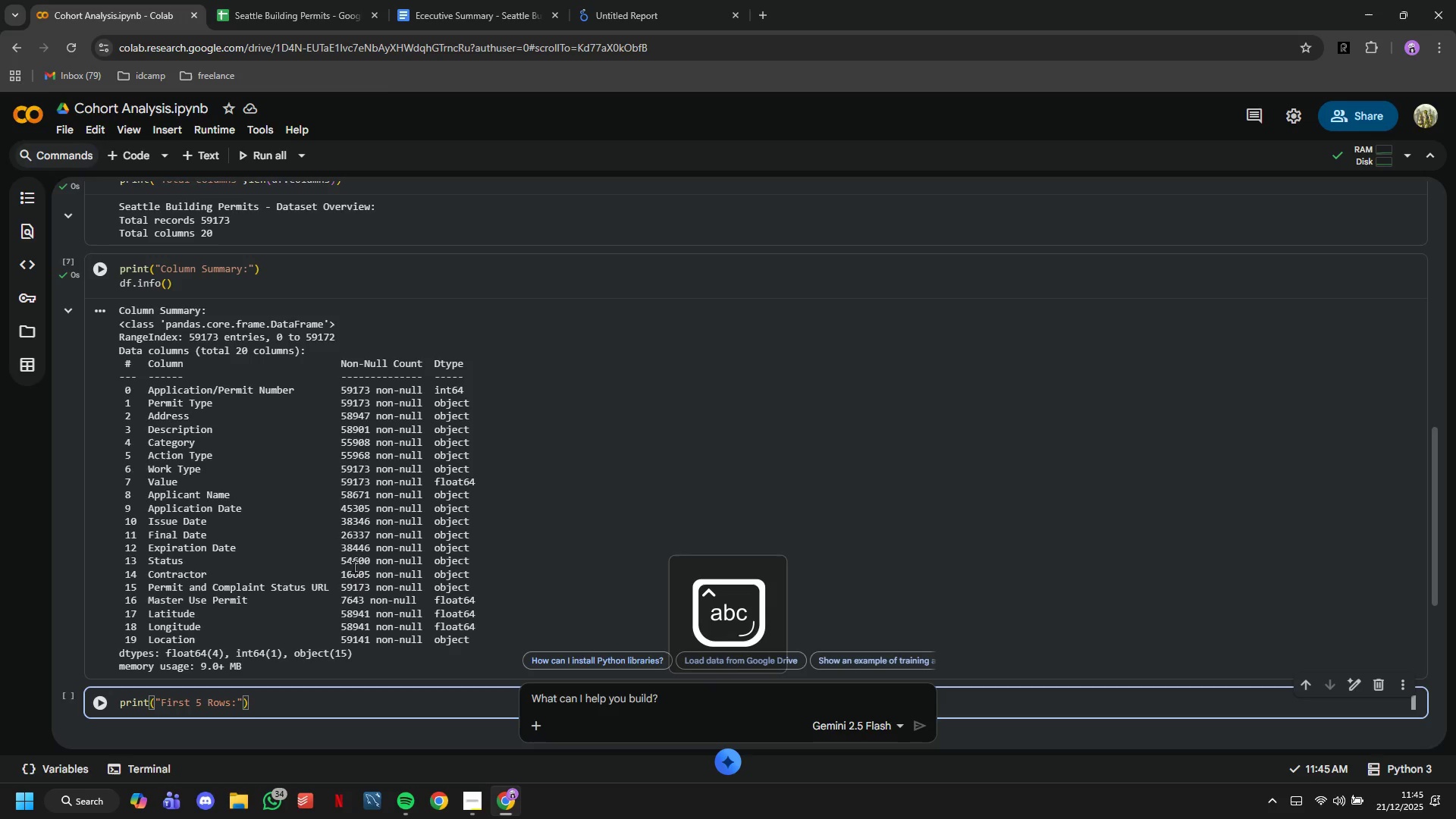 
key(ArrowRight)
 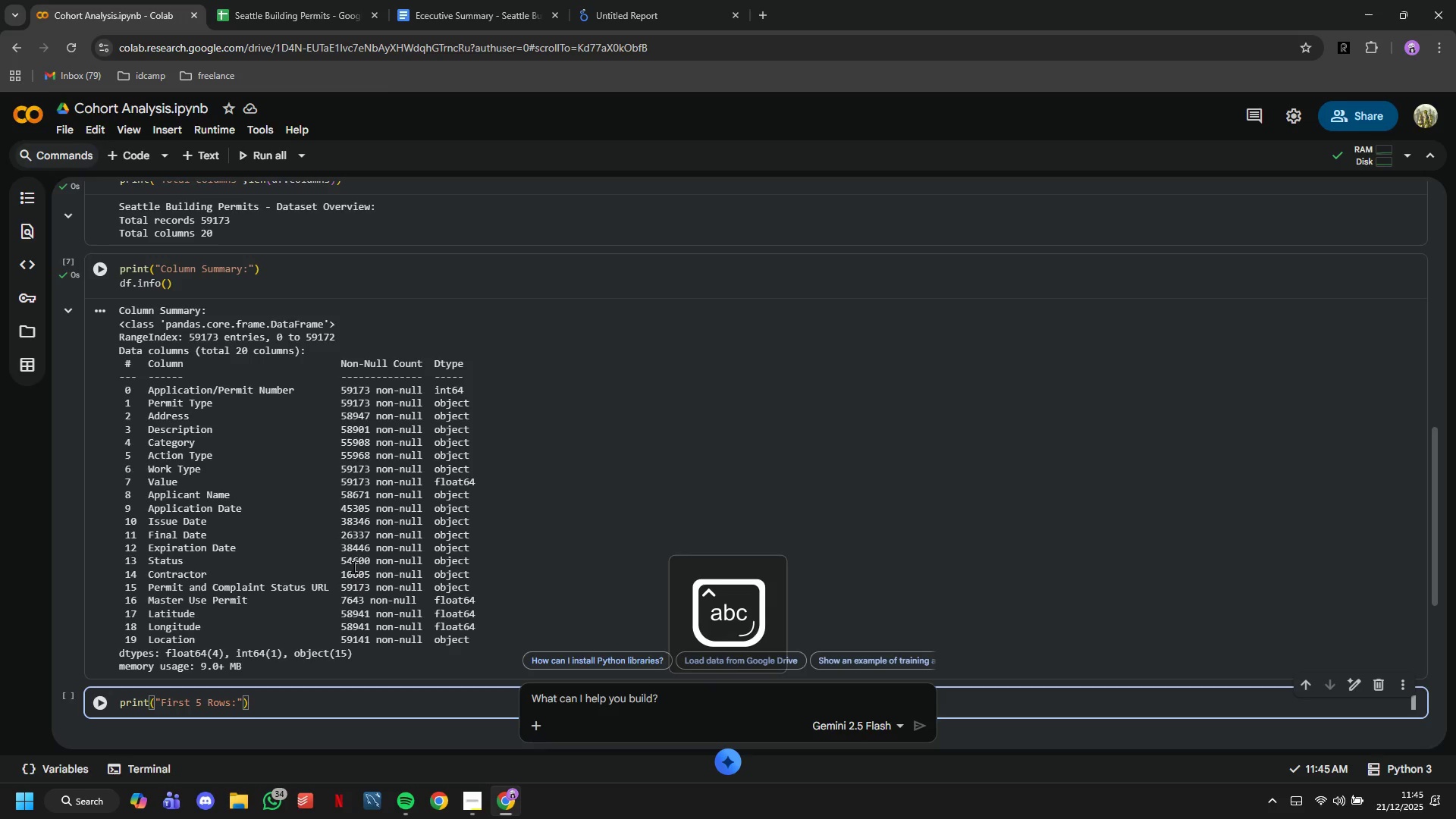 
key(Enter)
 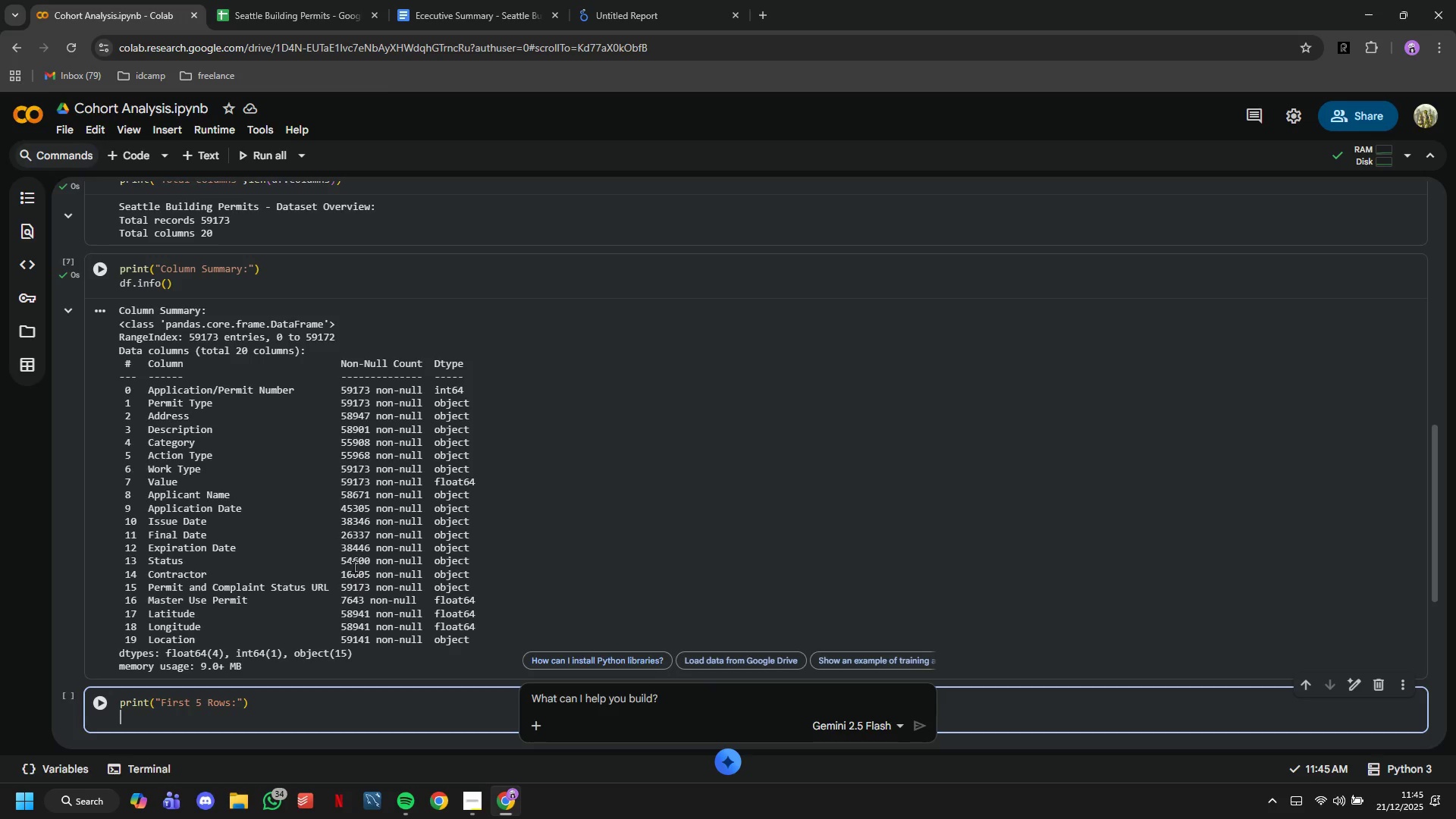 
type(display(df.head()
 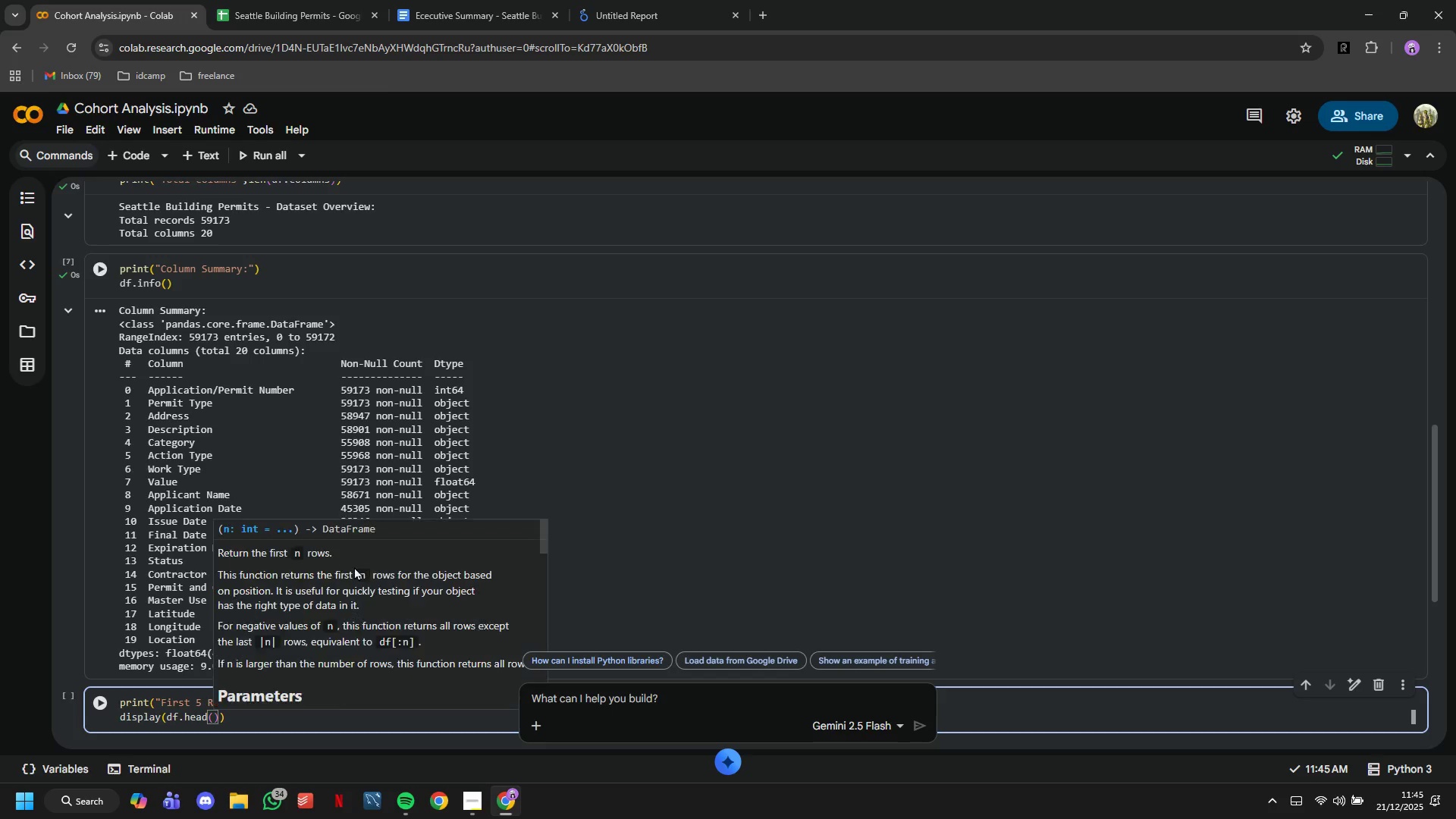 
scroll: coordinate [218, 531], scroll_direction: down, amount: 7.0
 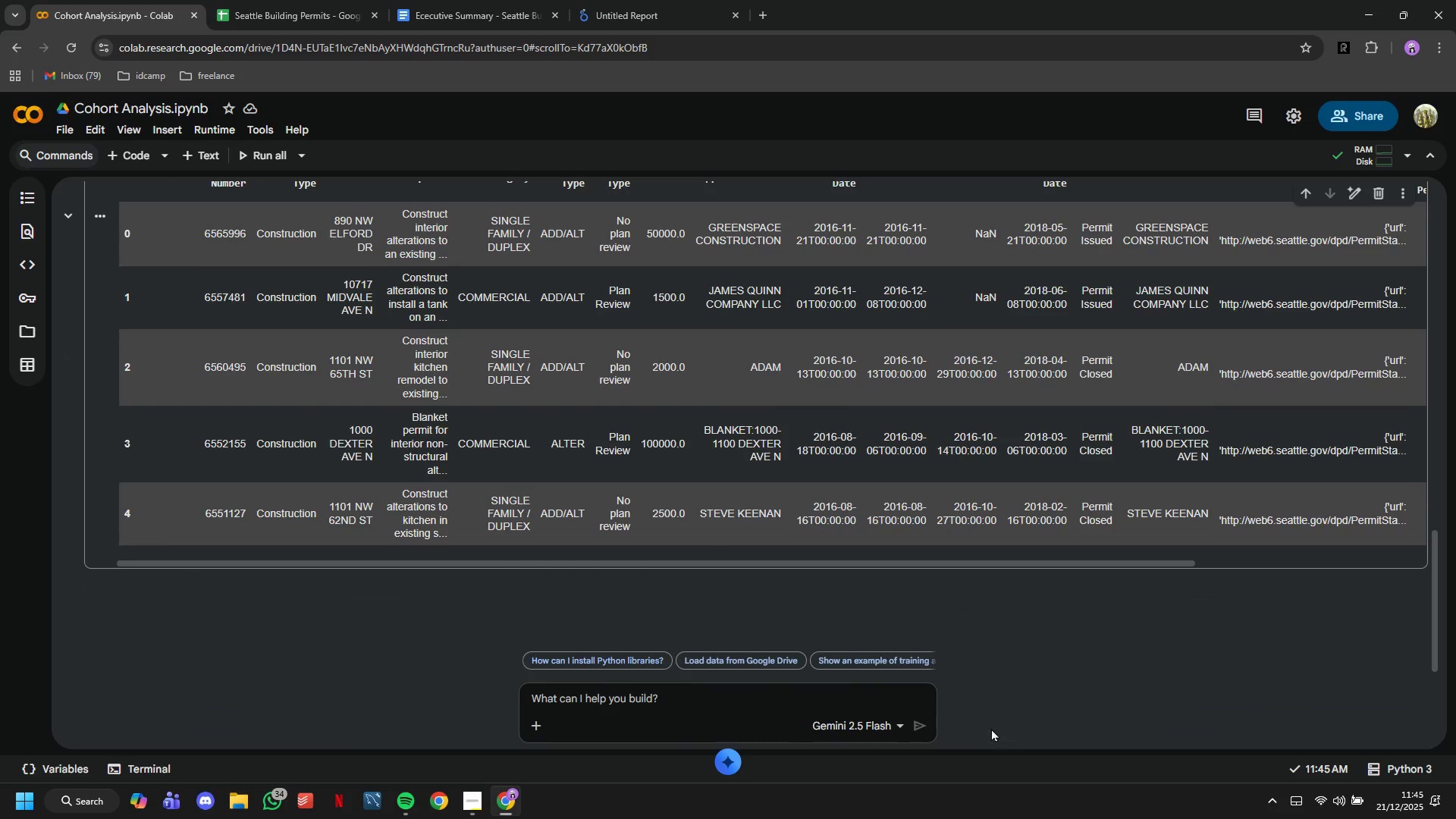 
left_click([977, 717])
 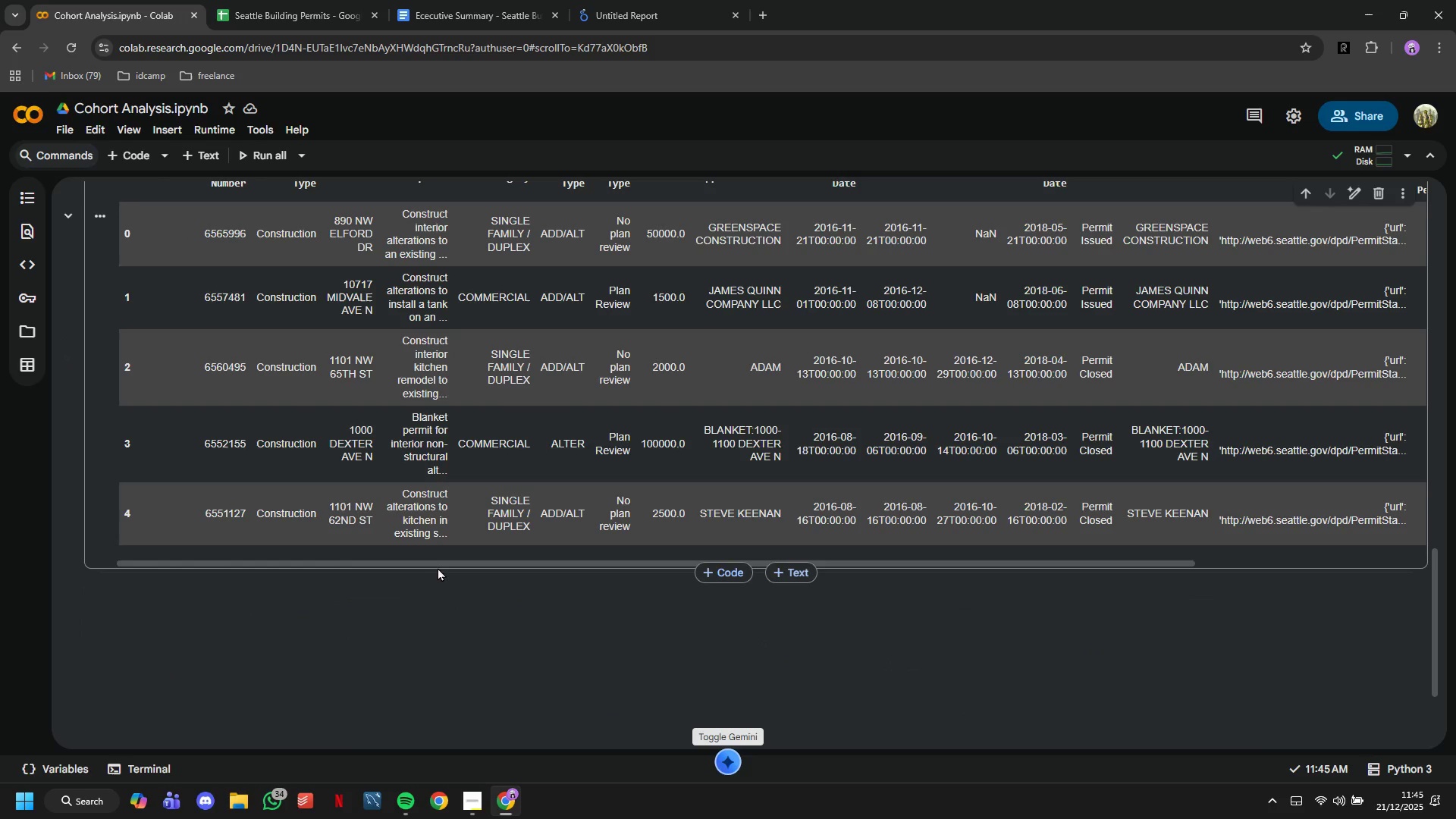 
left_click_drag(start_coordinate=[436, 566], to_coordinate=[764, 633])
 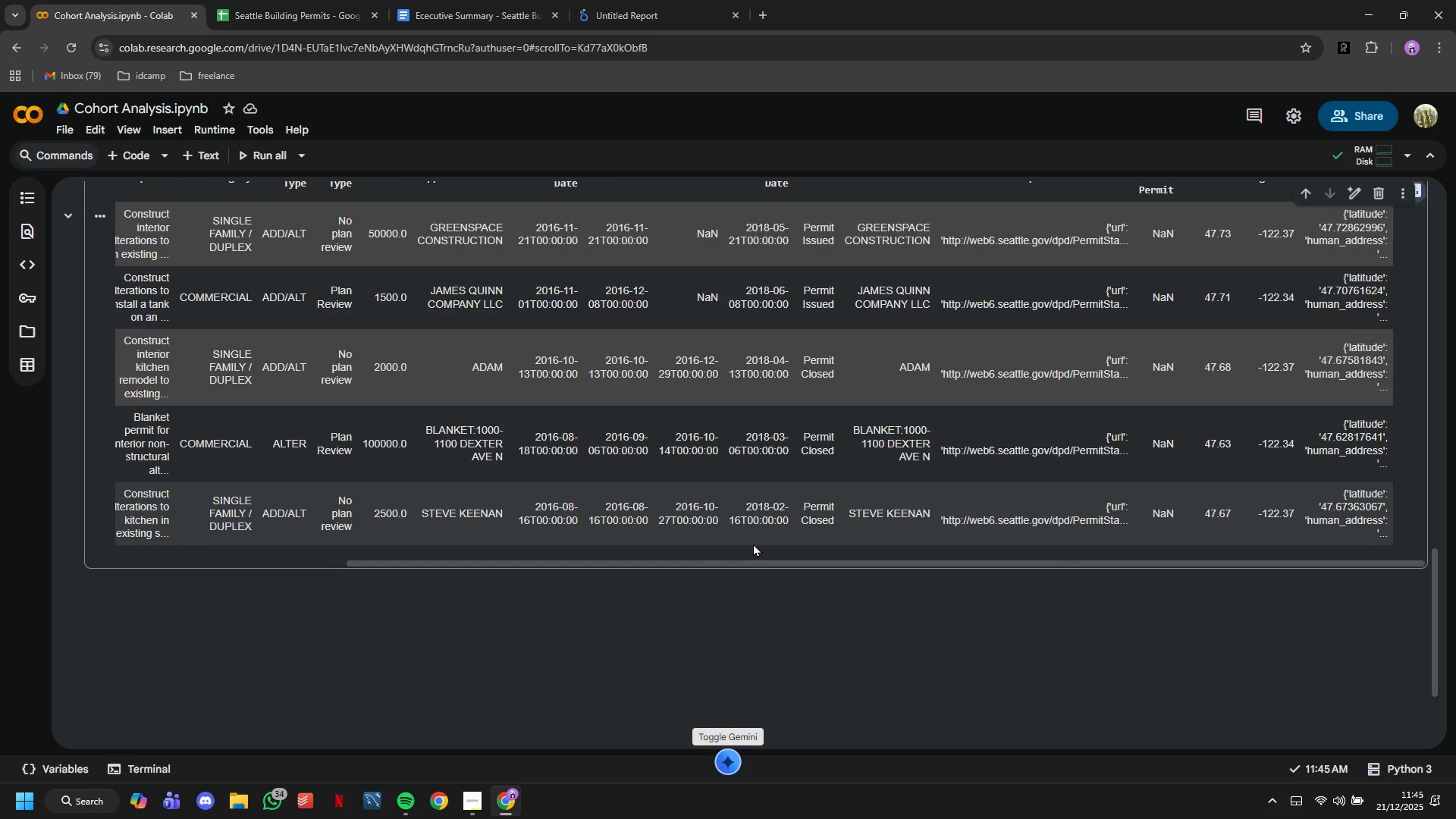 
scroll: coordinate [753, 543], scroll_direction: up, amount: 1.0
 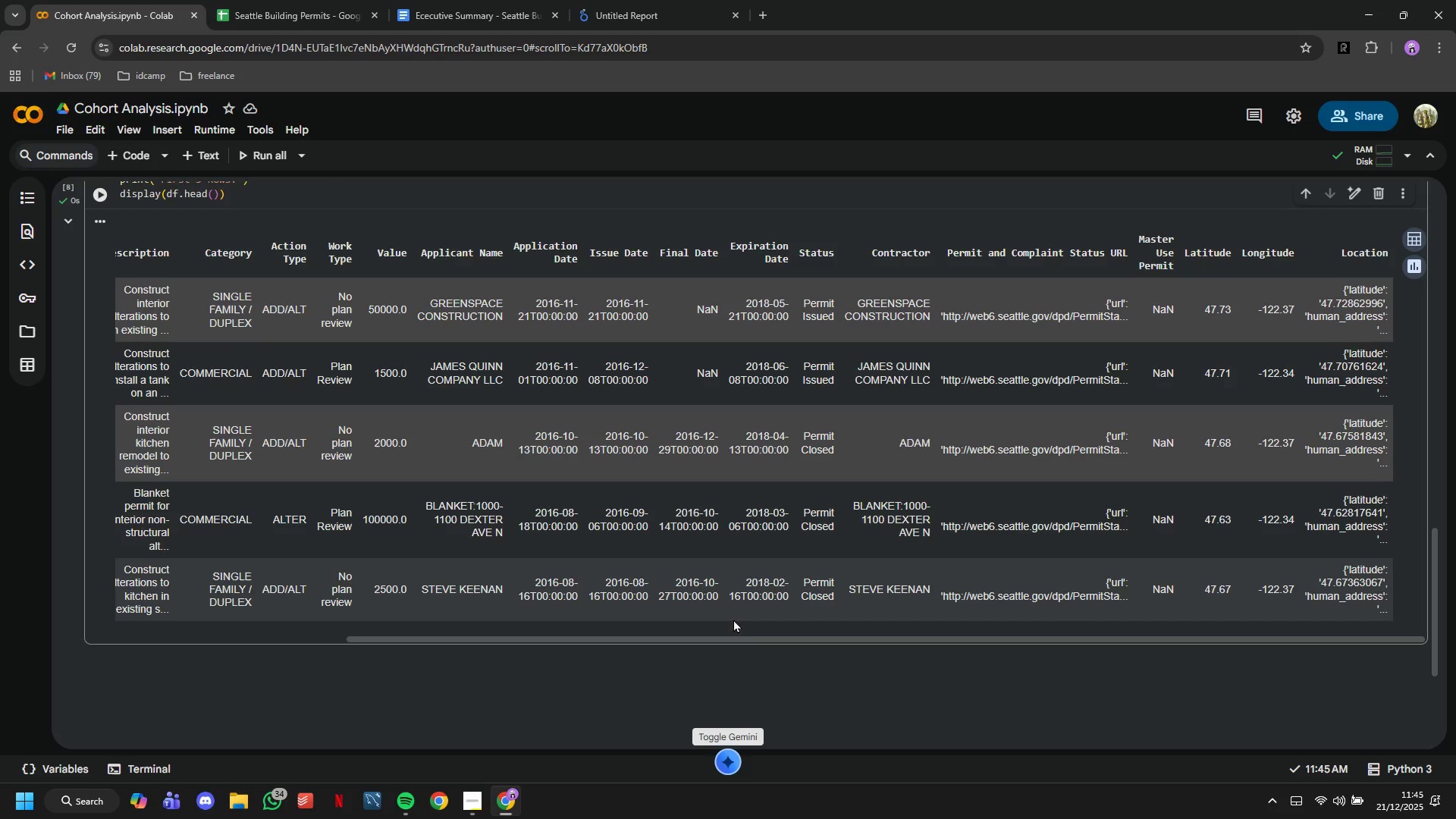 
left_click_drag(start_coordinate=[731, 641], to_coordinate=[492, 633])
 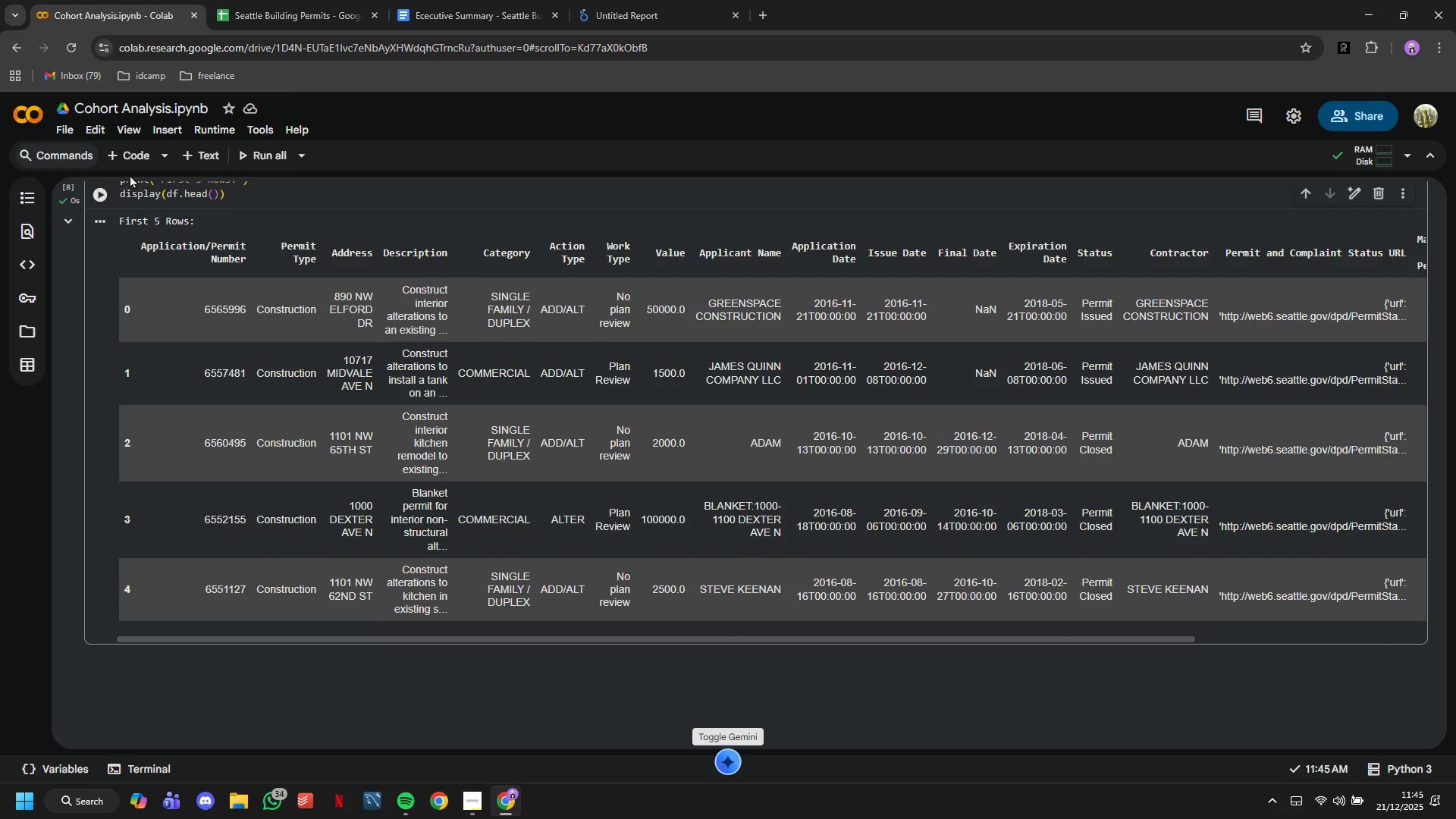 
left_click([135, 157])
 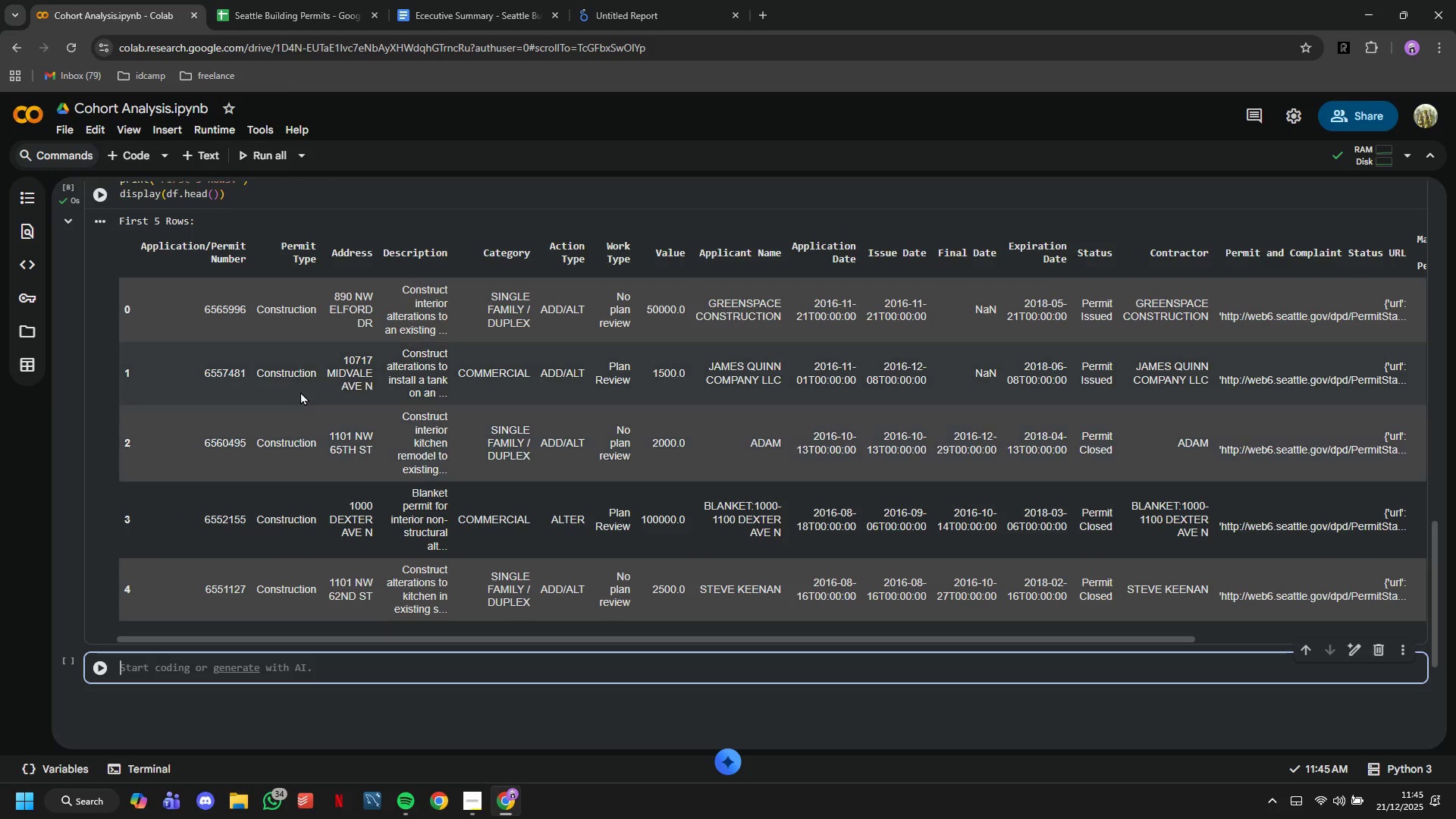 
left_click([209, 162])
 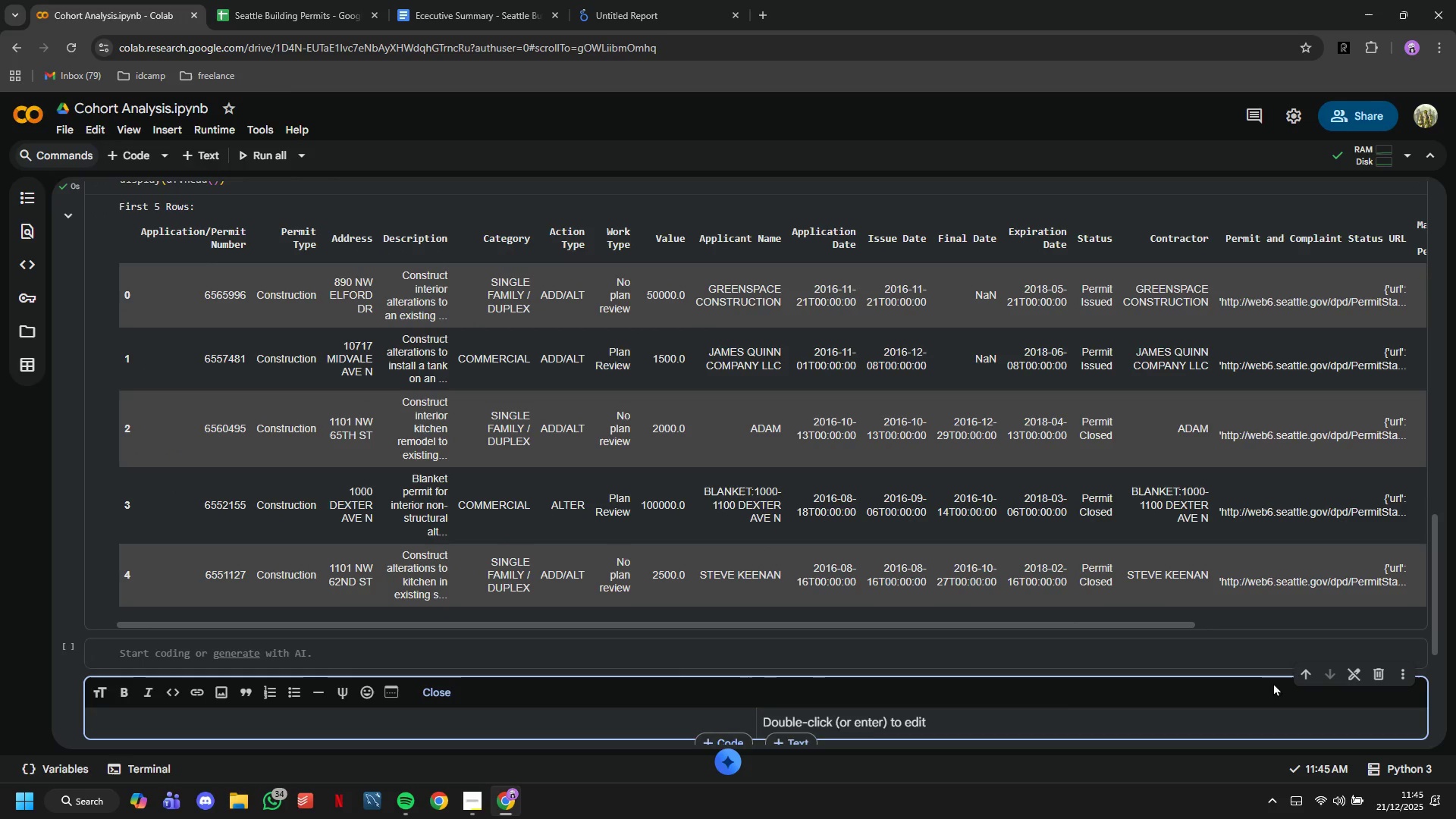 
left_click([1310, 676])
 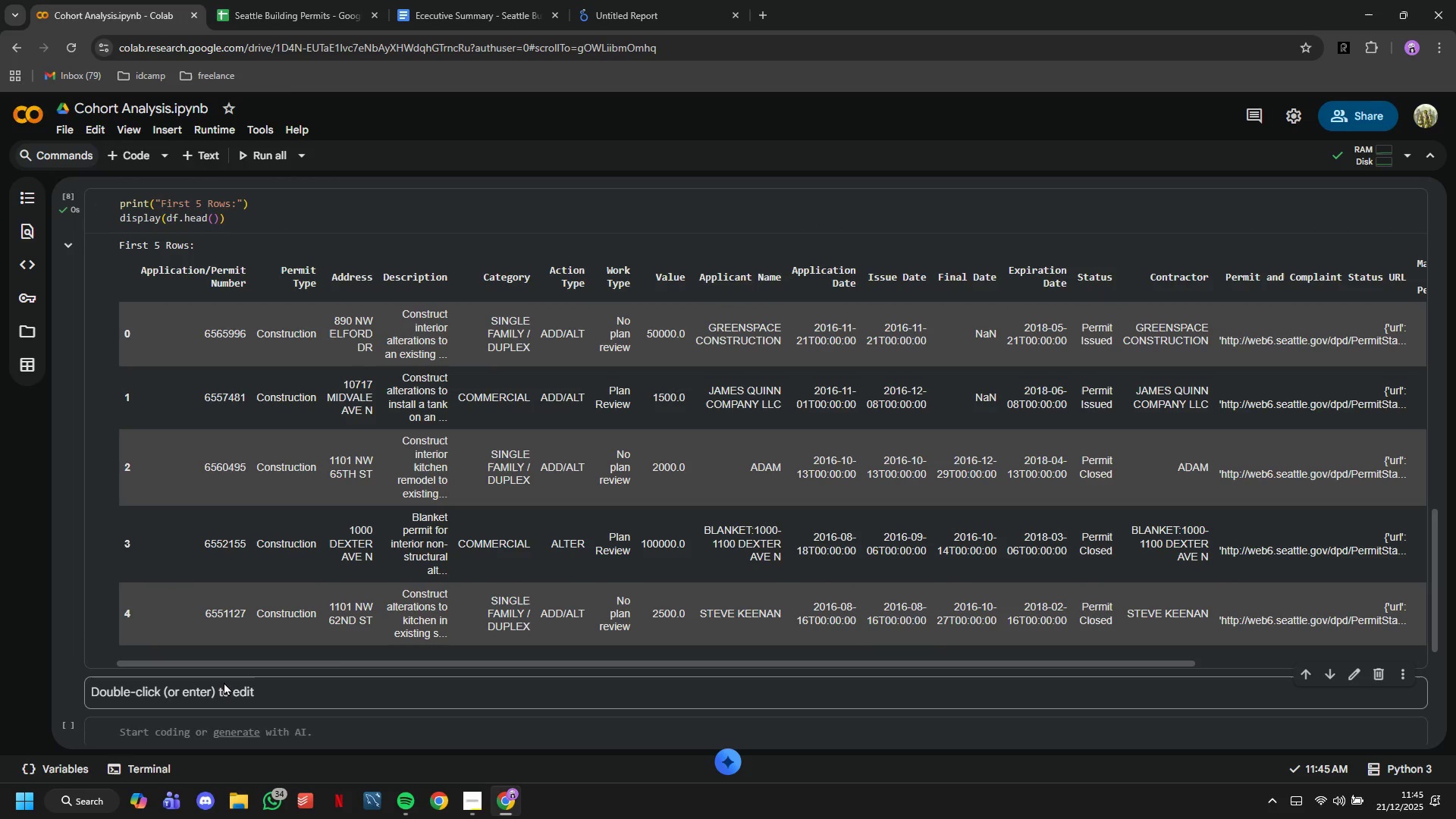 
double_click([224, 682])
 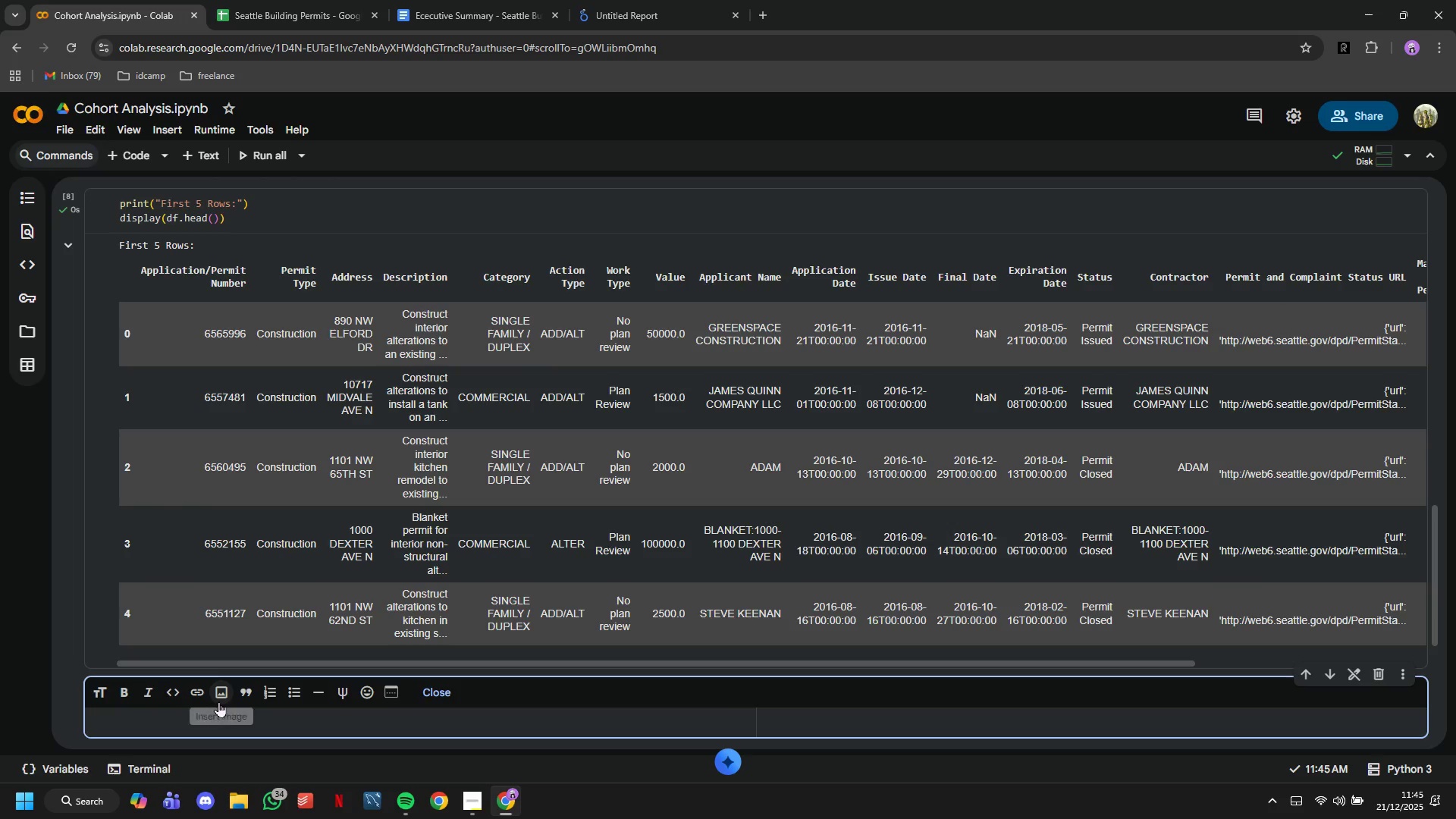 
type(## Data Cleaning and Preparation)
 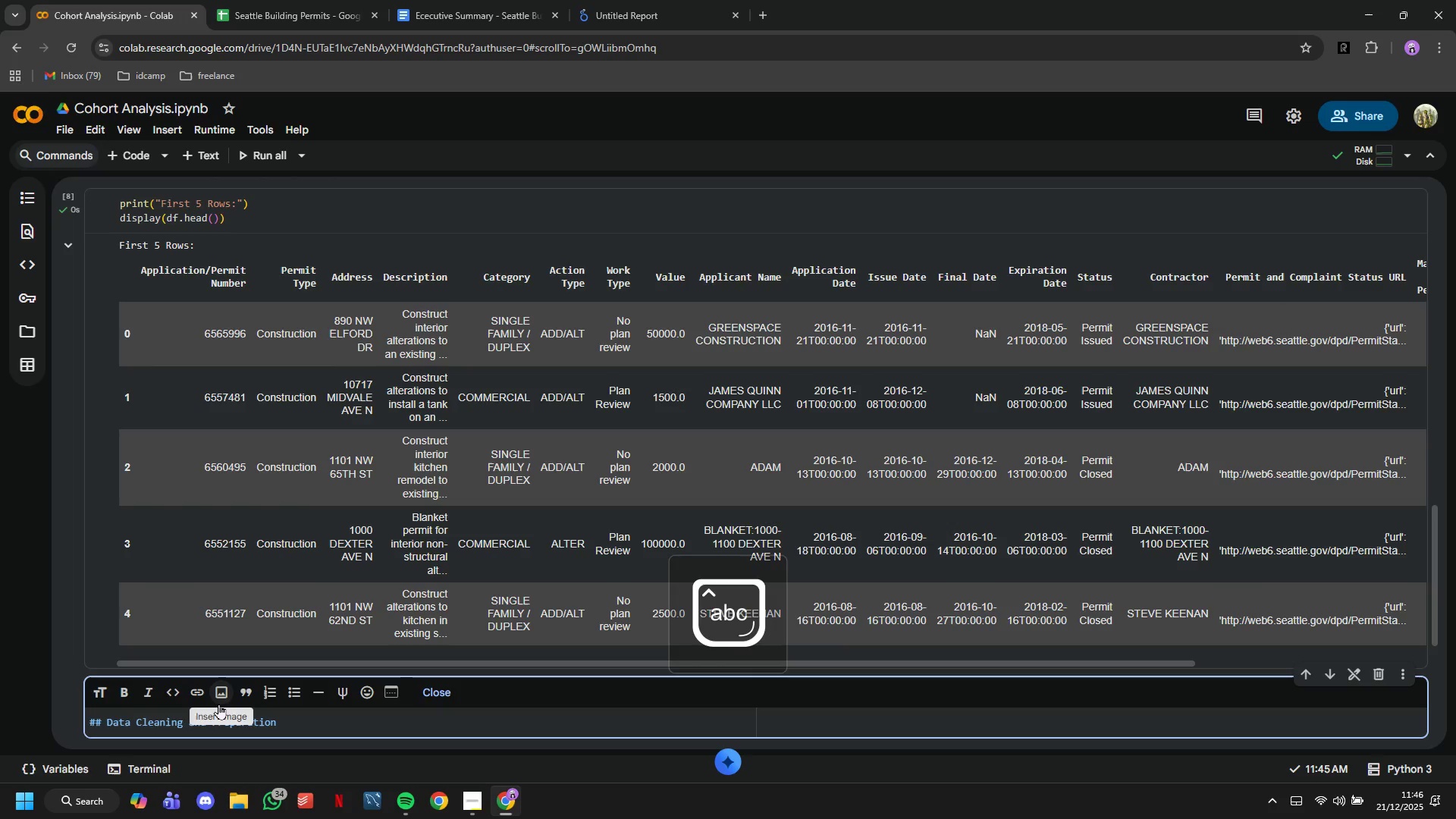 
scroll: coordinate [218, 704], scroll_direction: down, amount: 2.0
 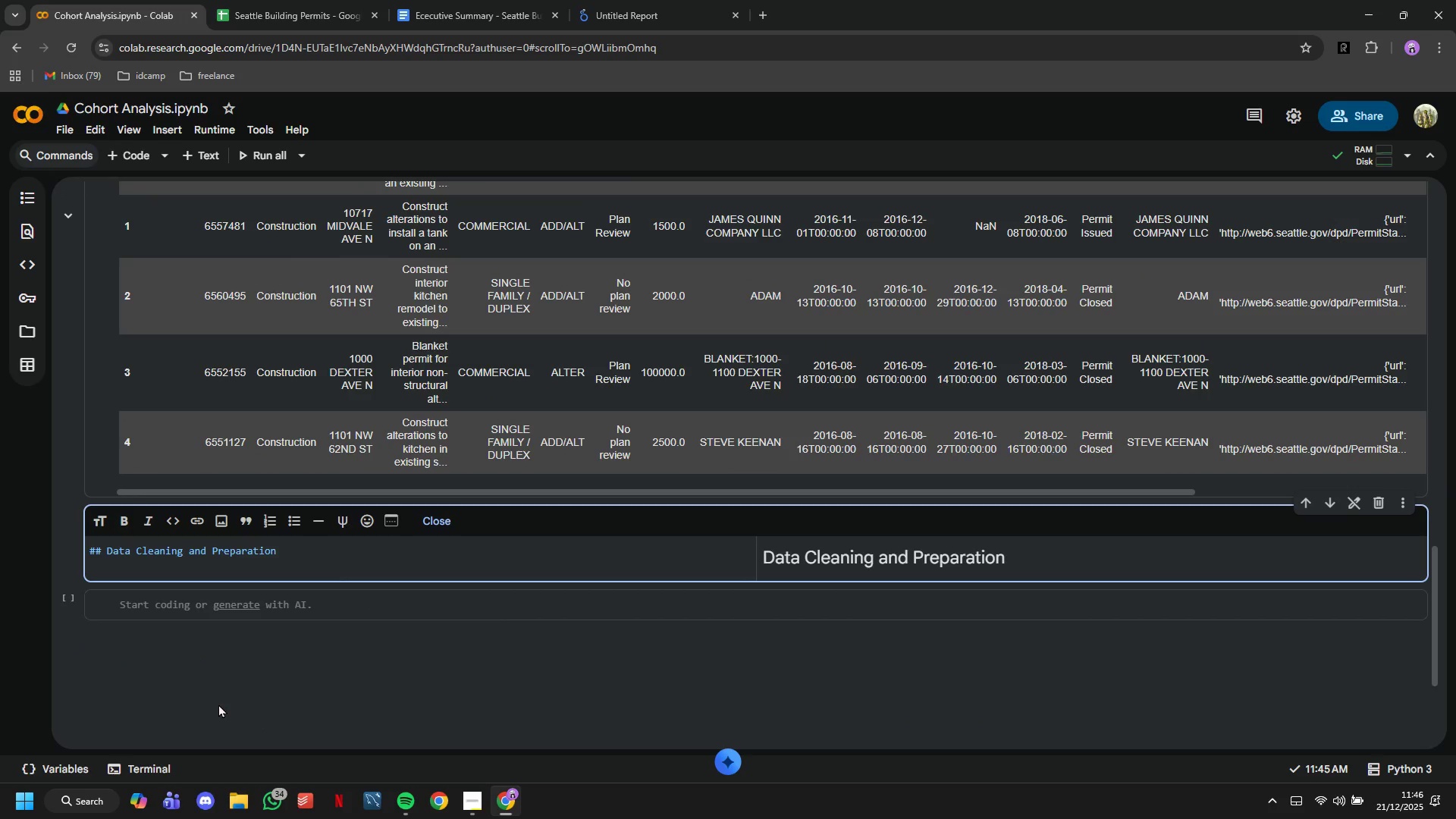 
key(Enter)
 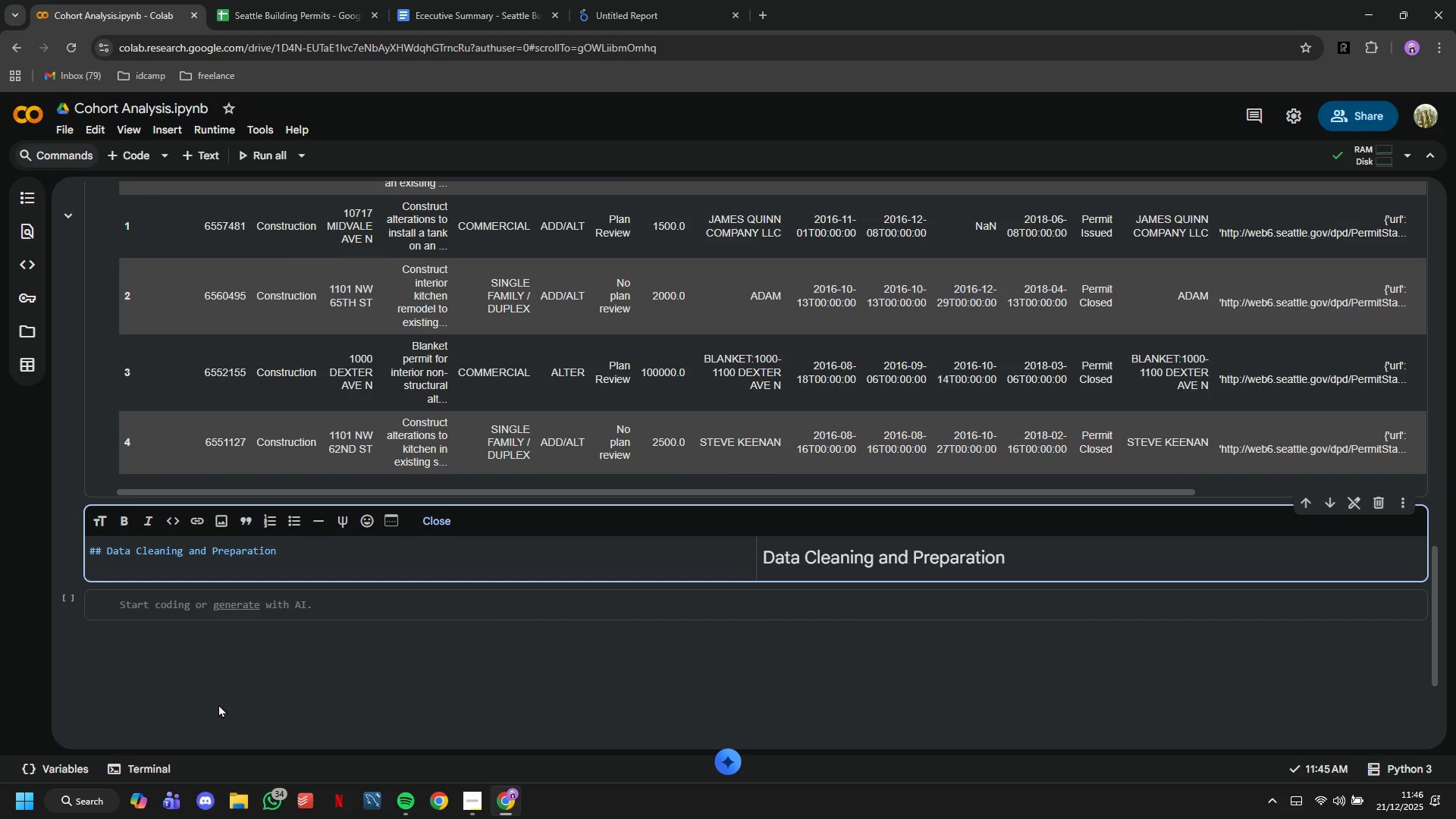 
type(### 3.1 F)
key(Backspace)
key(Backspace)
key(Backspace)
key(Backspace)
key(Backspace)
type(Filter for ADU Single Family Resed)
key(Backspace)
type(ntial )
key(Backspace)
key(Backspace)
key(Backspace)
key(Backspace)
key(Backspace)
key(Backspace)
type(dential Family)
 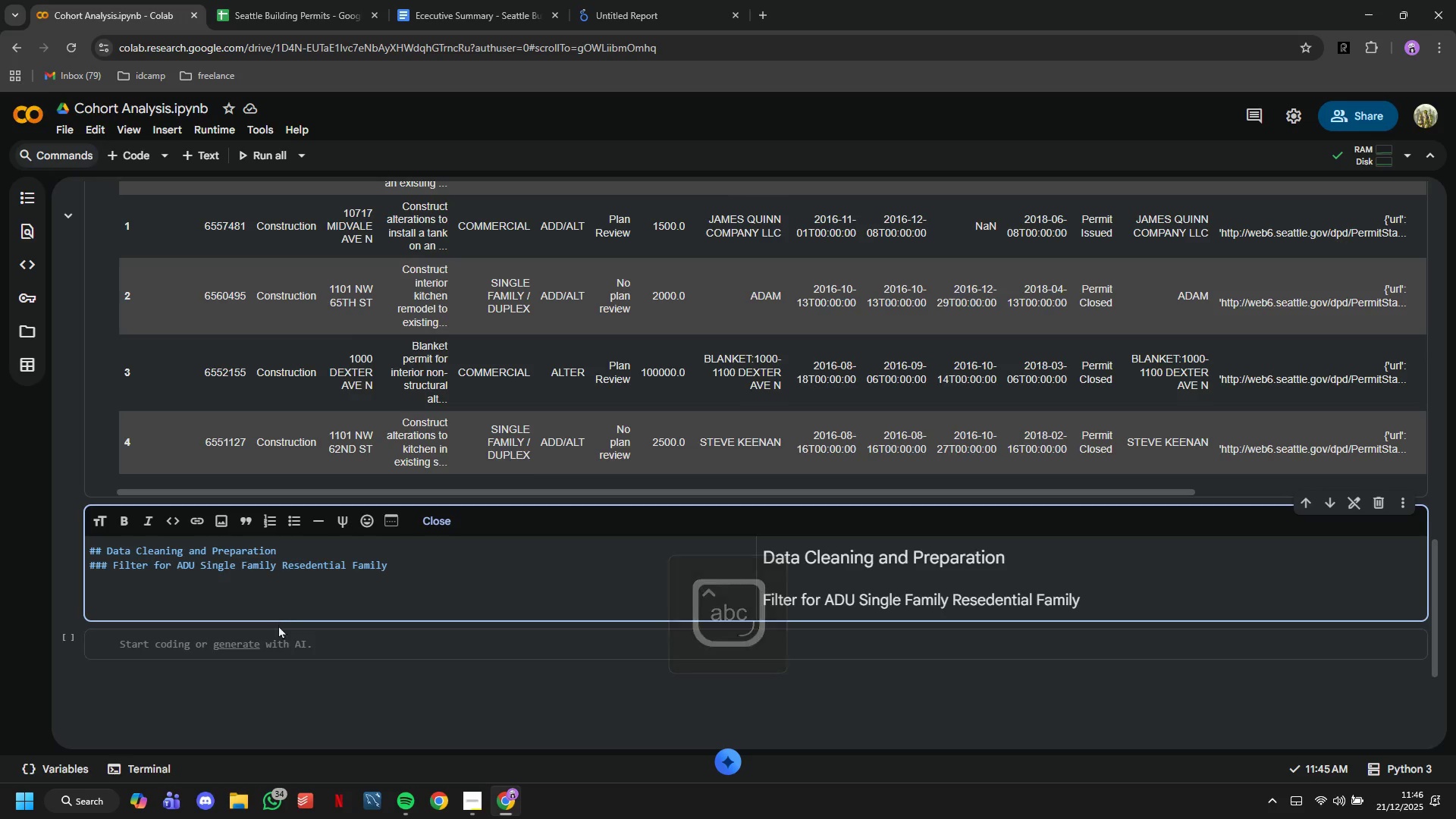 
left_click([299, 651])
 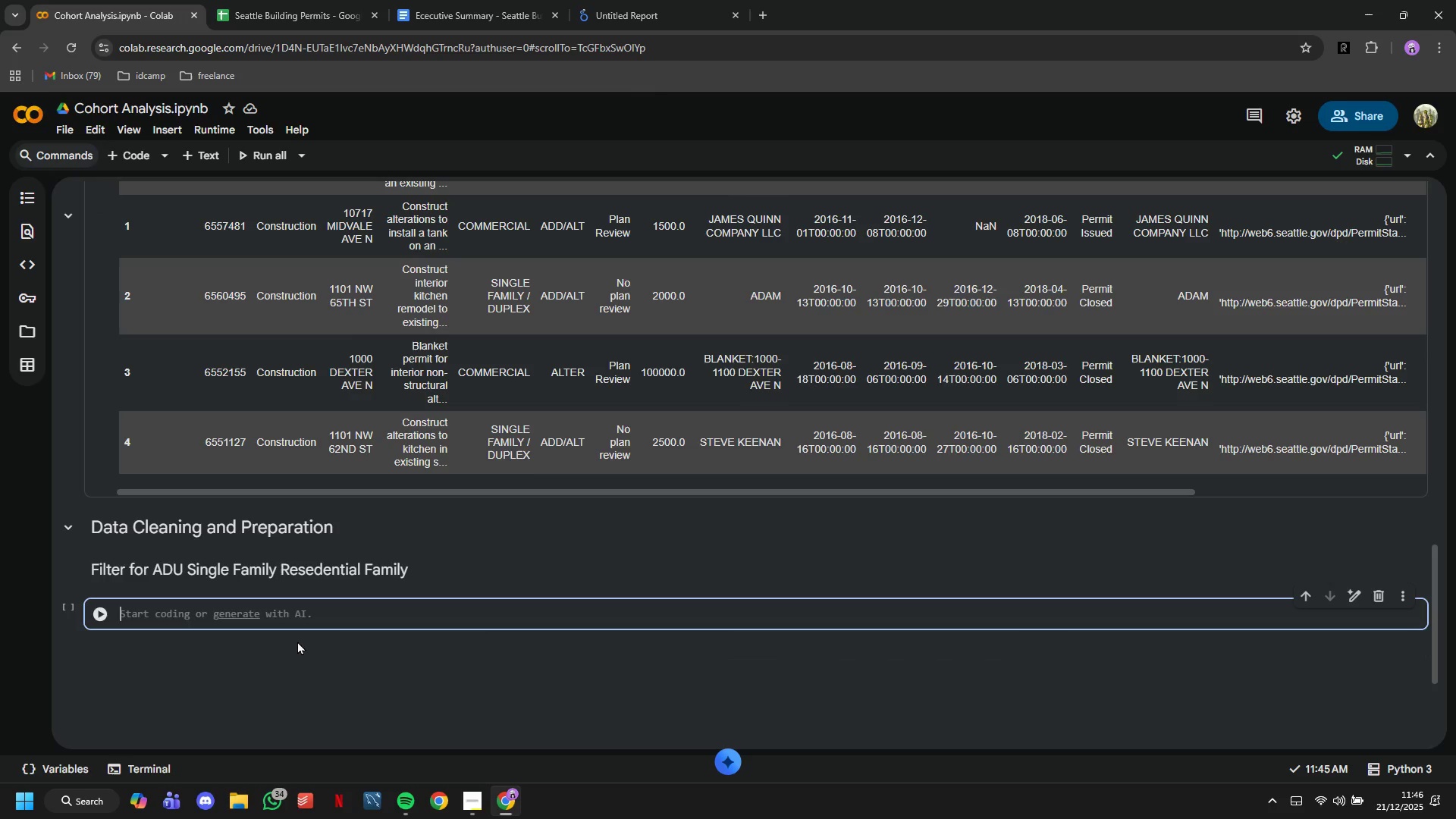 
type(# Check unique permit types)
 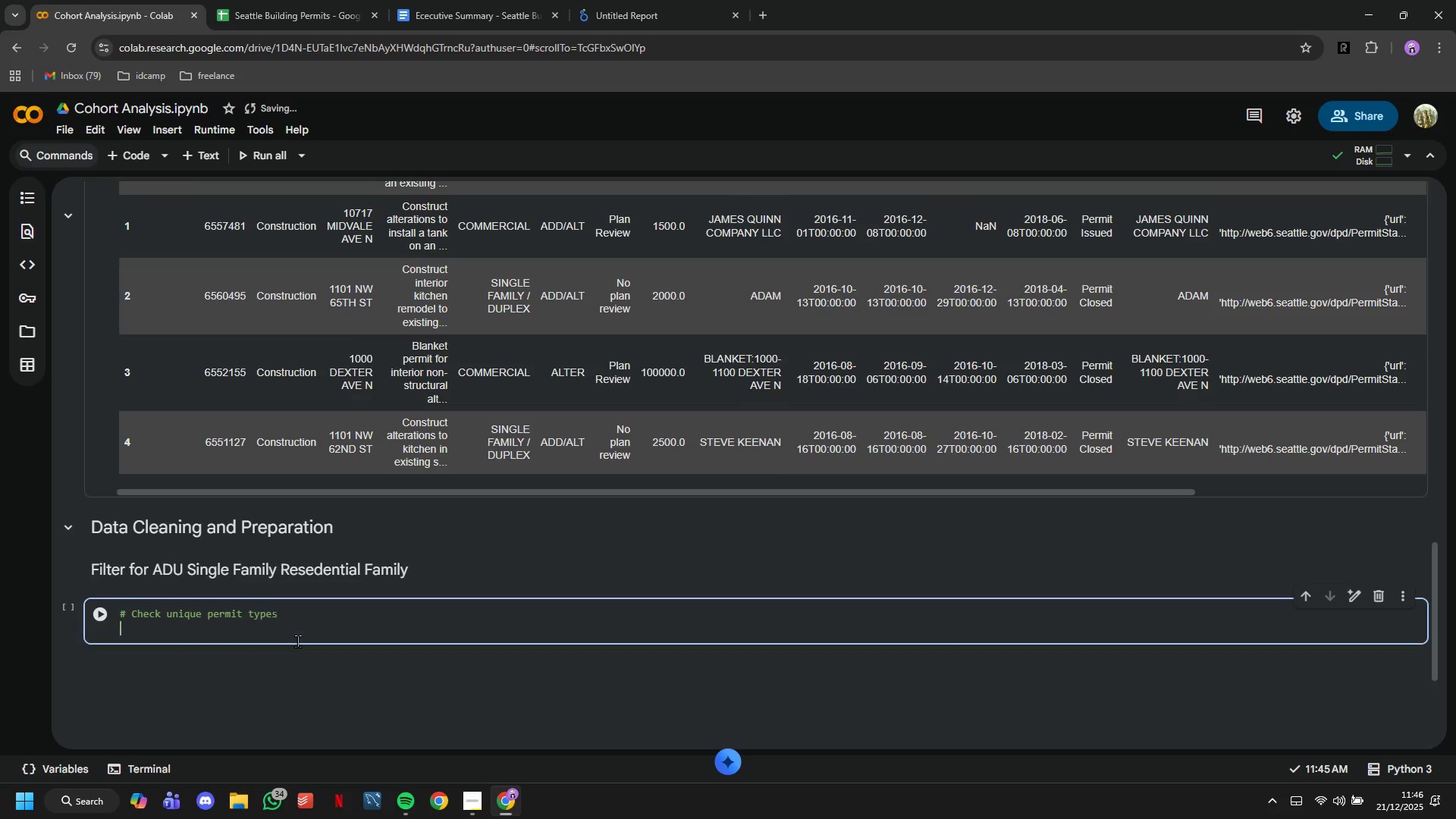 
key(Enter)
 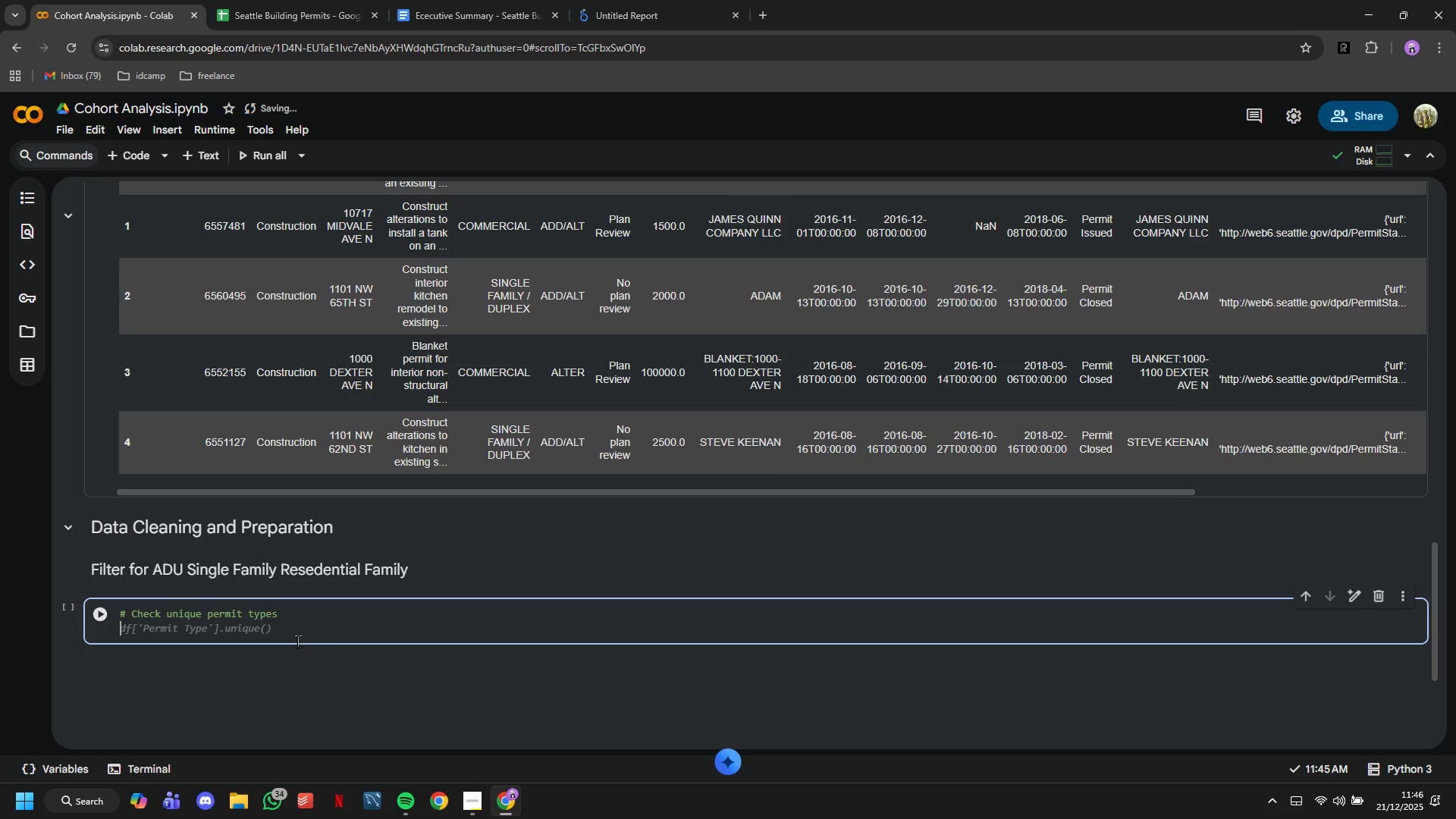 
type(print("Unique Permit Types:)
 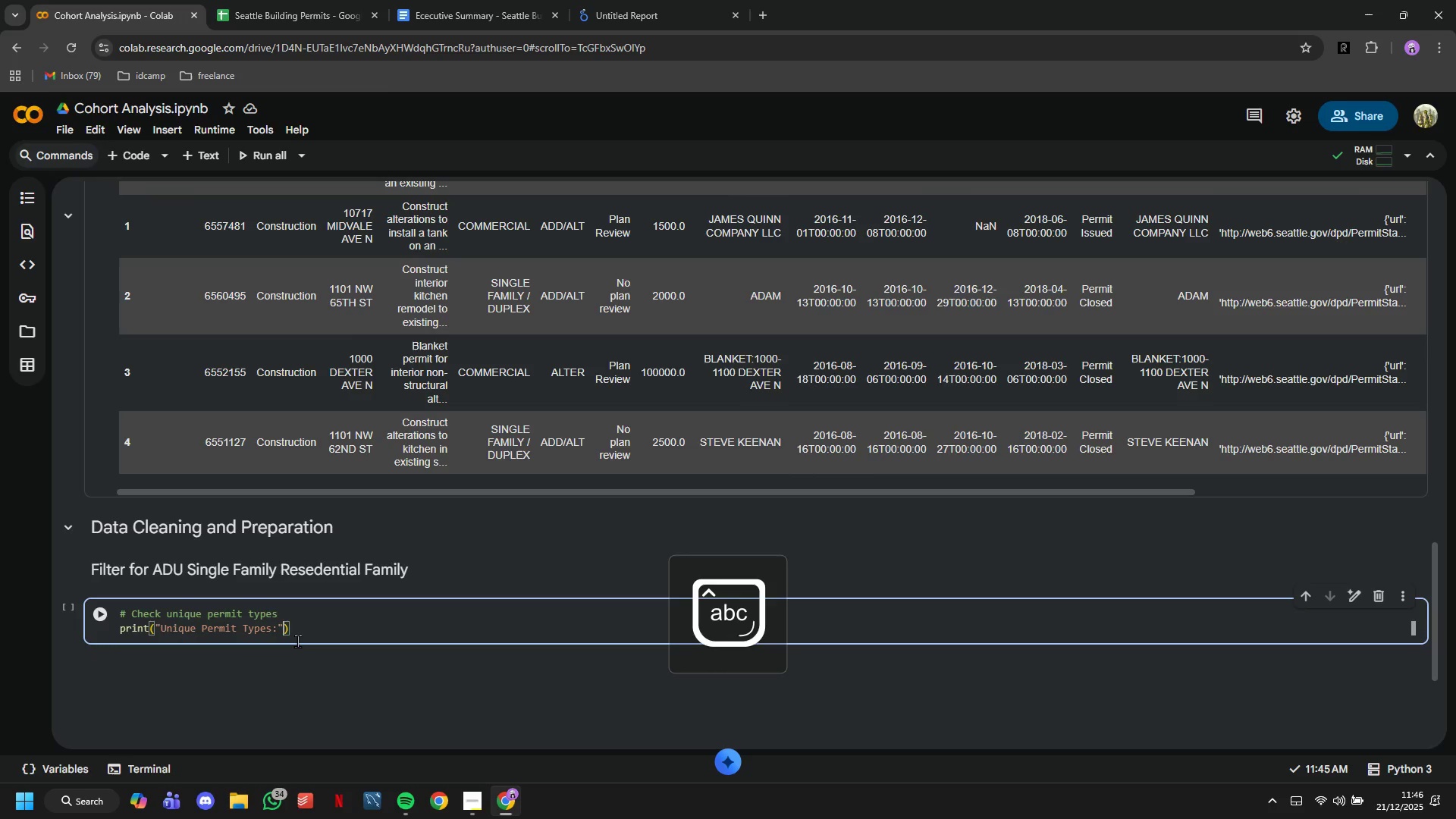 
 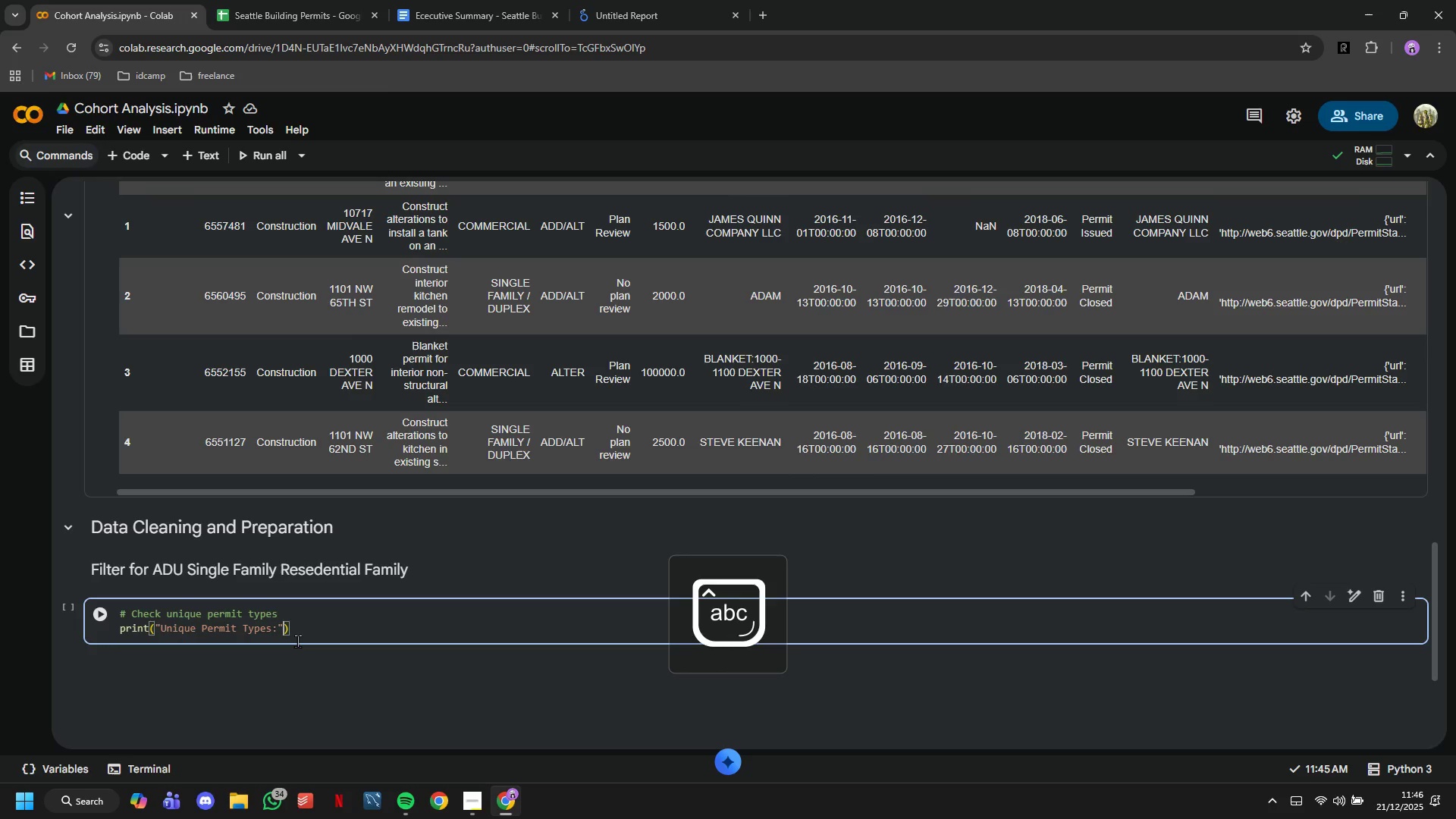 
key(ArrowRight)
 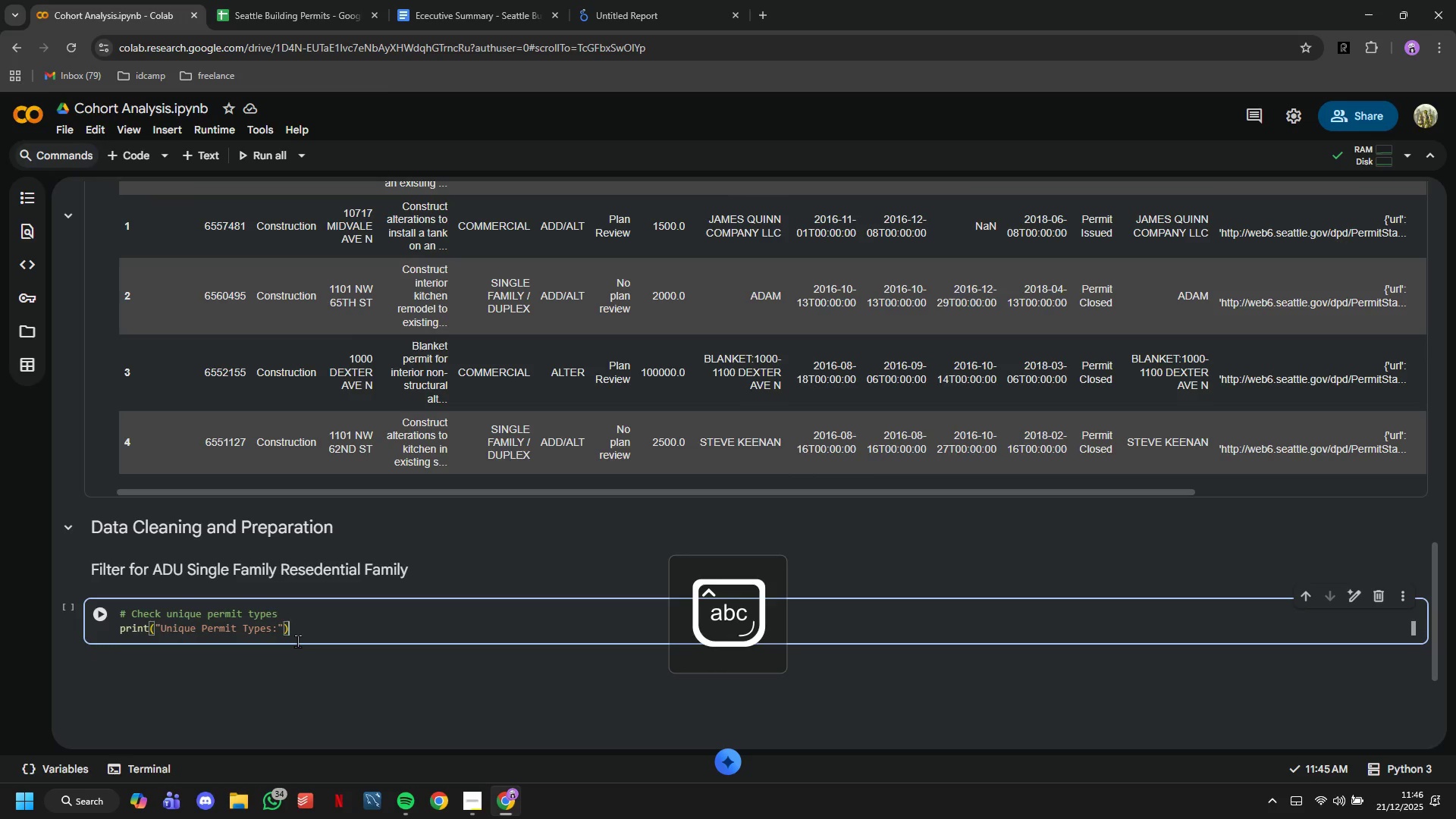 
key(ArrowRight)
 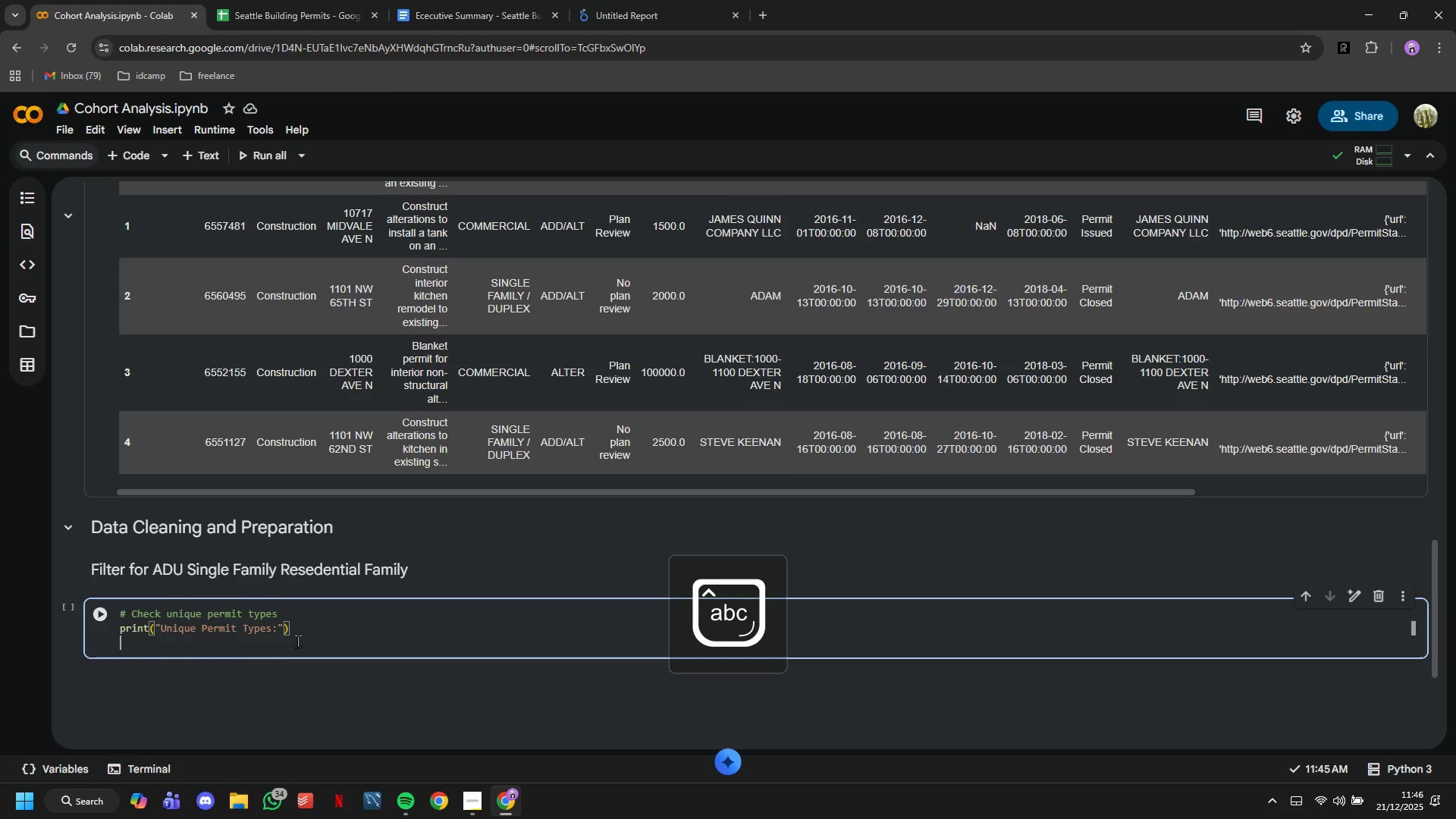 
key(Enter)
 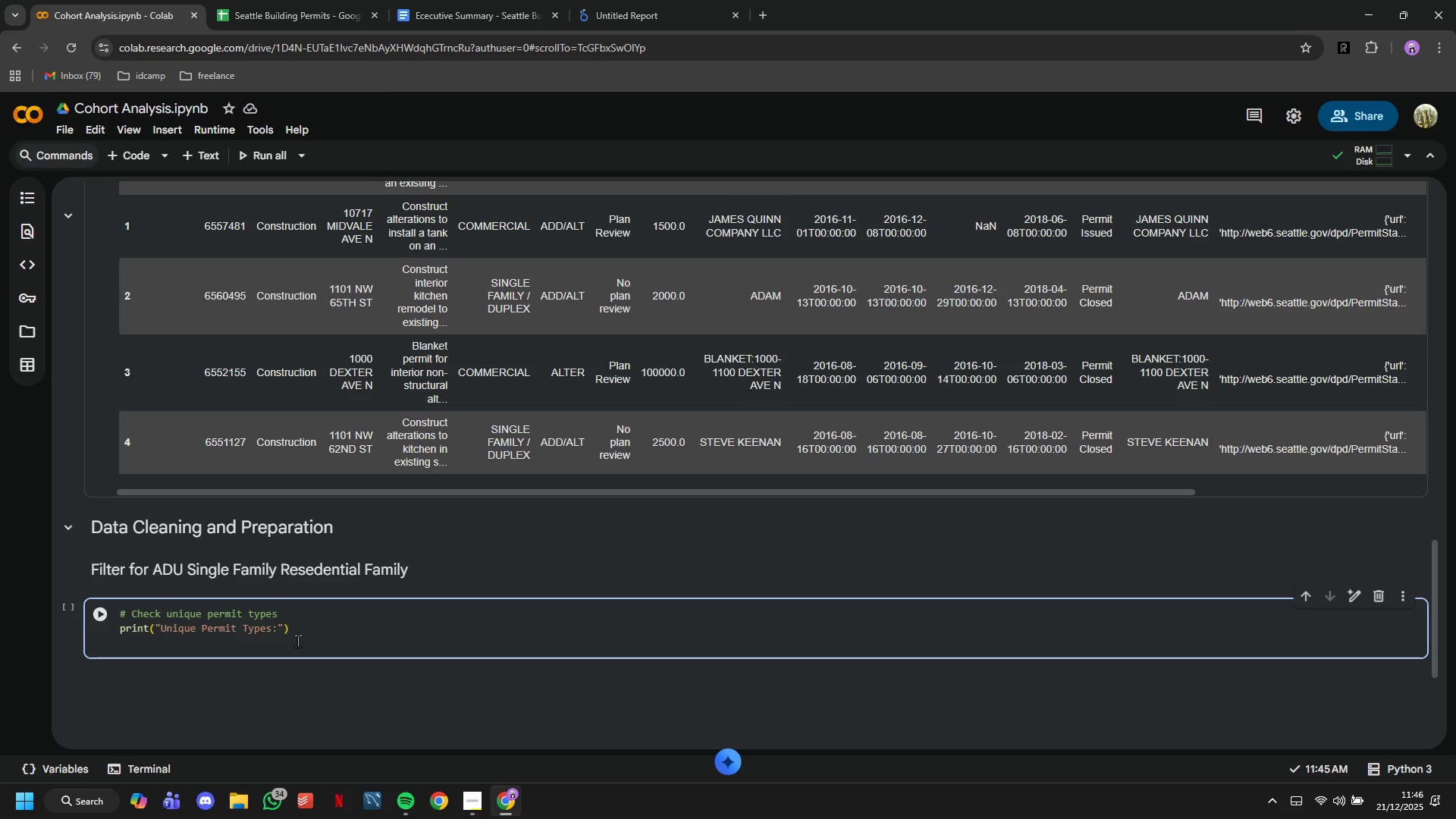 
type(print)
 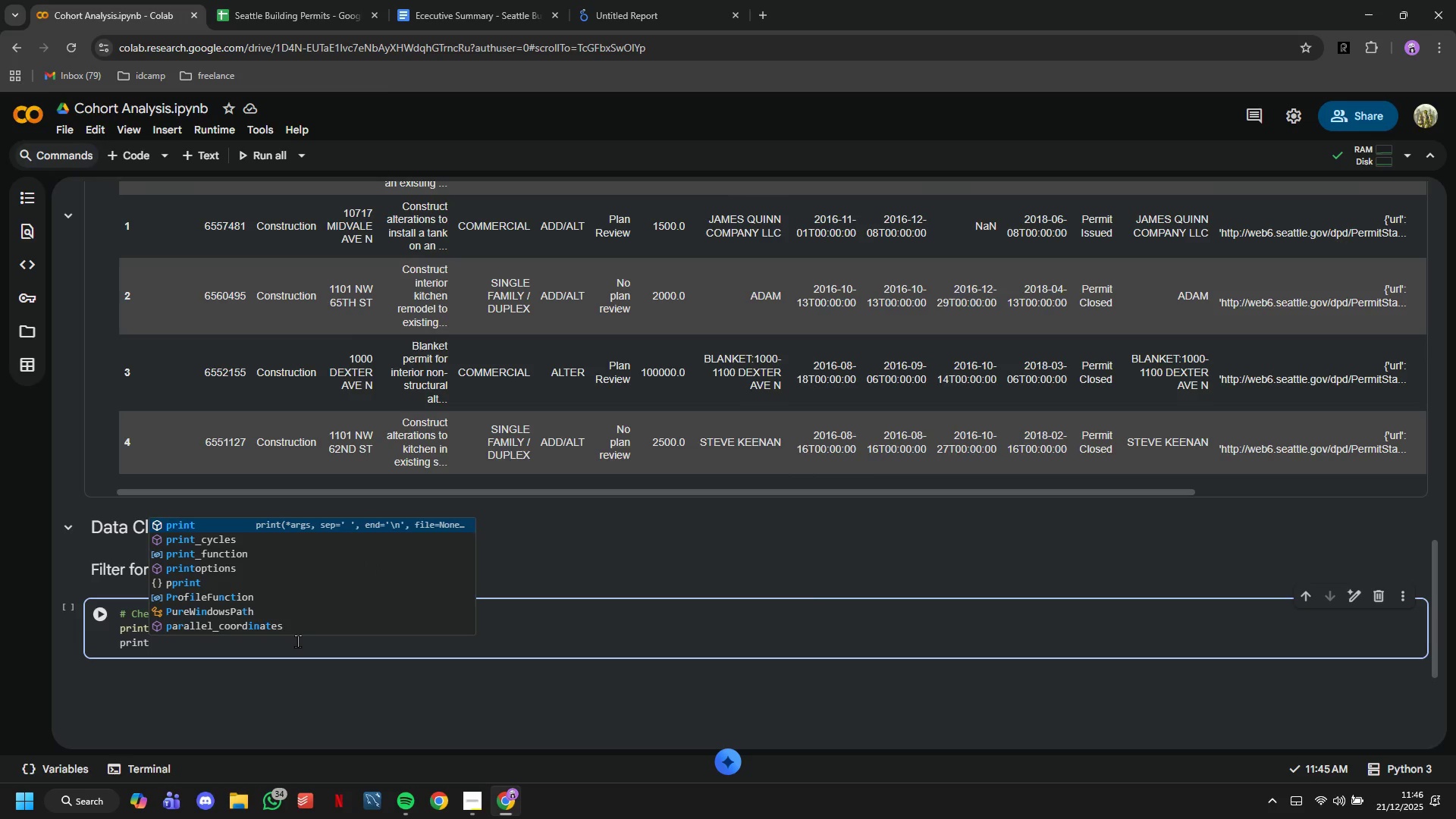 
key(Backspace)
key(Backspace)
key(Backspace)
key(Backspace)
key(Backspace)
type(DF.)
key(Backspace)
type(['pemit Tyoe)
key(Backspace)
key(Backspace)
type(pe)
 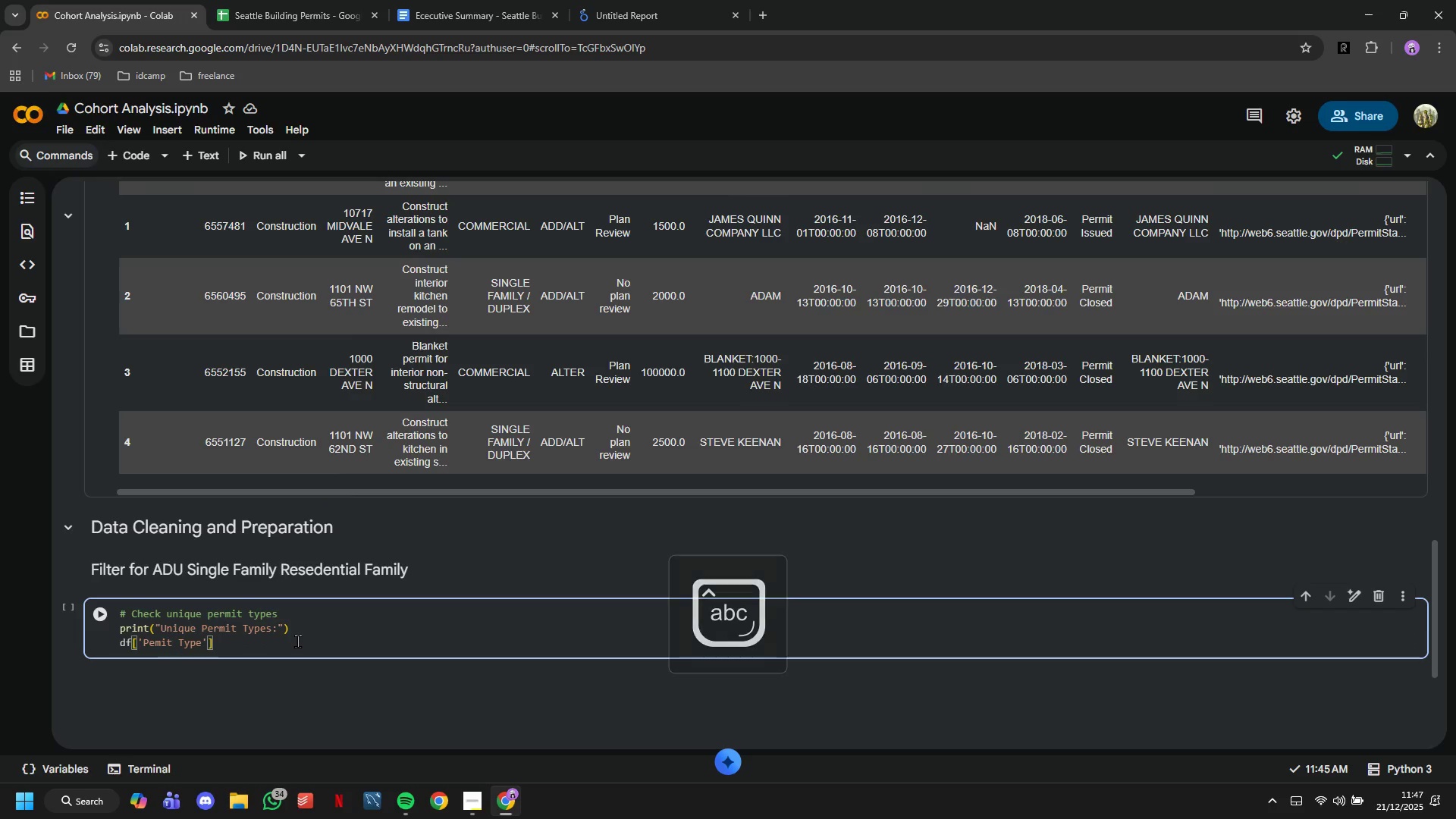 
key(ArrowRight)
 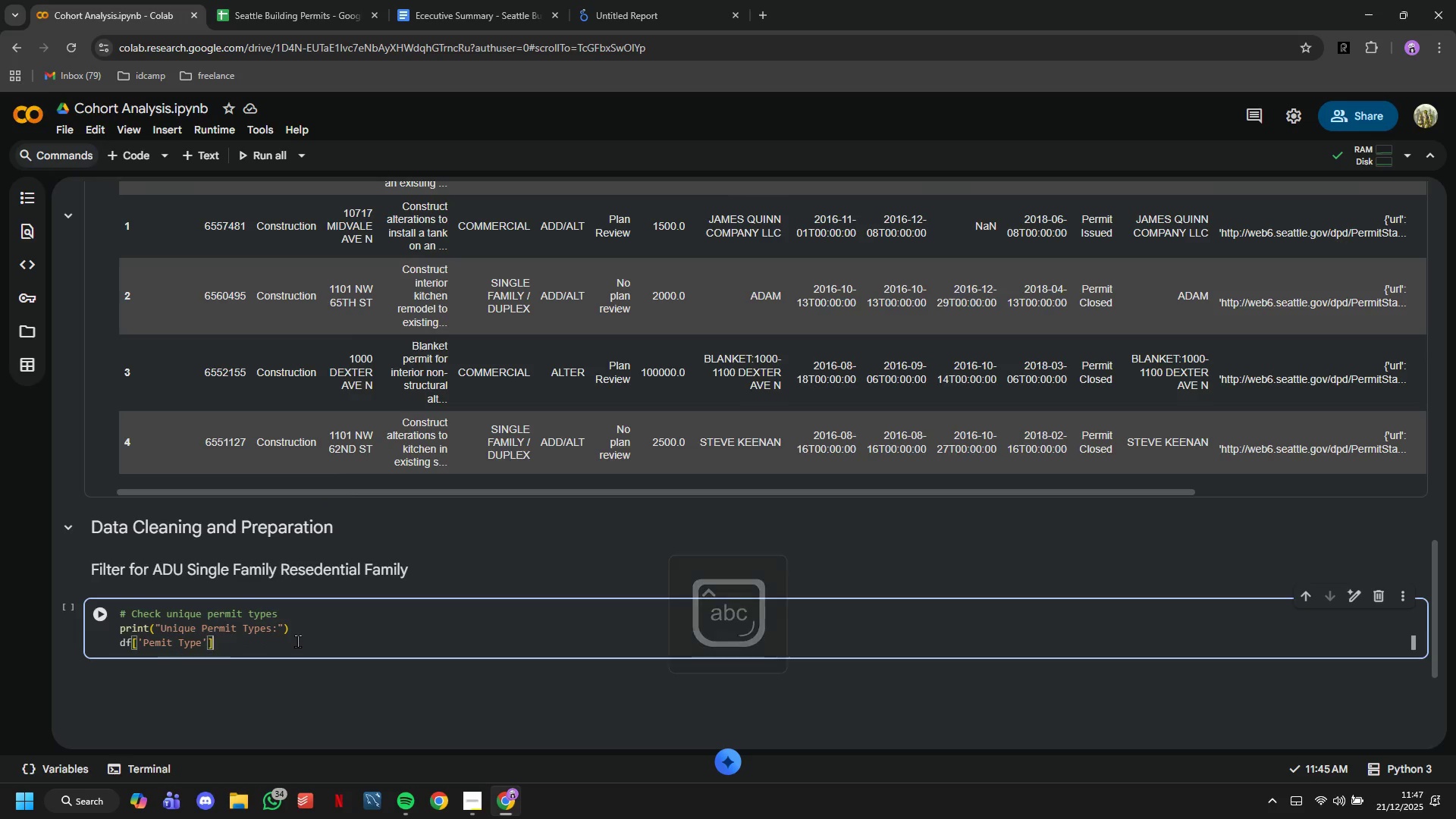 
key(ArrowRight)
 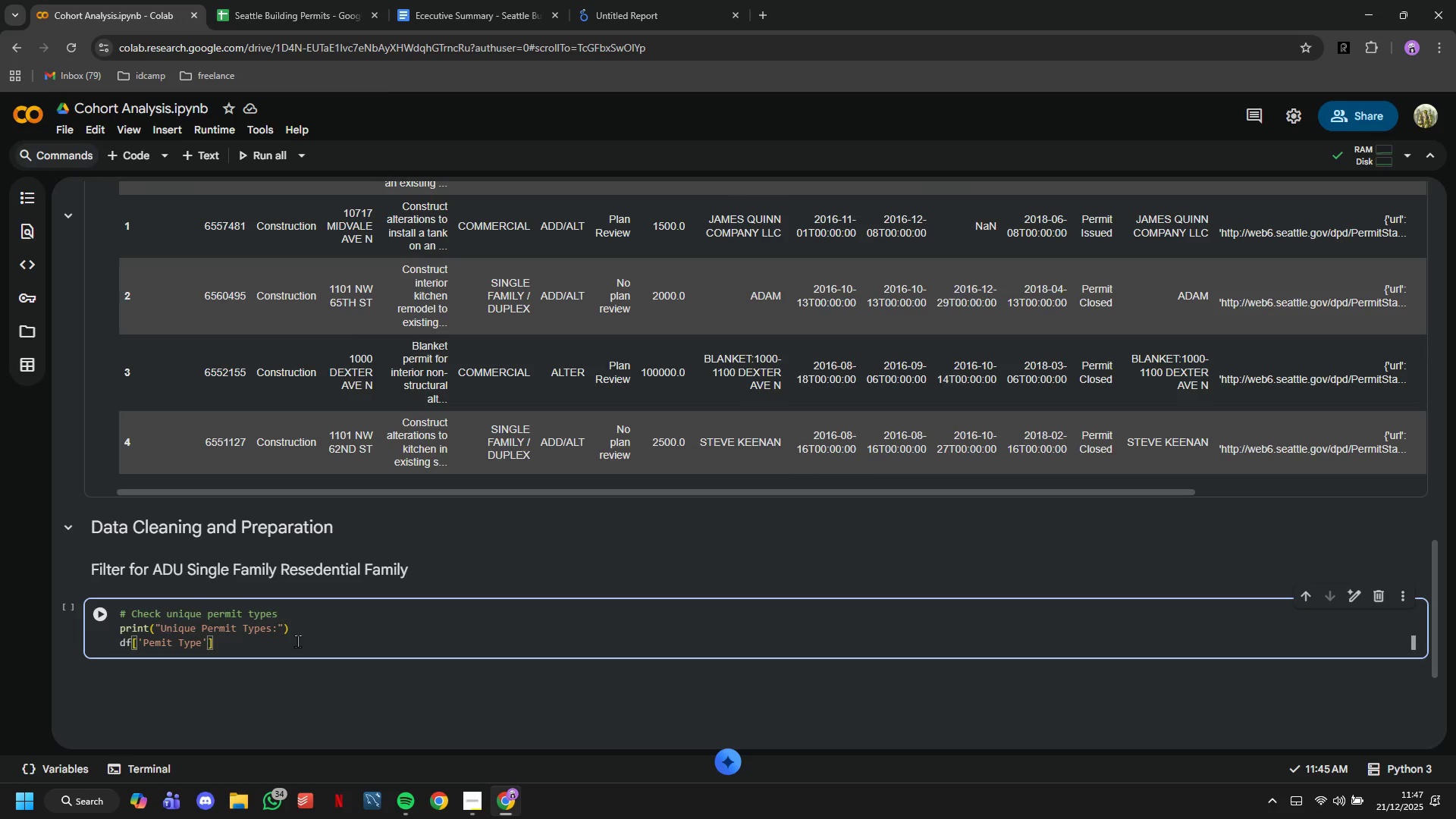 
type(.b)
key(Backspace)
type(va)
key(Tab)
 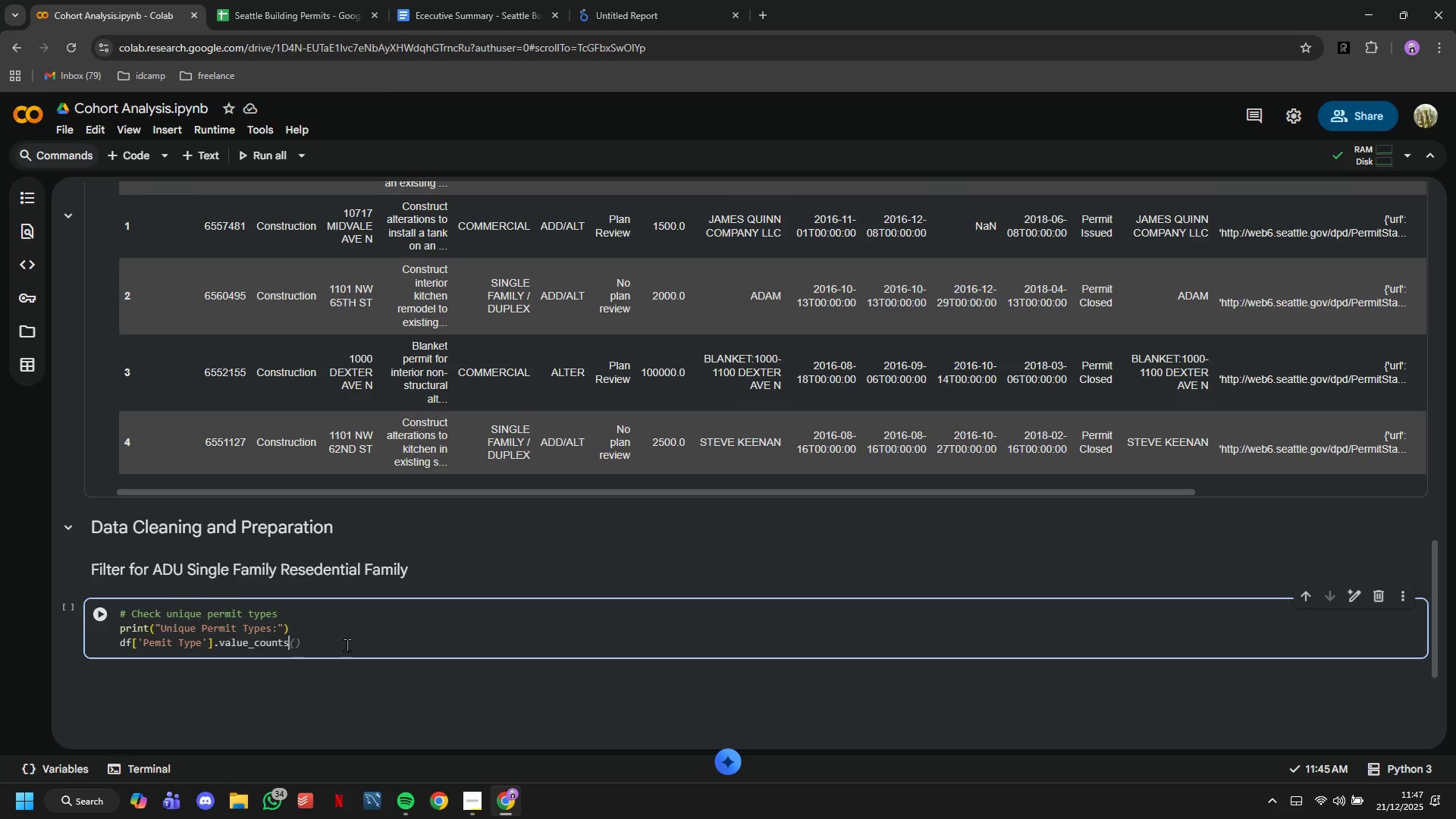 
key(CapsLock)
 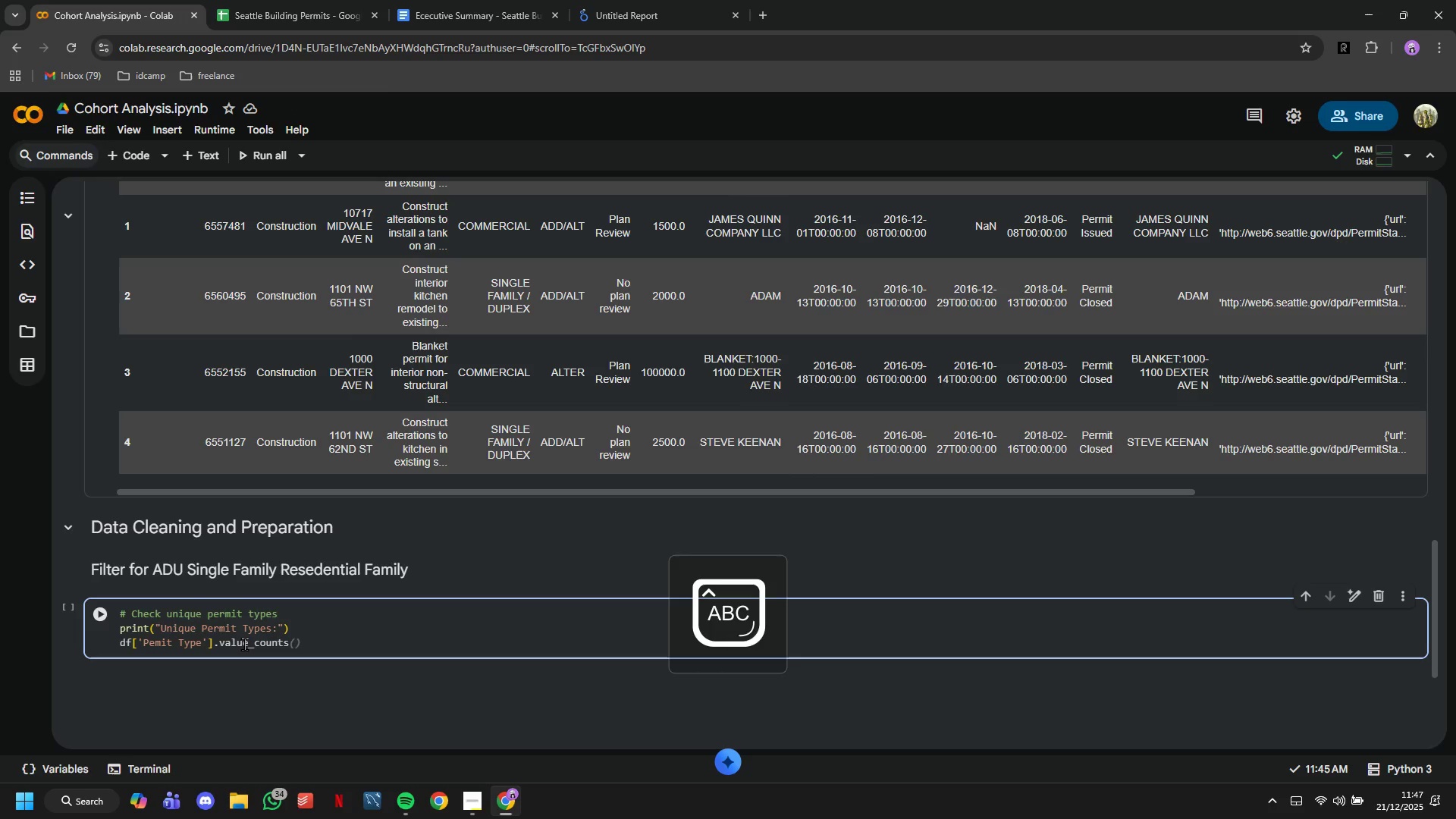 
key(CapsLock)
 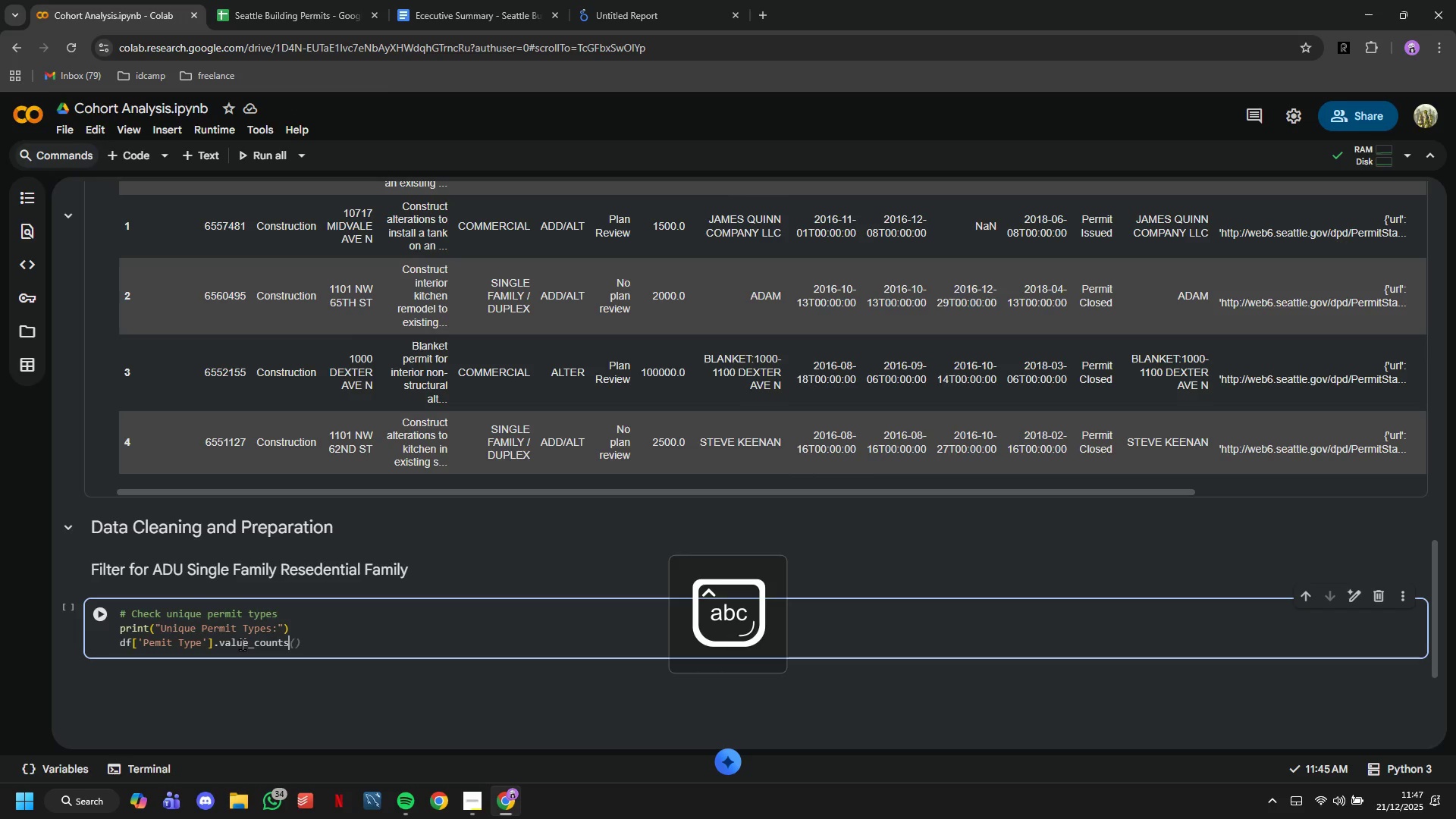 
key(Tab)
 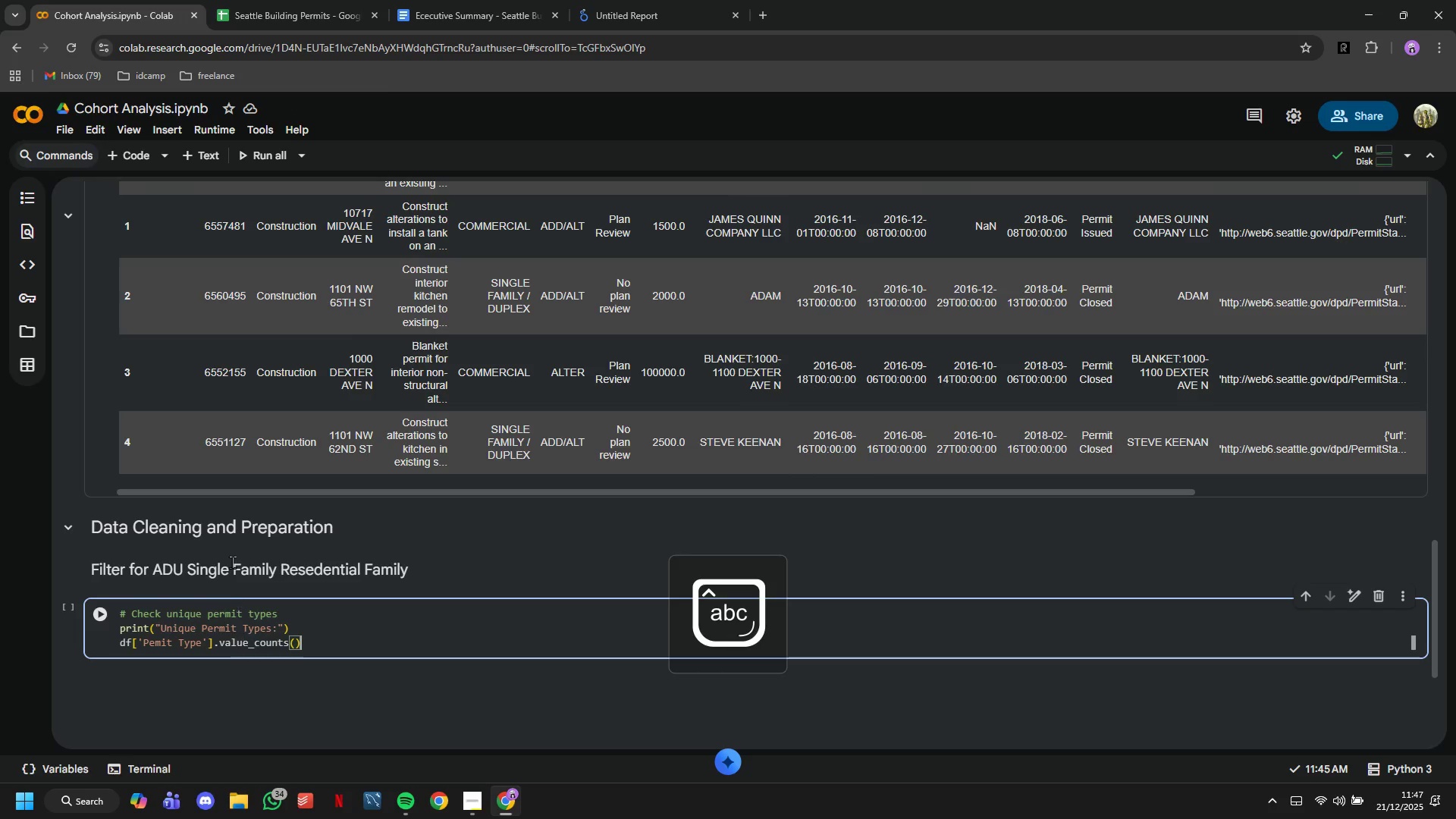 
scroll: coordinate [232, 560], scroll_direction: down, amount: 2.0
 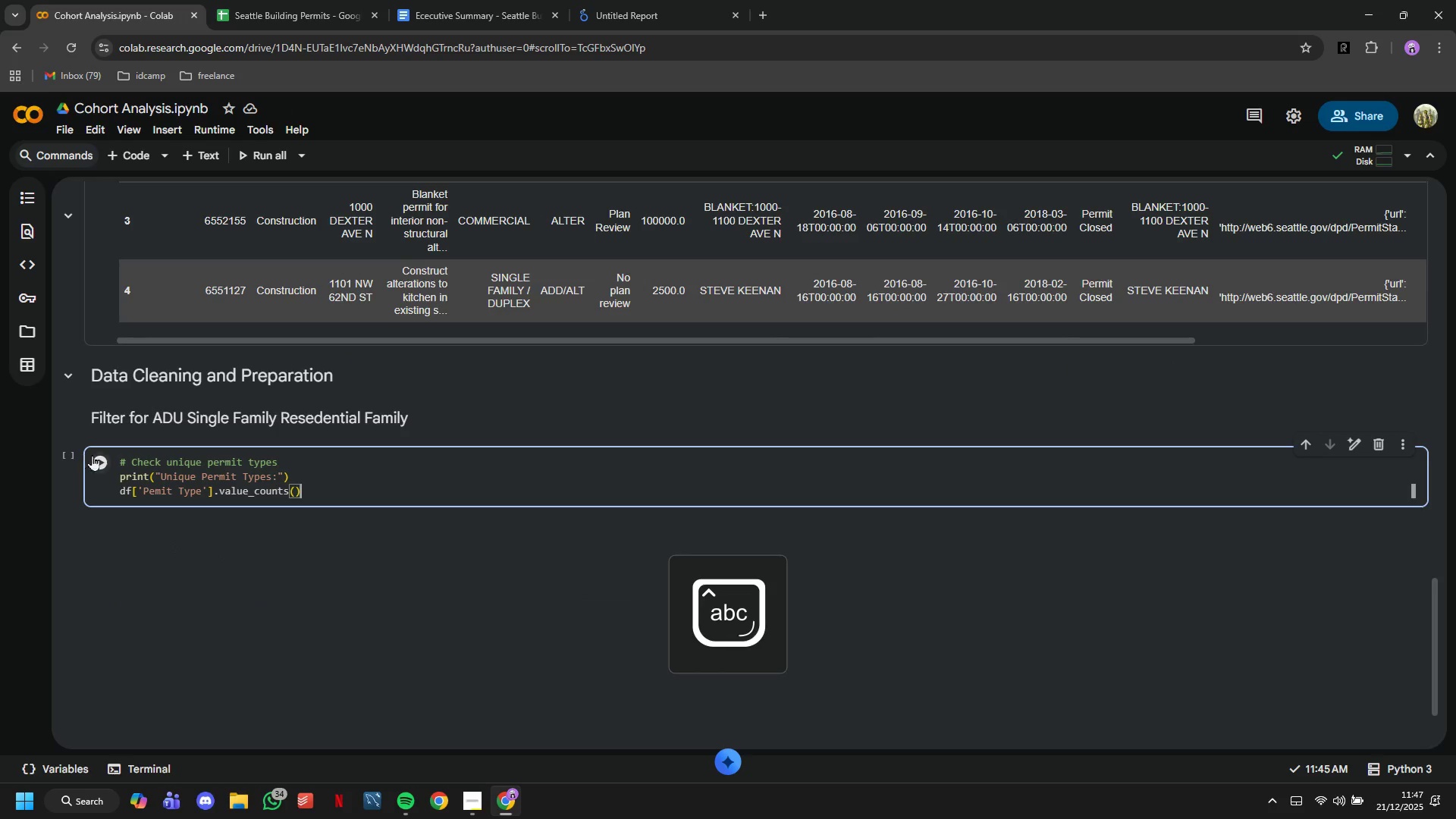 
left_click([105, 459])
 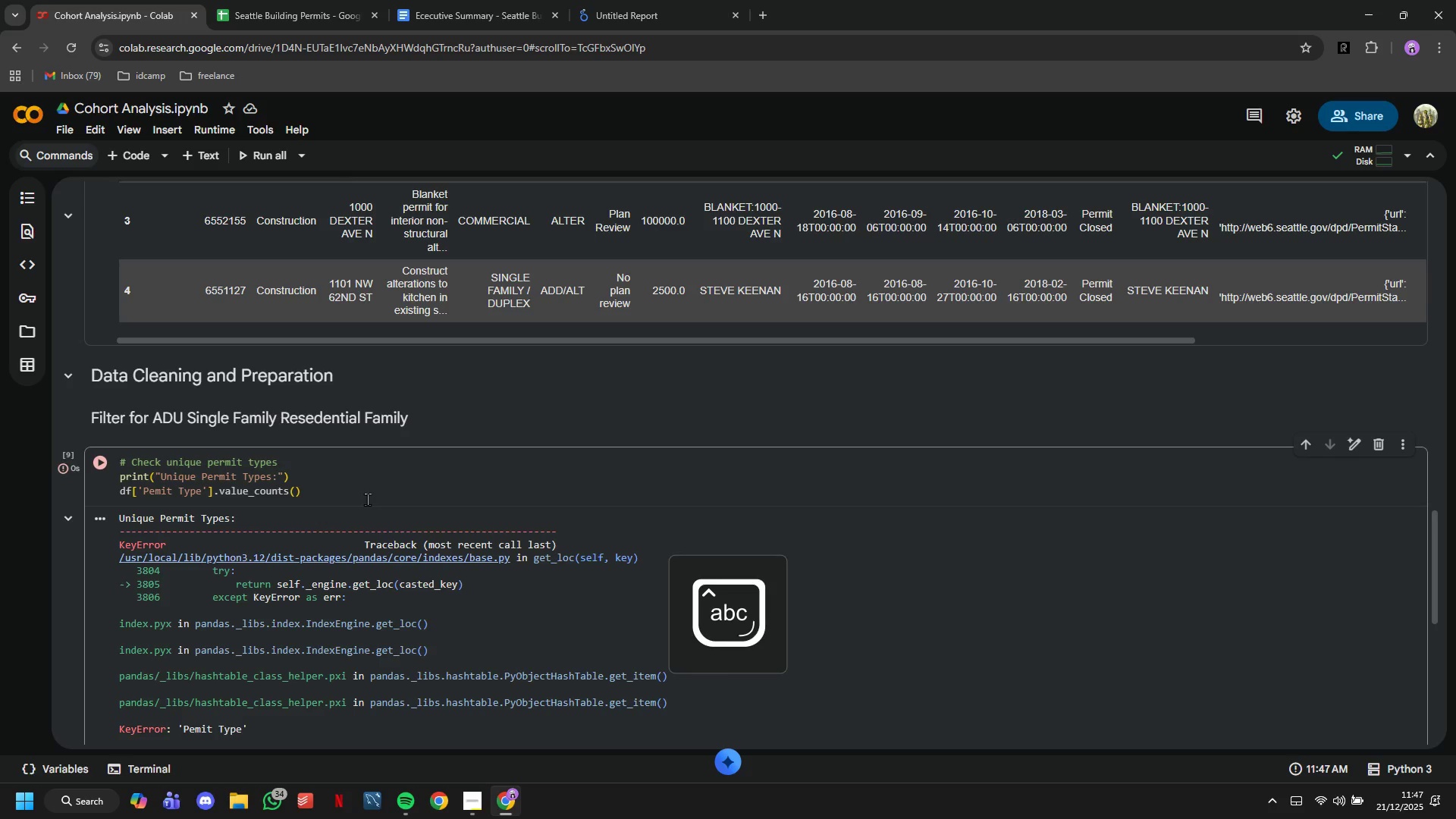 
scroll: coordinate [367, 499], scroll_direction: down, amount: 1.0
 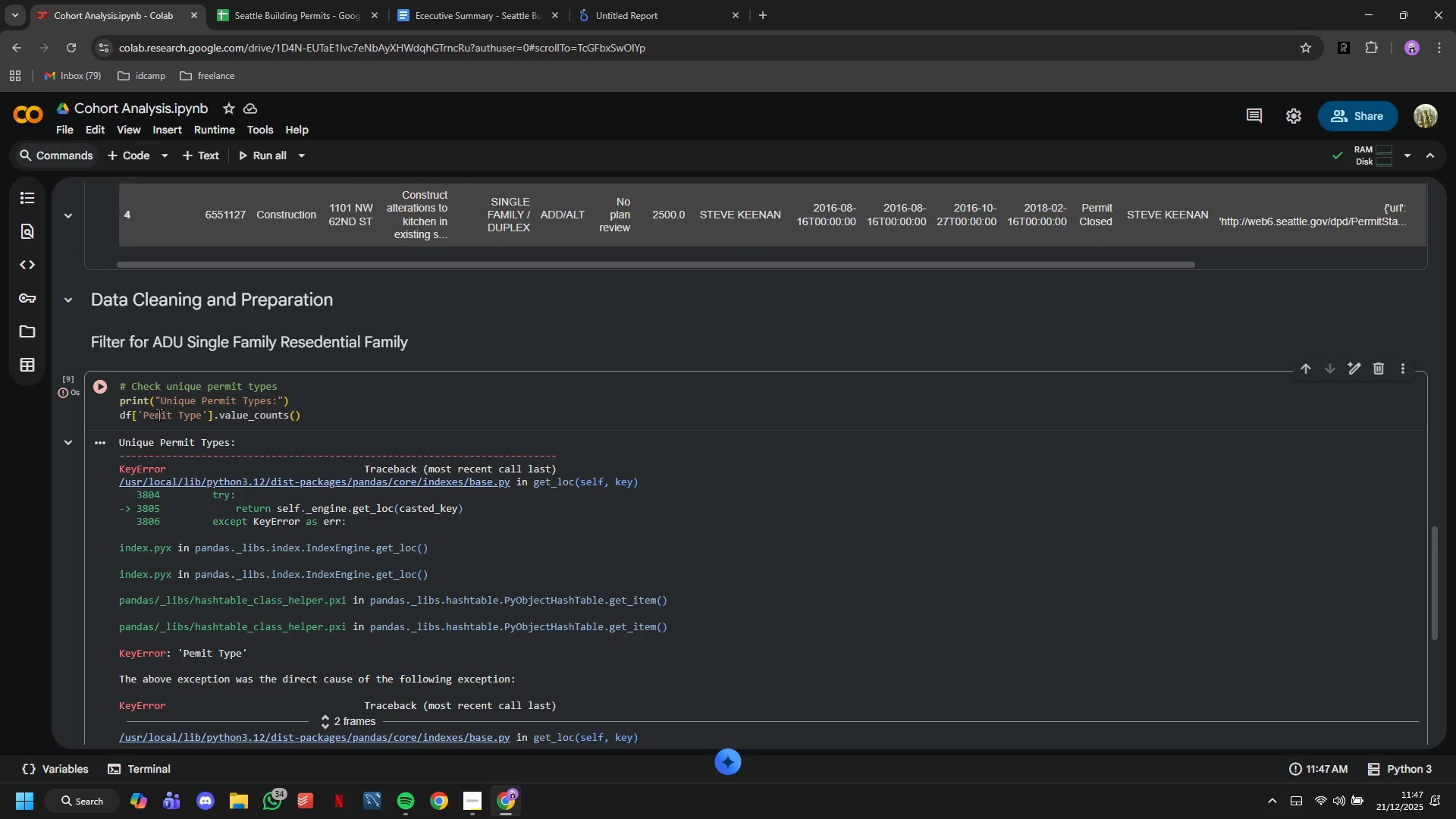 
left_click([156, 413])
 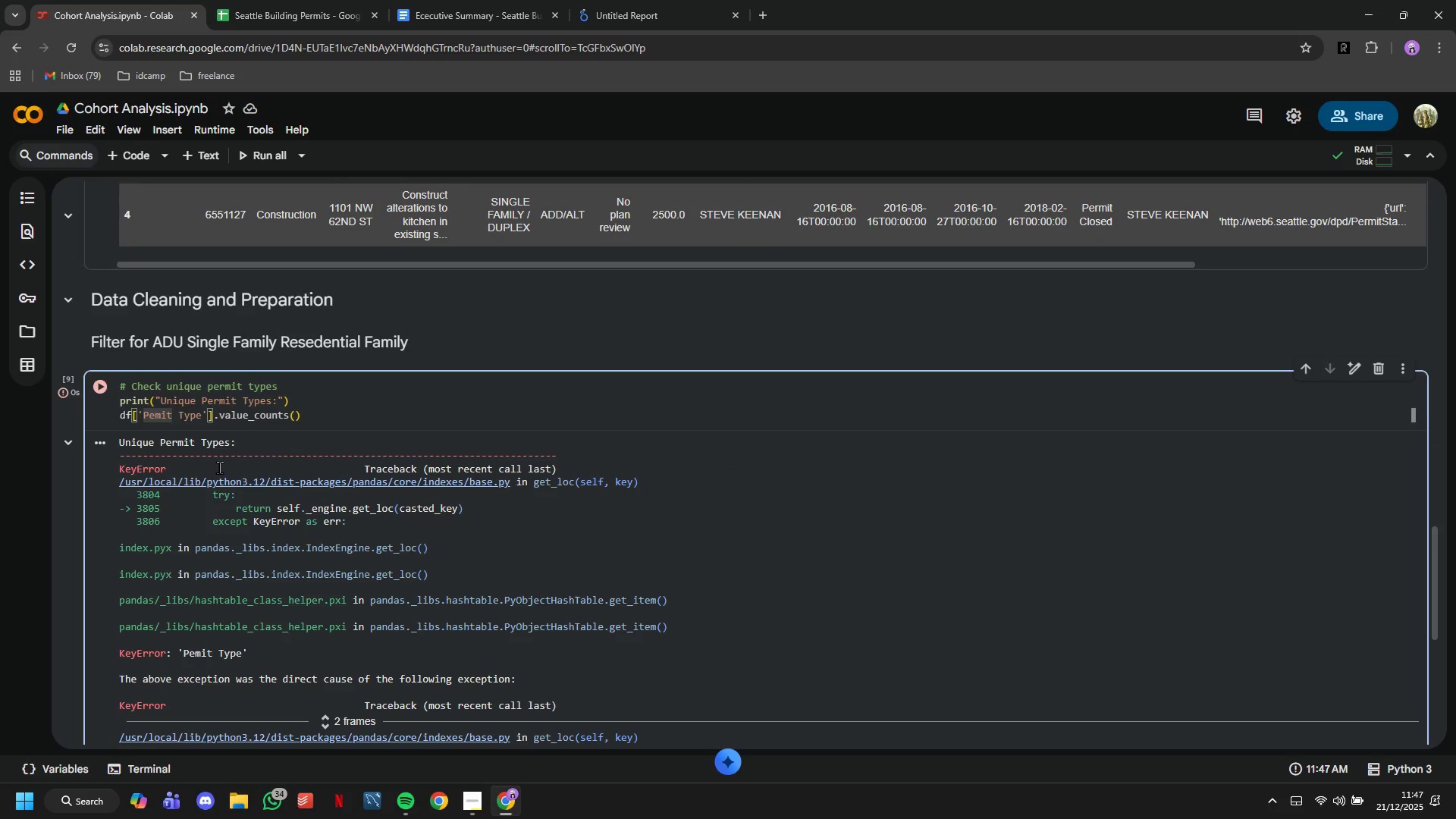 
key(R)
 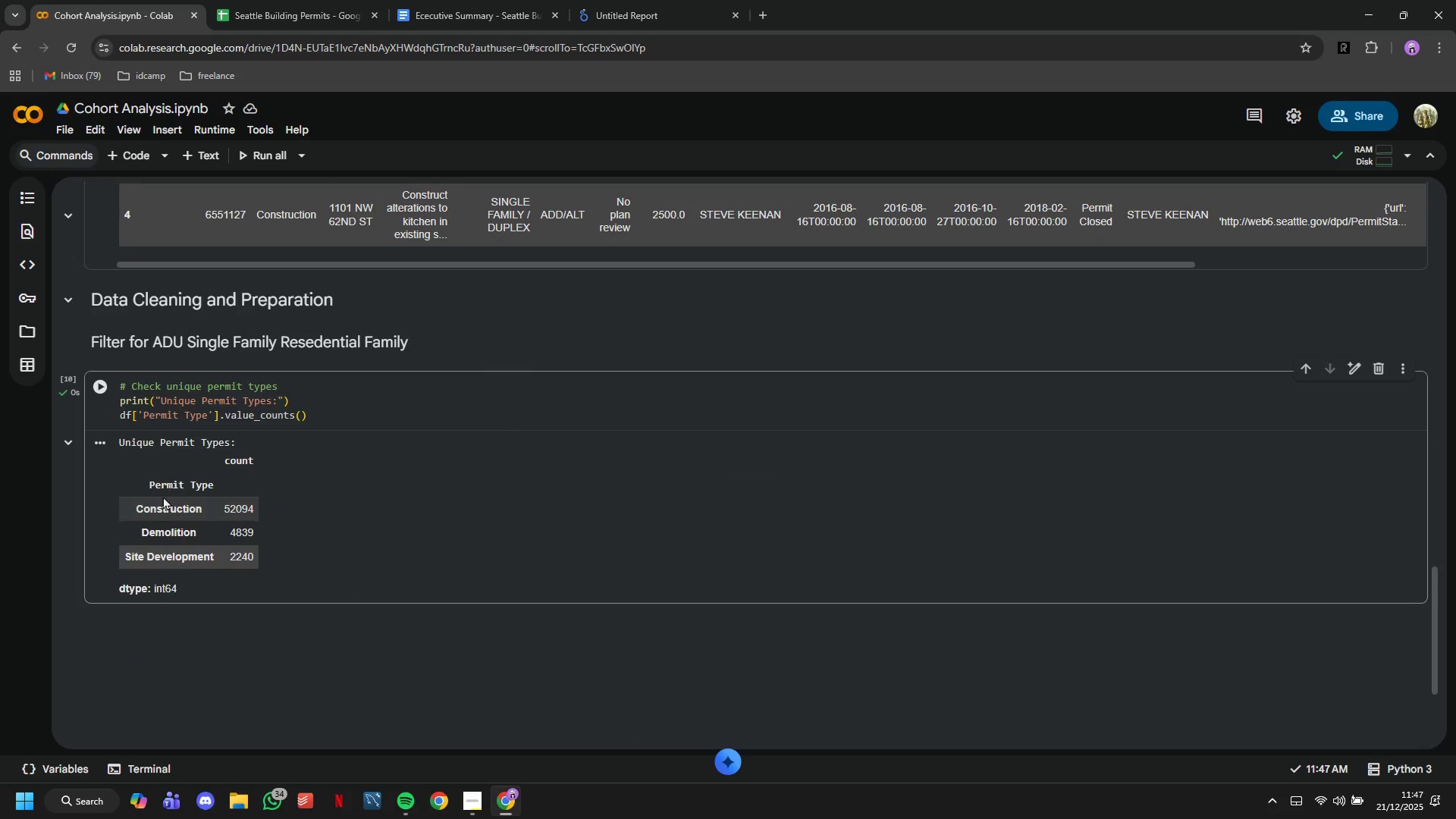 
wait(6.33)
 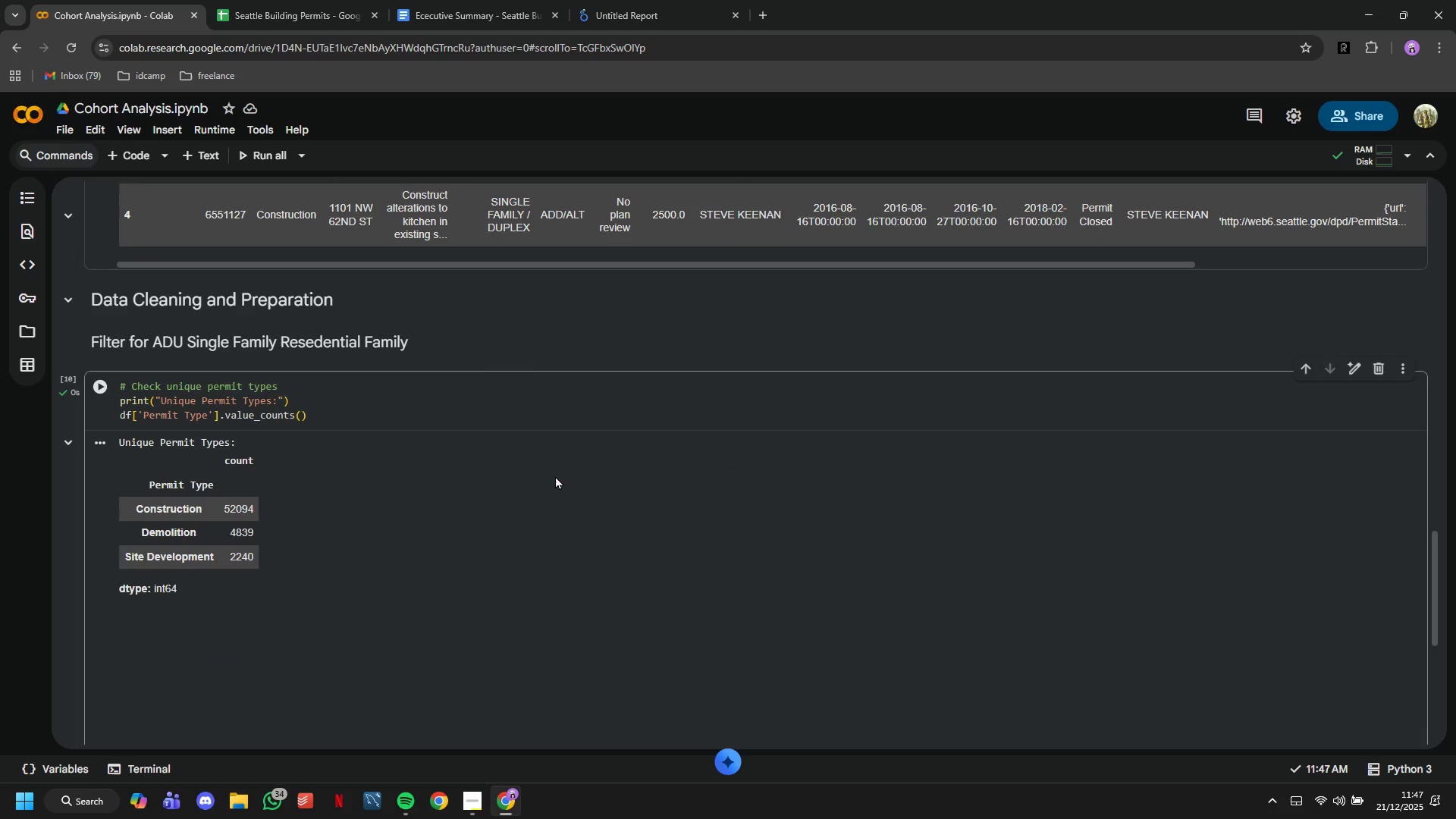 
left_click([117, 151])
 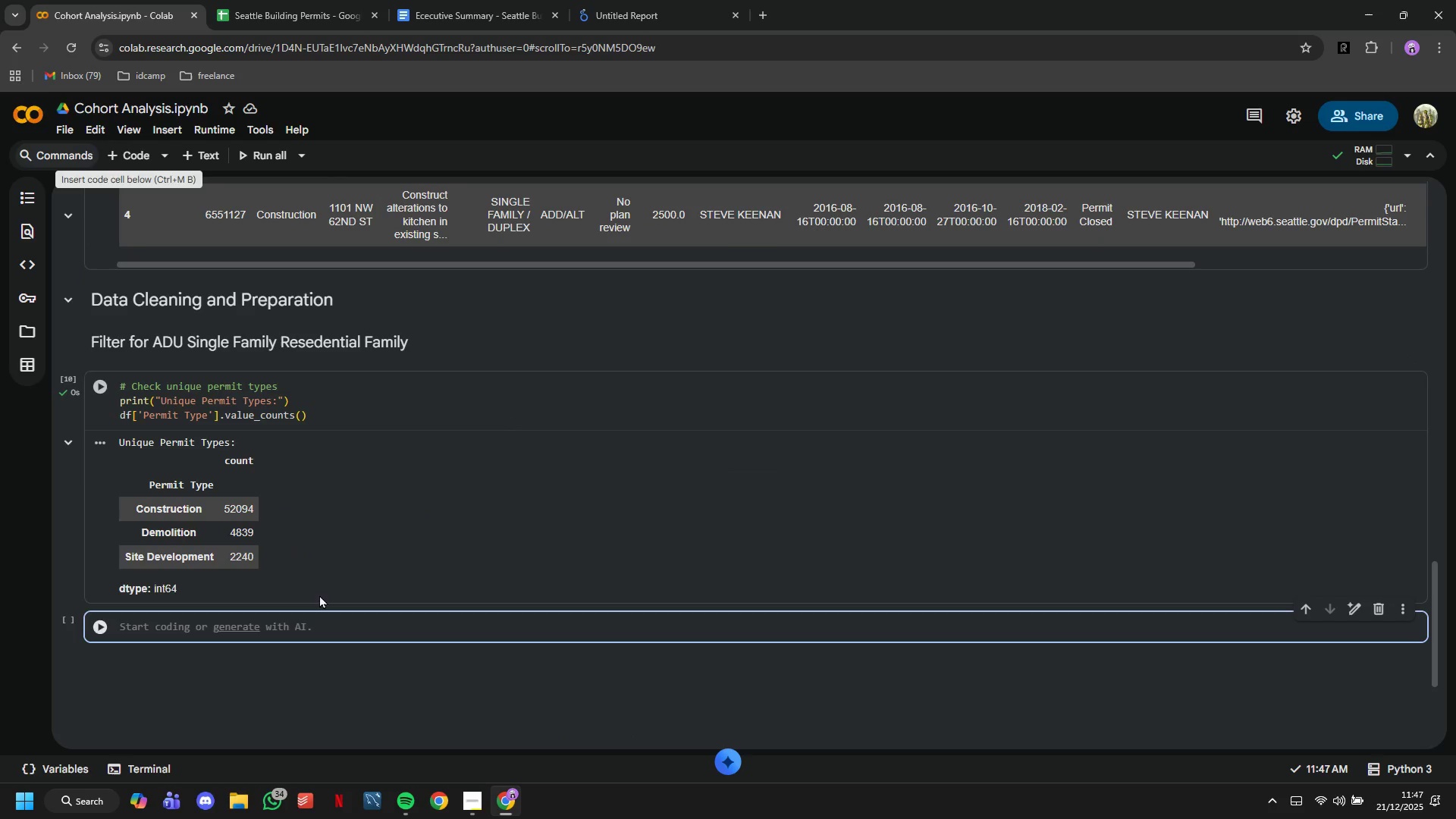 
type(# Filter for sing)
key(Backspace)
key(Backspace)
key(Backspace)
key(Backspace)
type(Single )
 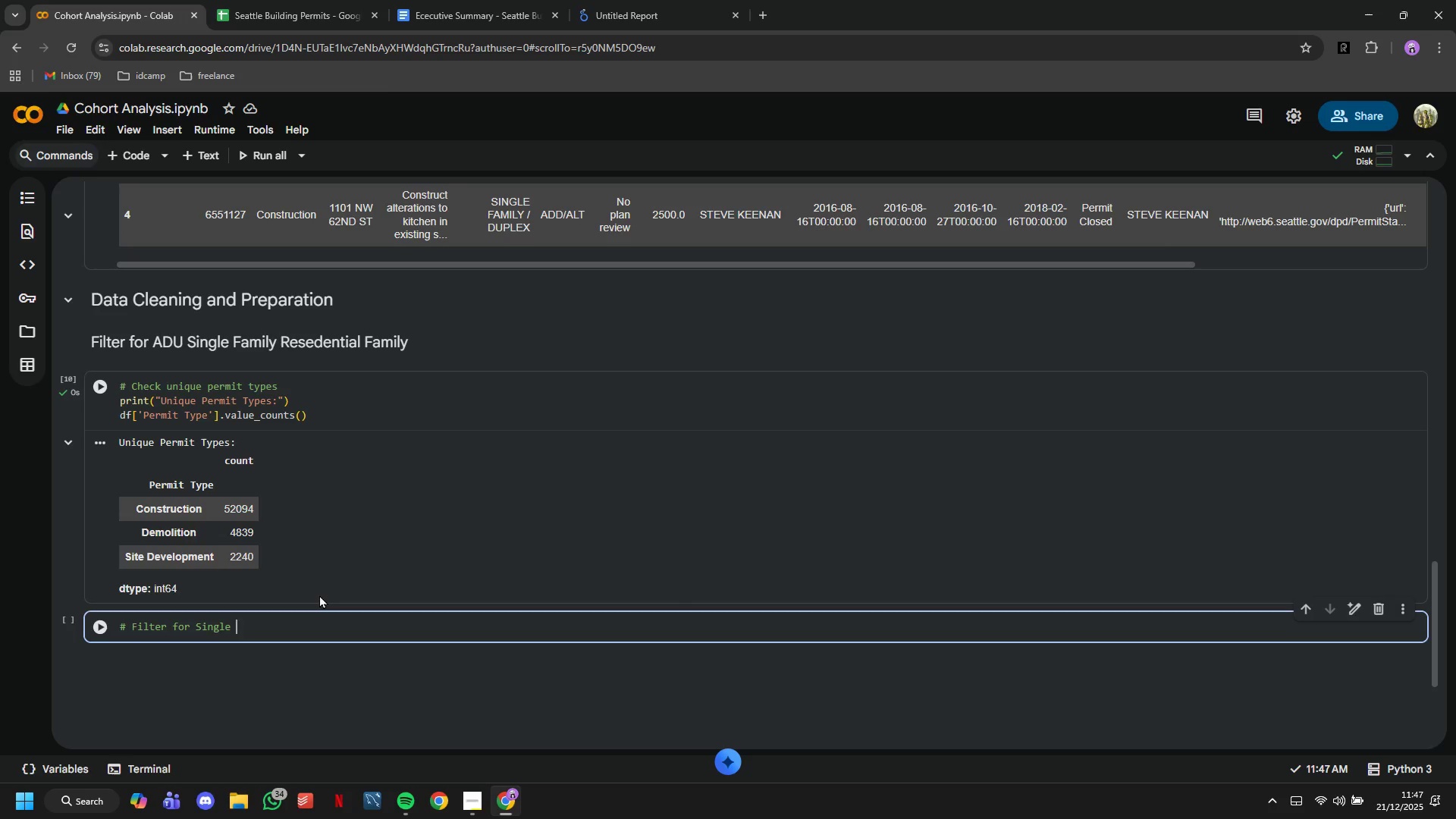 
wait(7.0)
 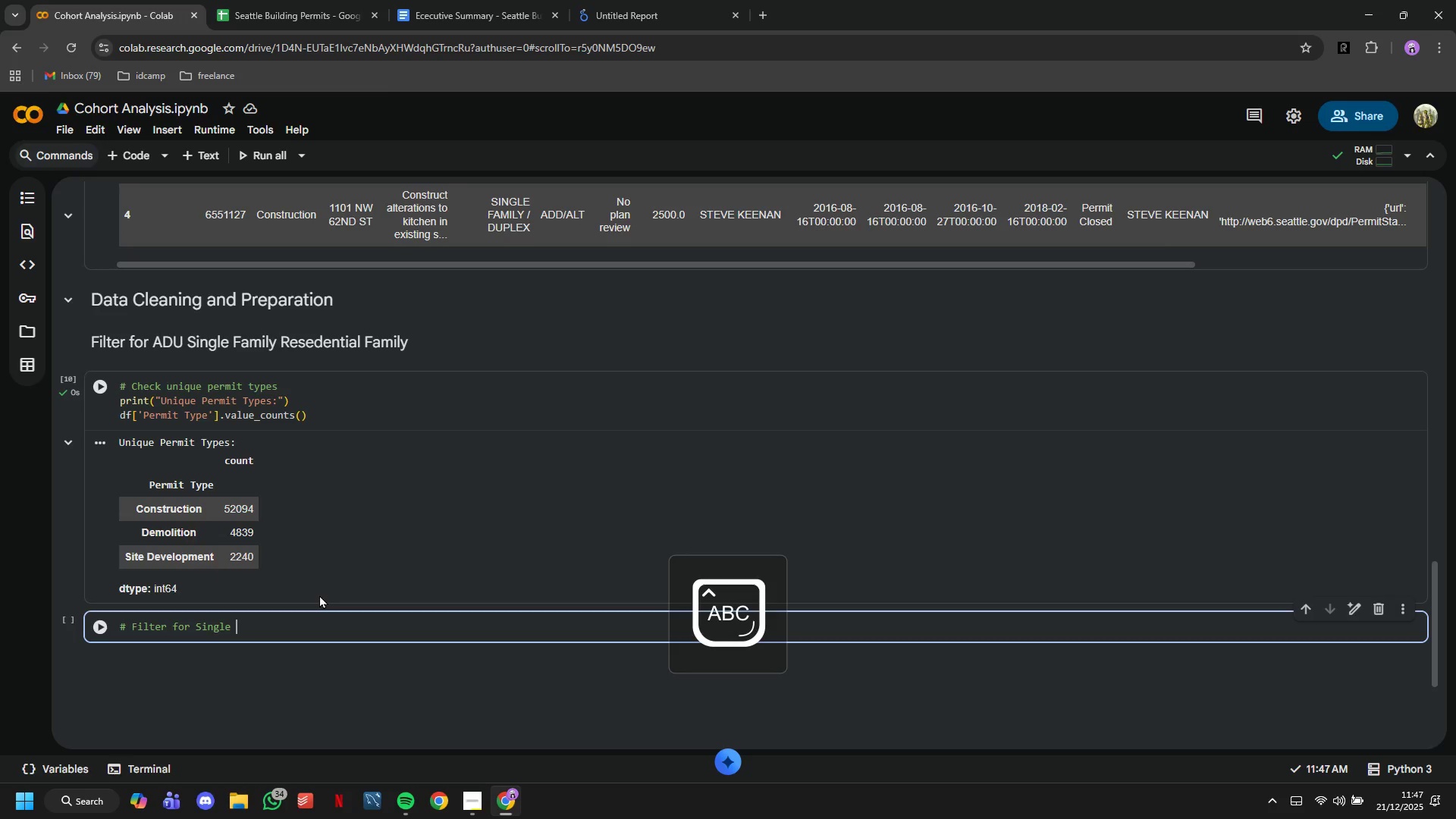 
key(CapsLock)
 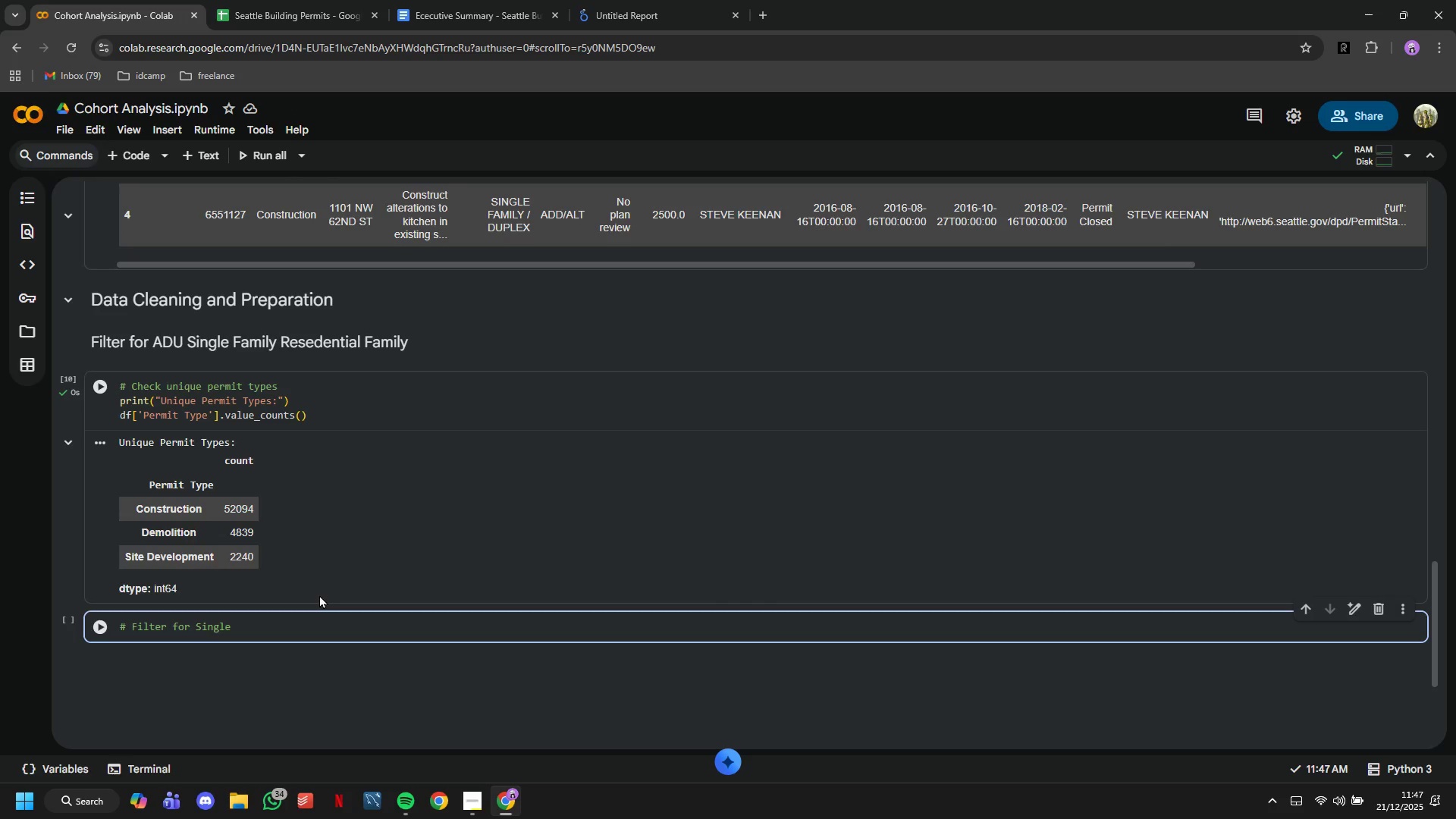 
wait(13.78)
 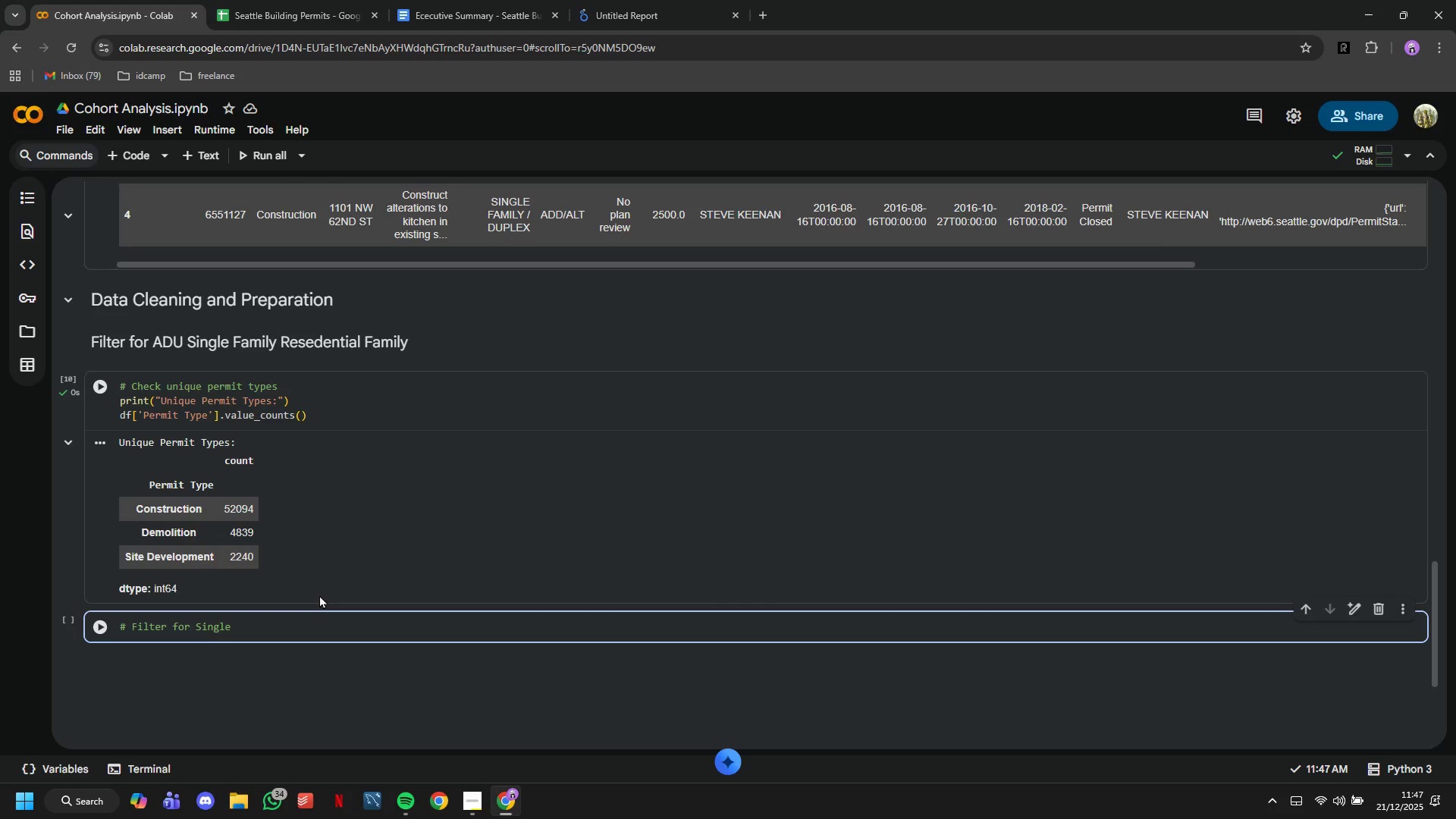 
left_click_drag(start_coordinate=[133, 533], to_coordinate=[199, 540])
 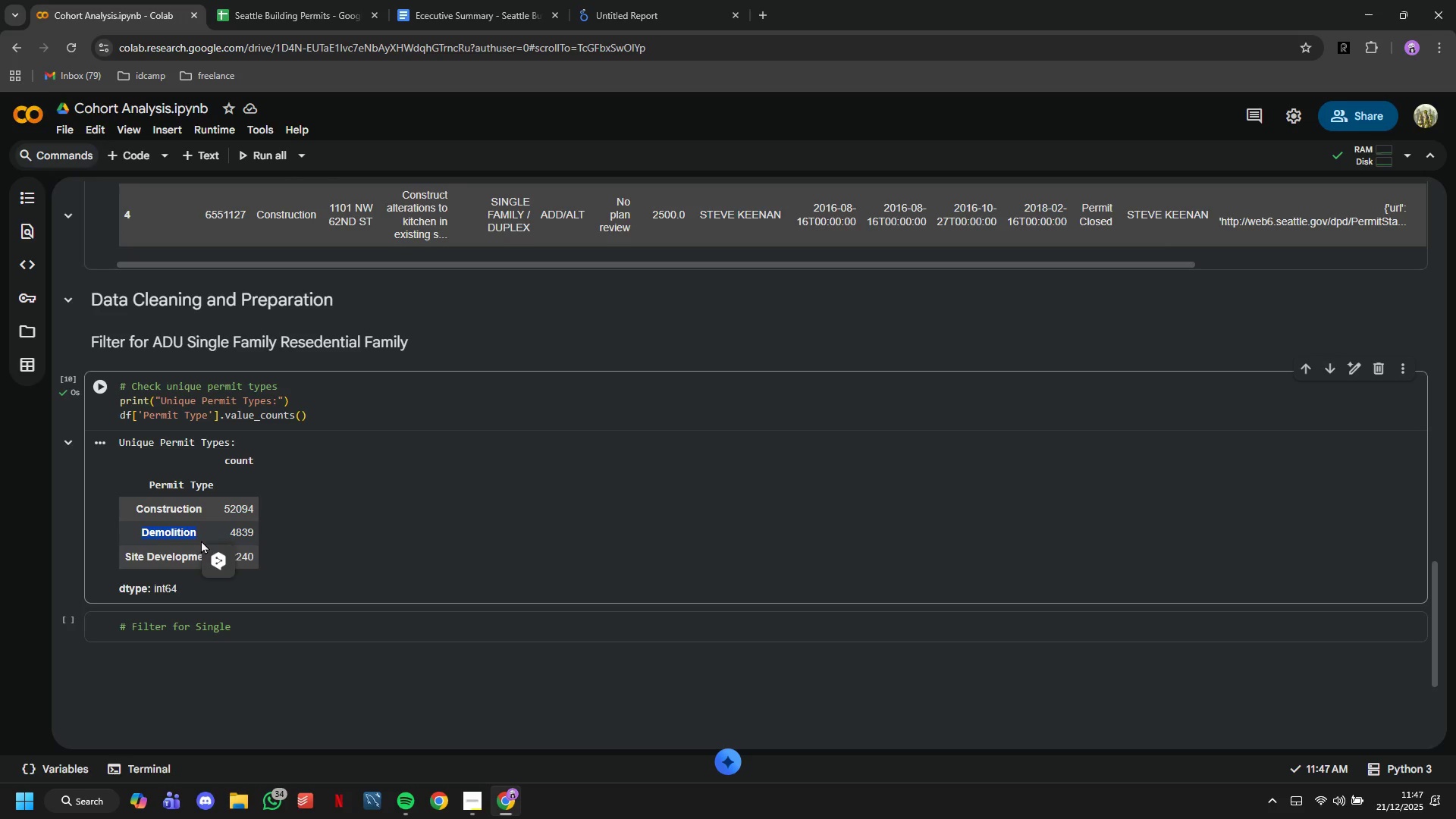 
key(Control+C)
 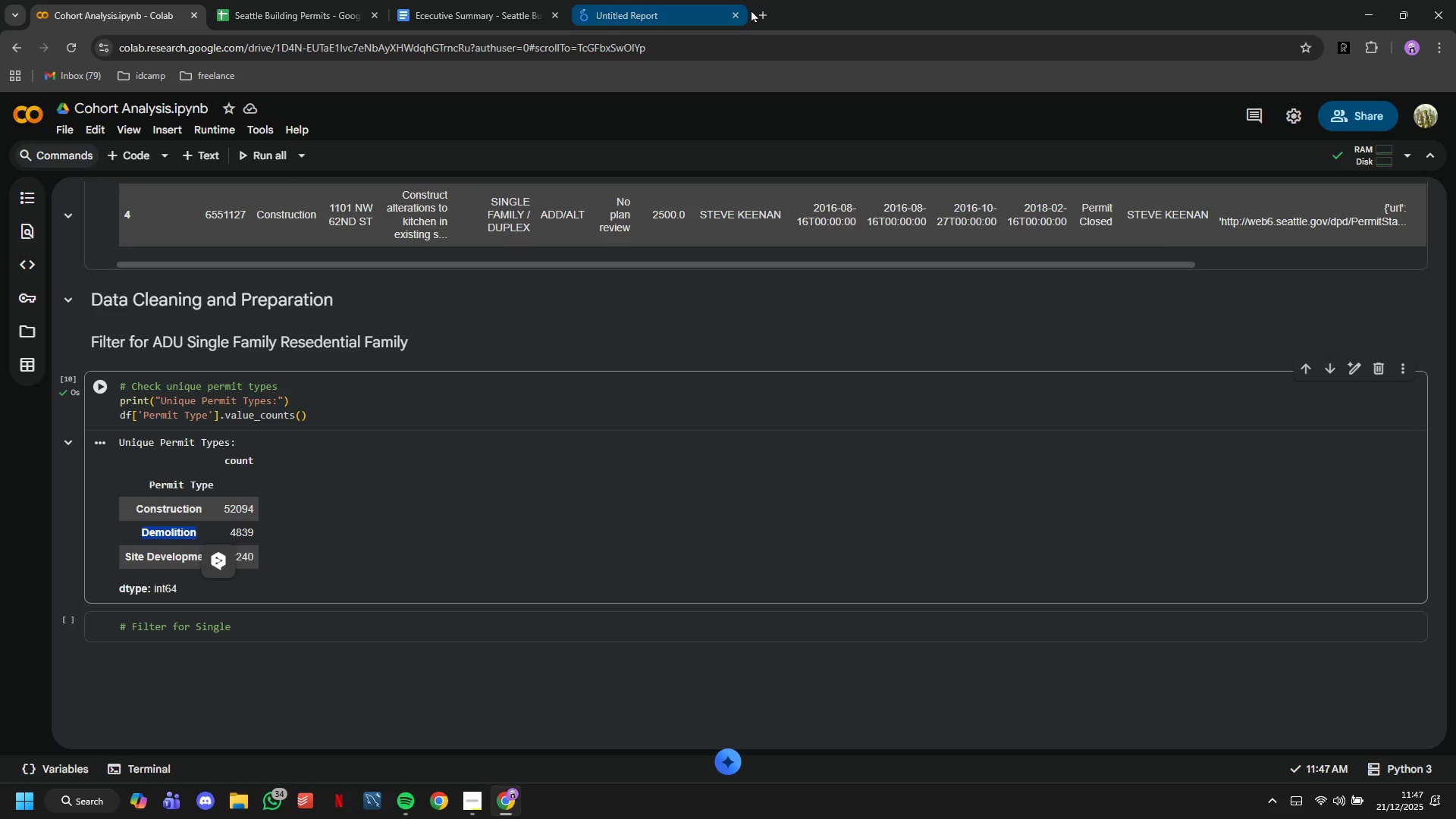 
left_click([756, 11])
 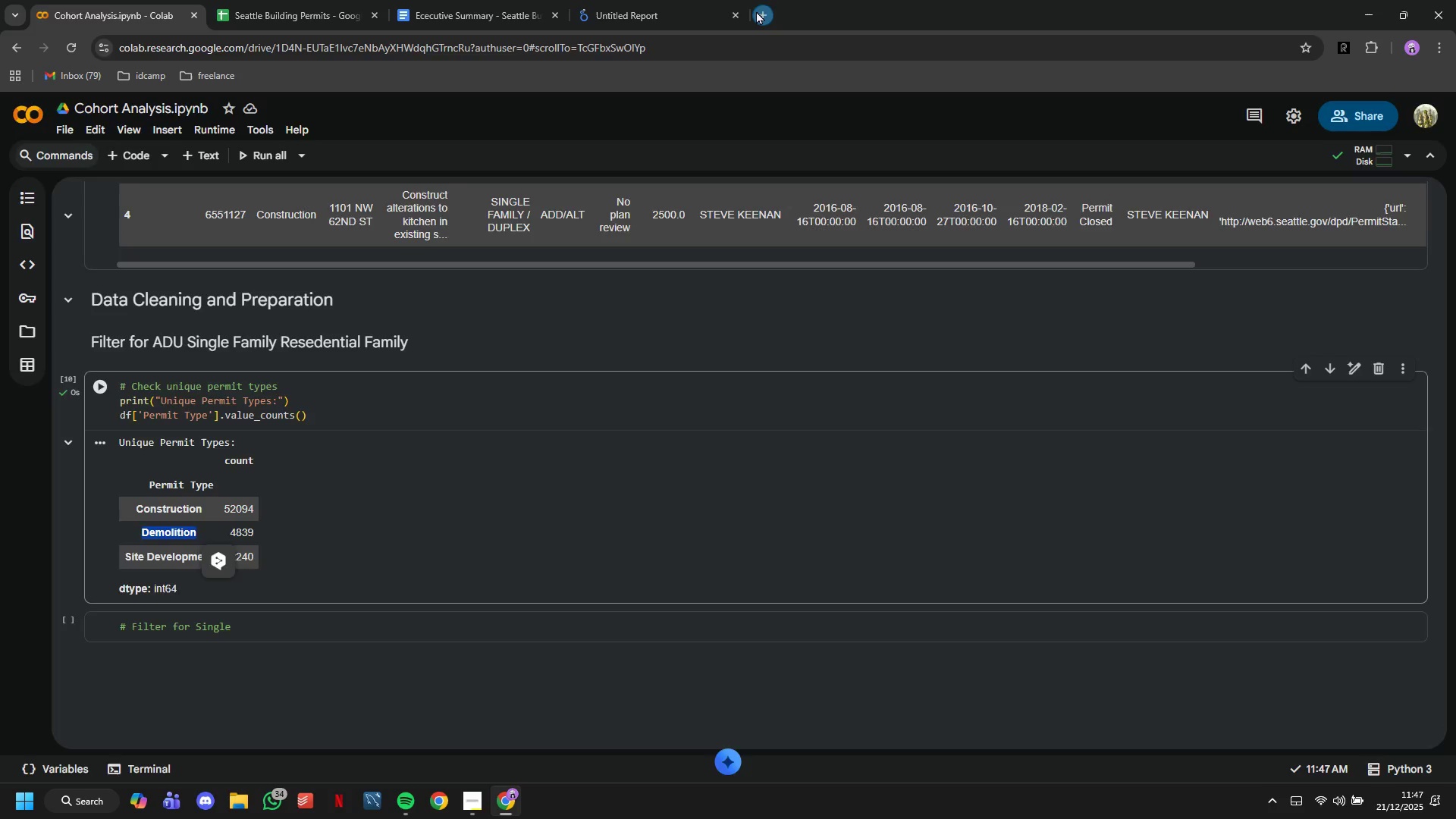 
key(Control+V)
 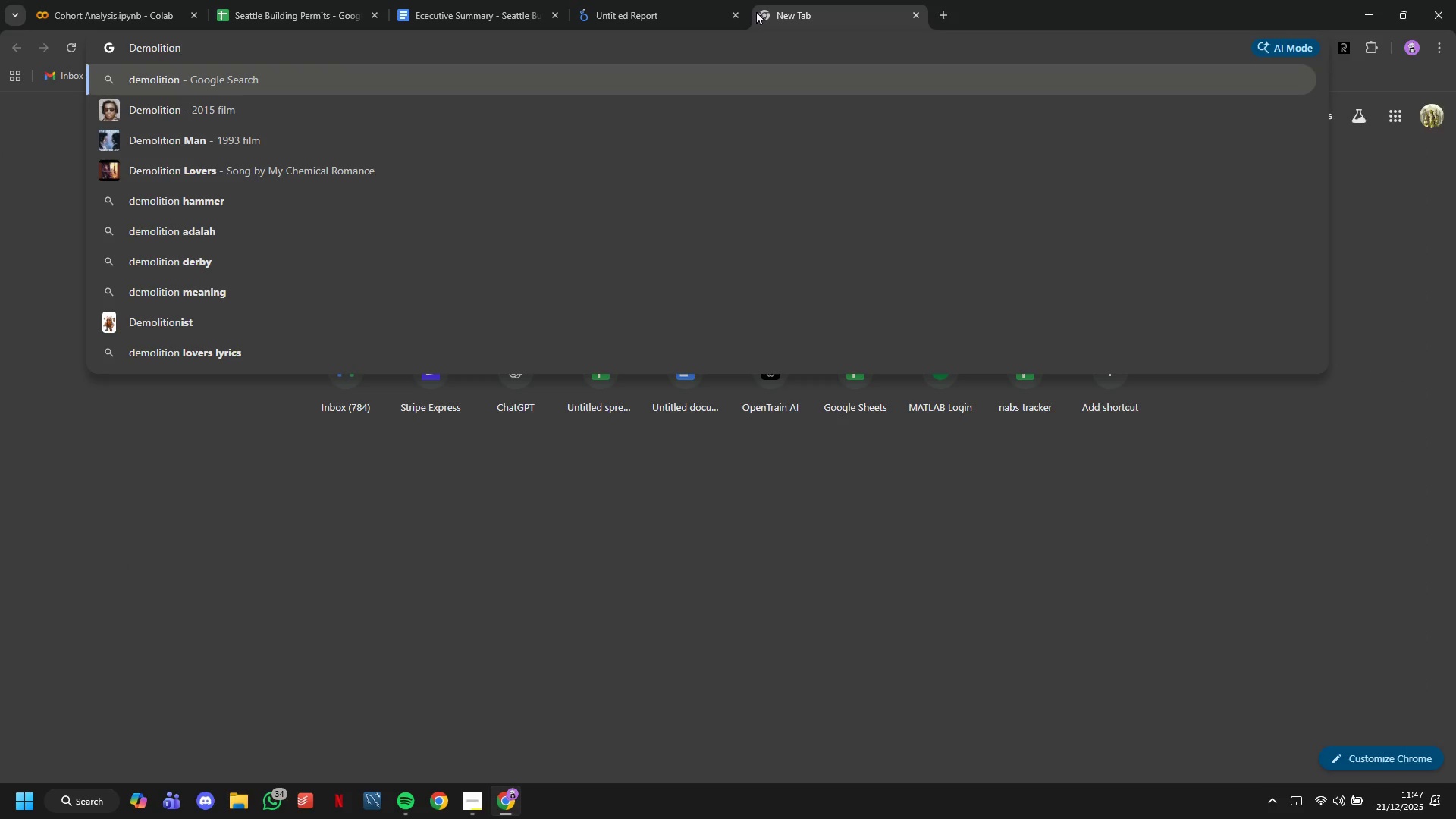 
key(Space)
 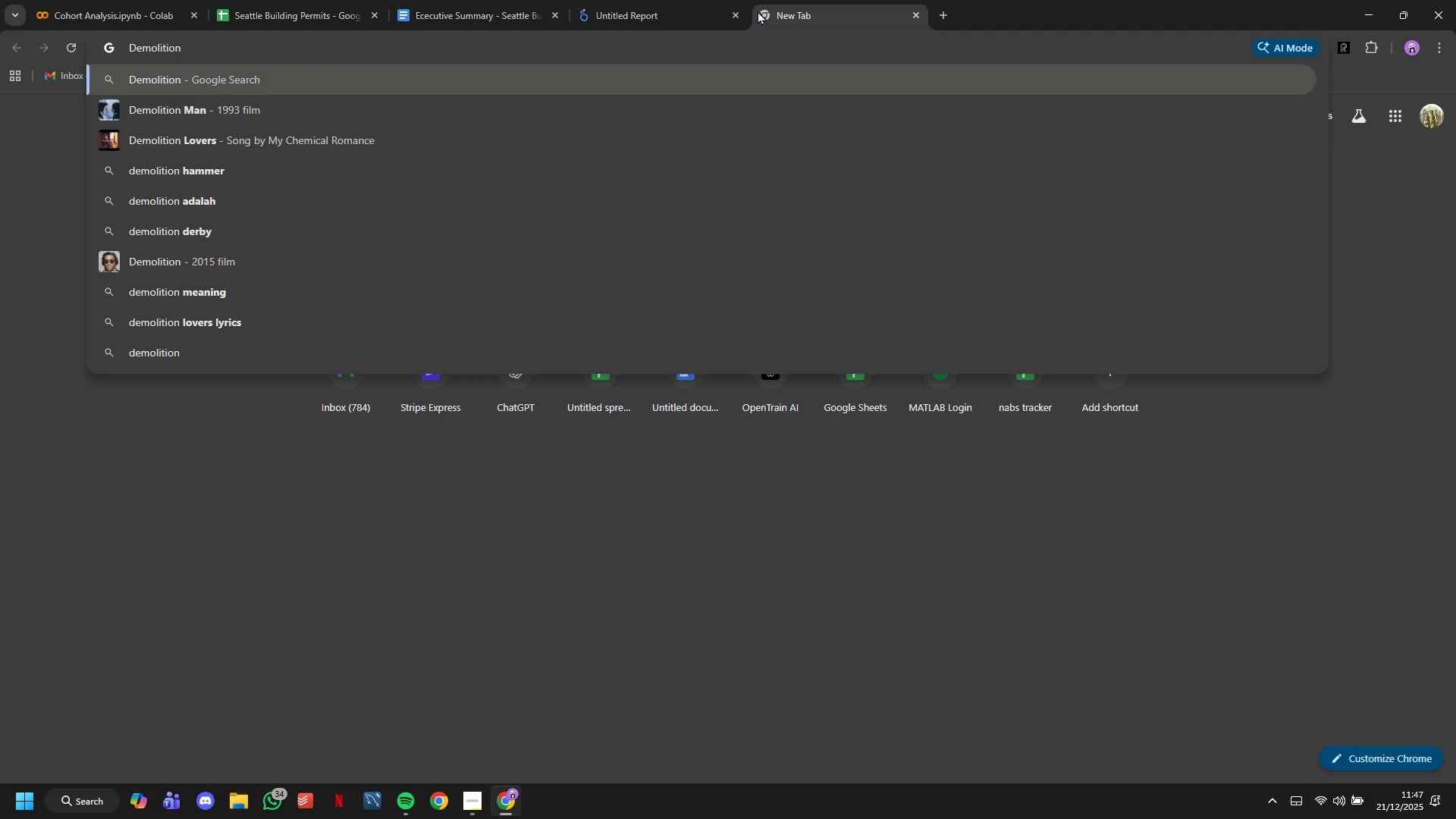 
type(is ?)
 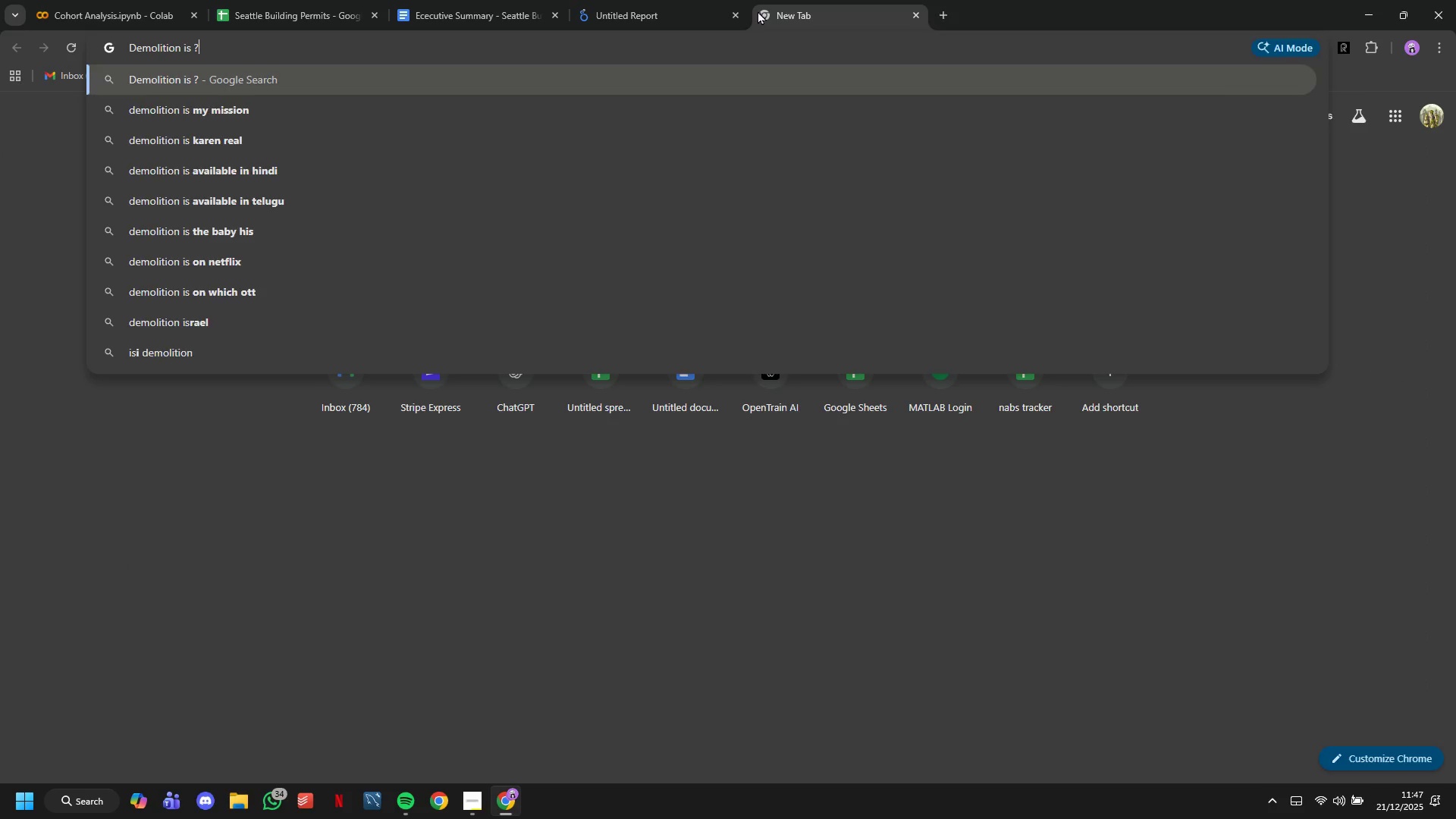 
key(Enter)
 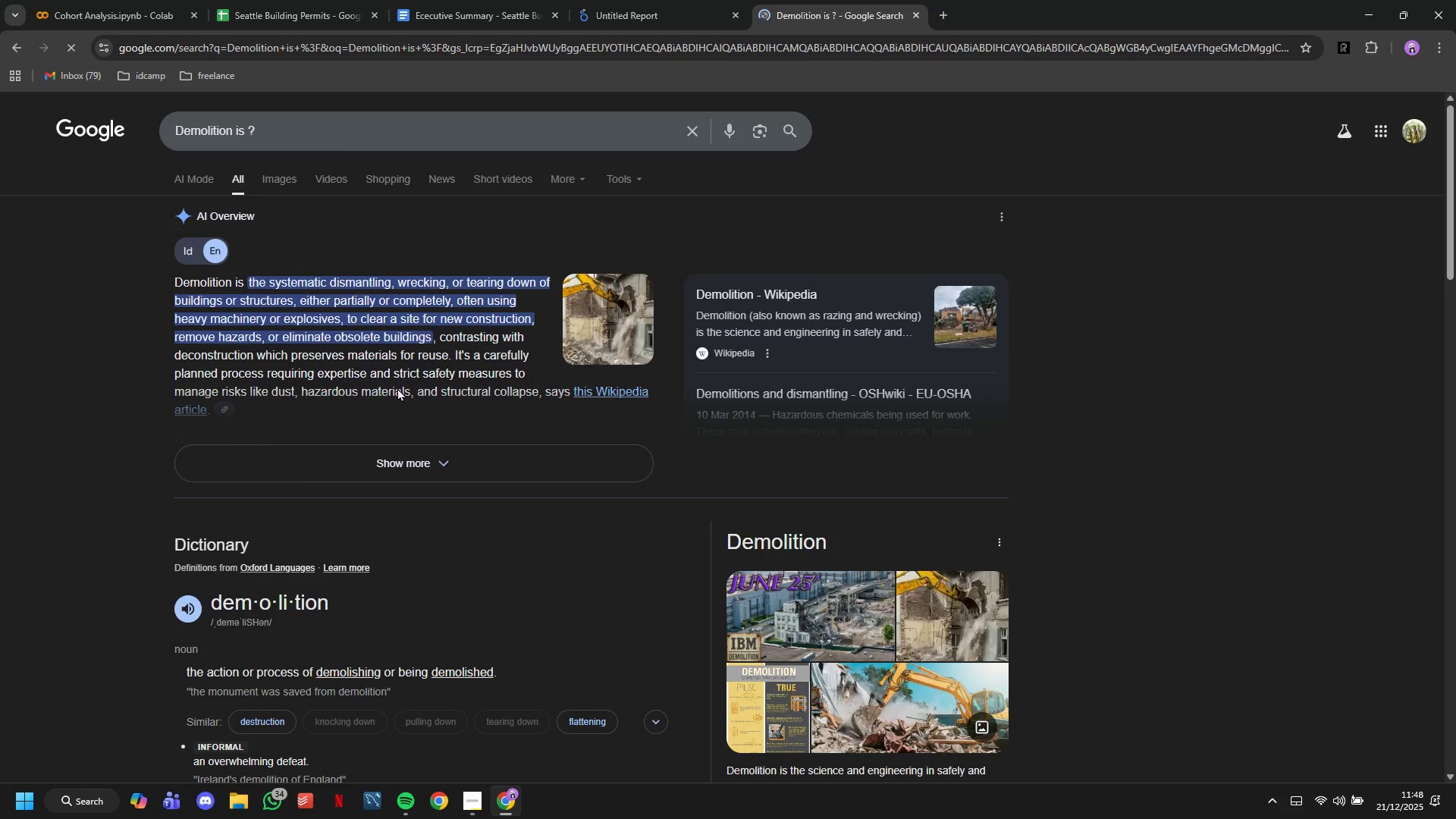 
scroll: coordinate [397, 388], scroll_direction: down, amount: 2.0
 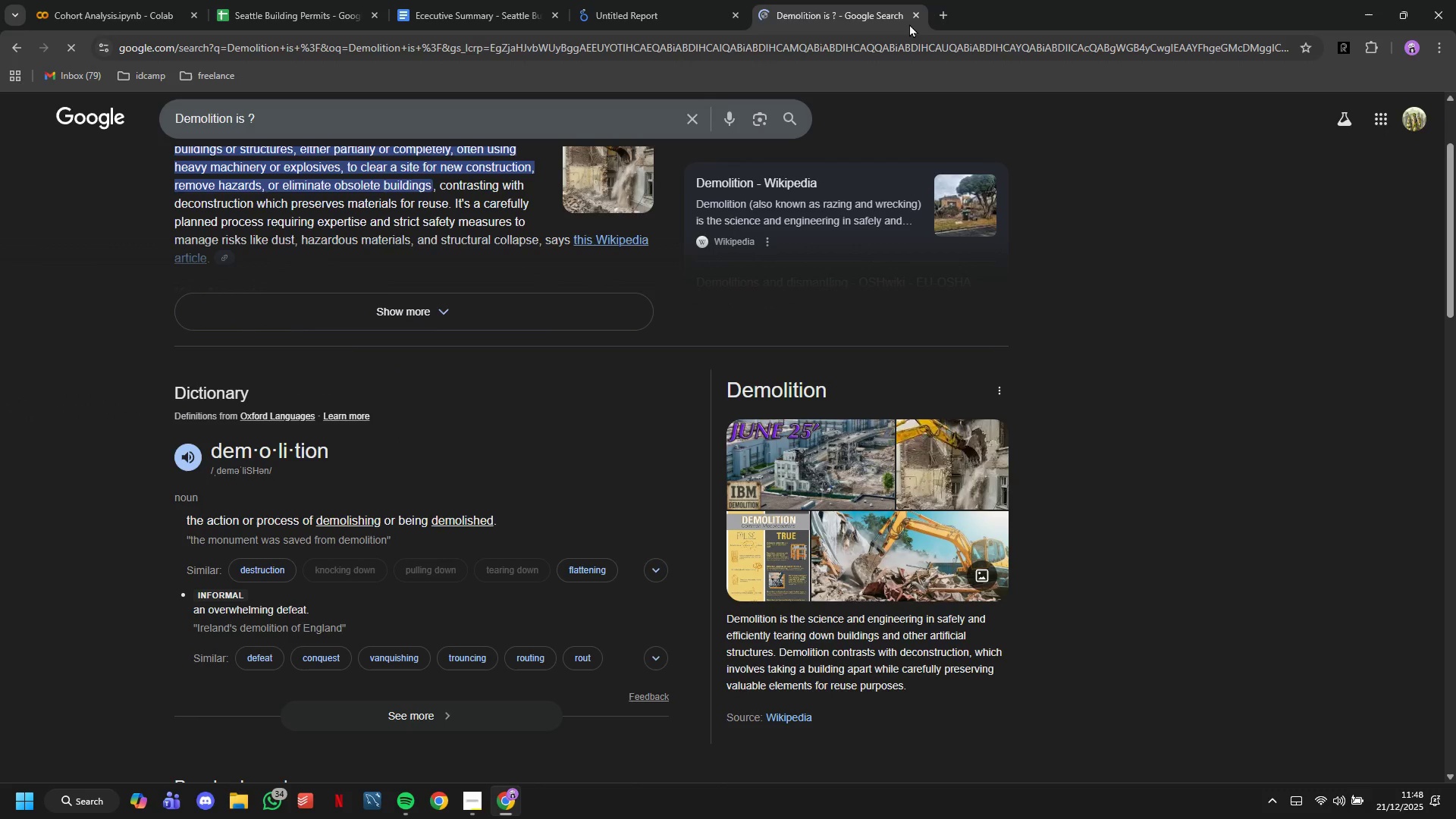 
left_click([915, 15])
 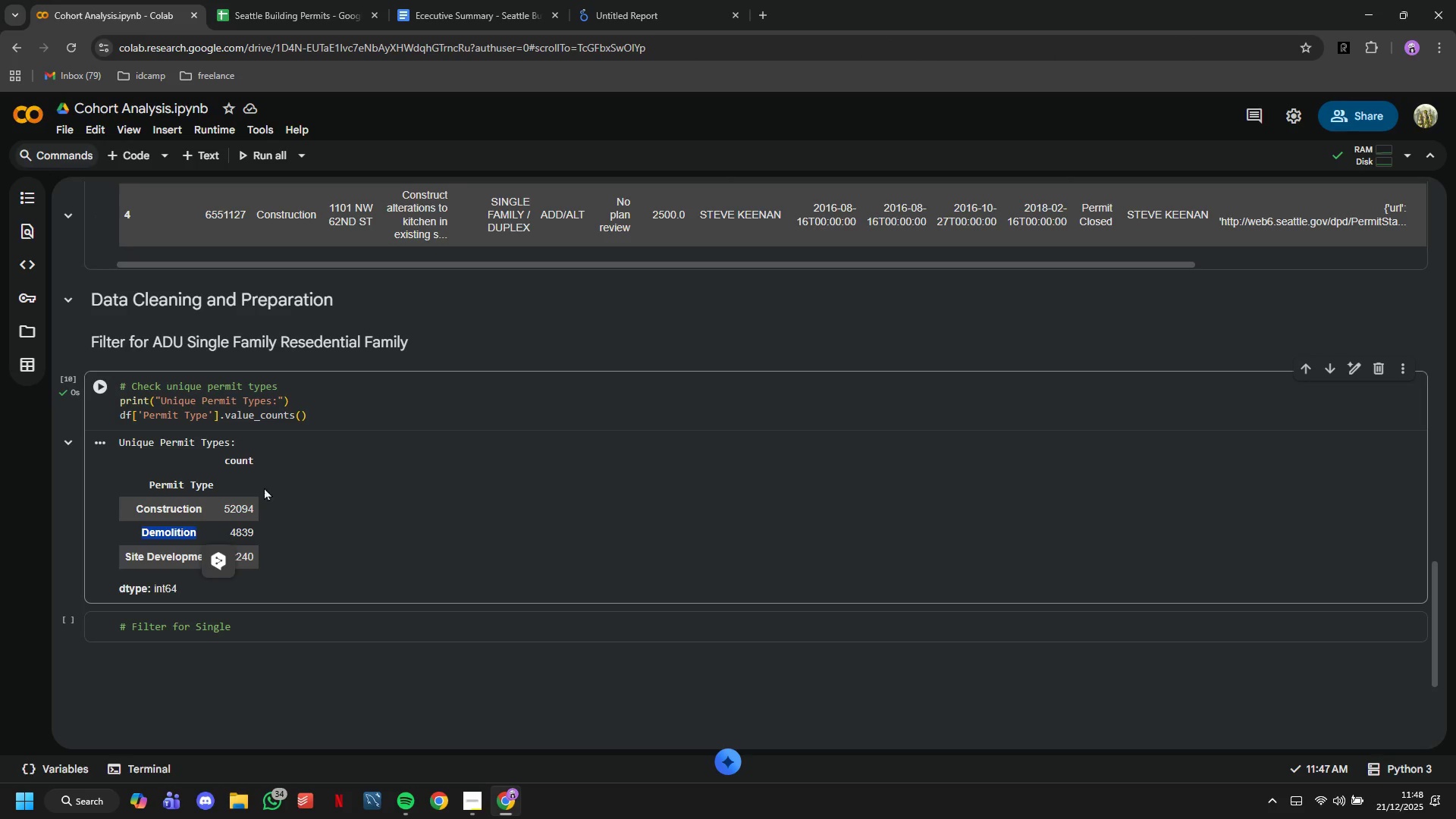 
left_click([208, 512])
 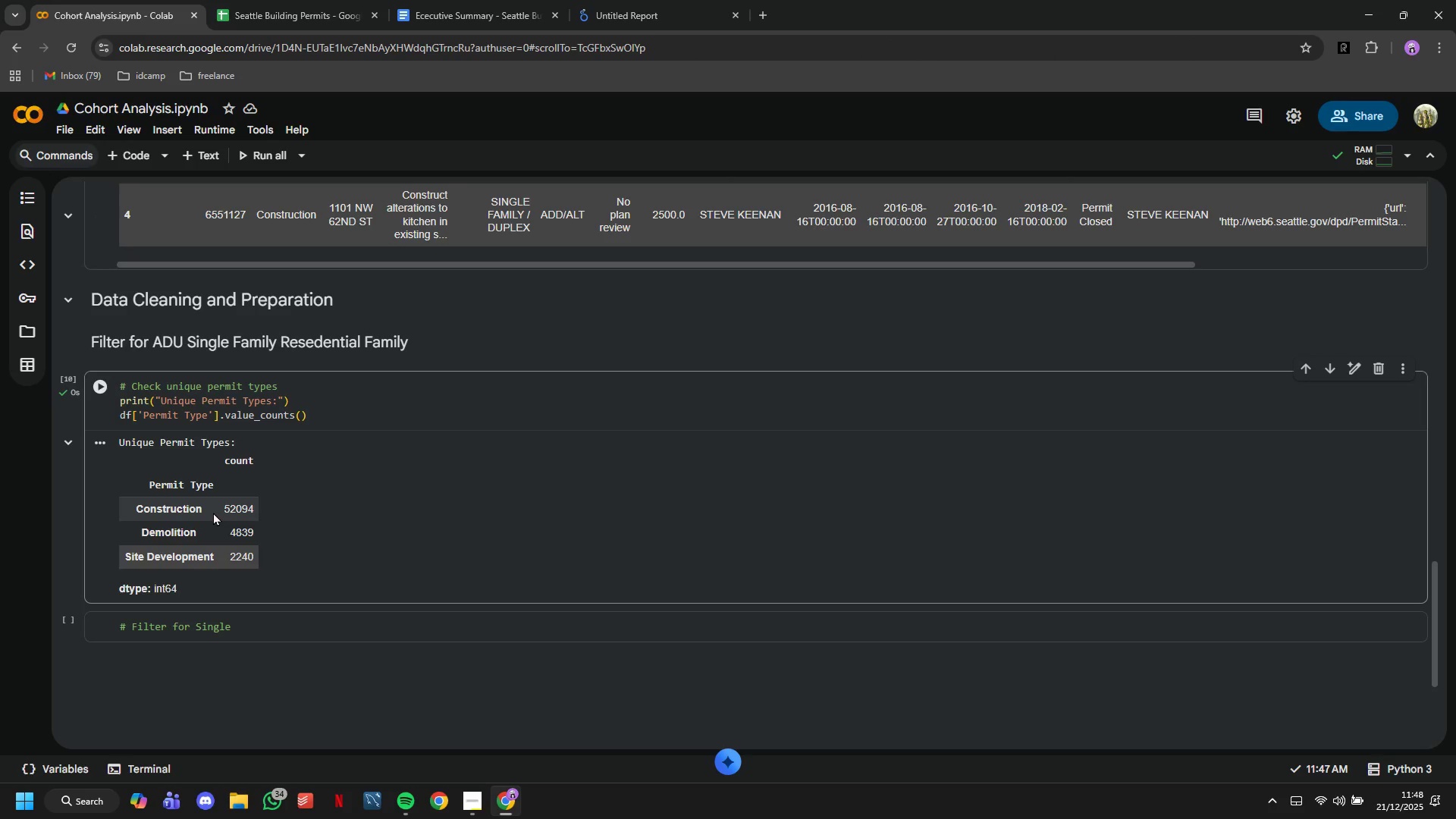 
wait(8.19)
 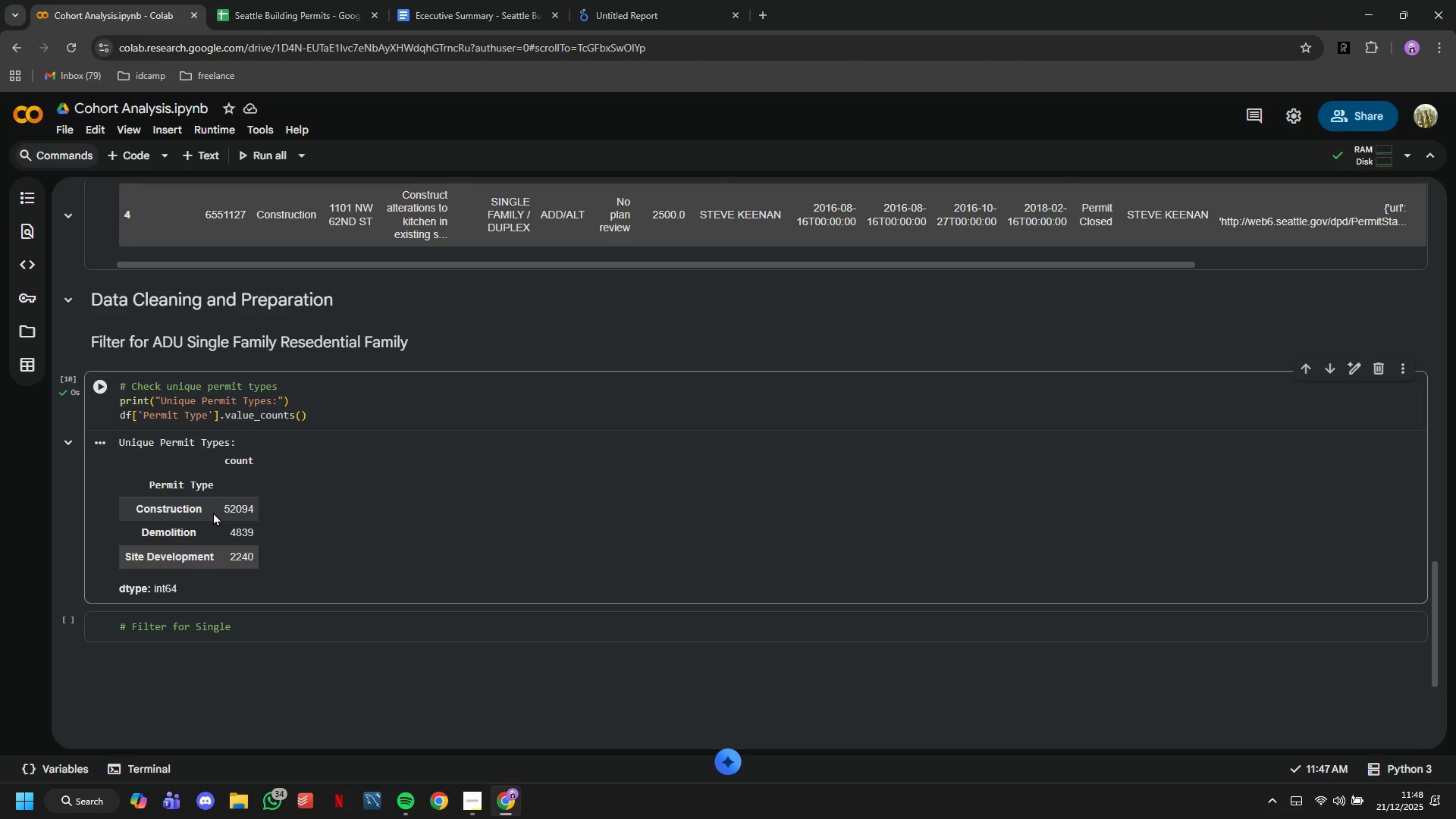 
left_click([689, 0])
 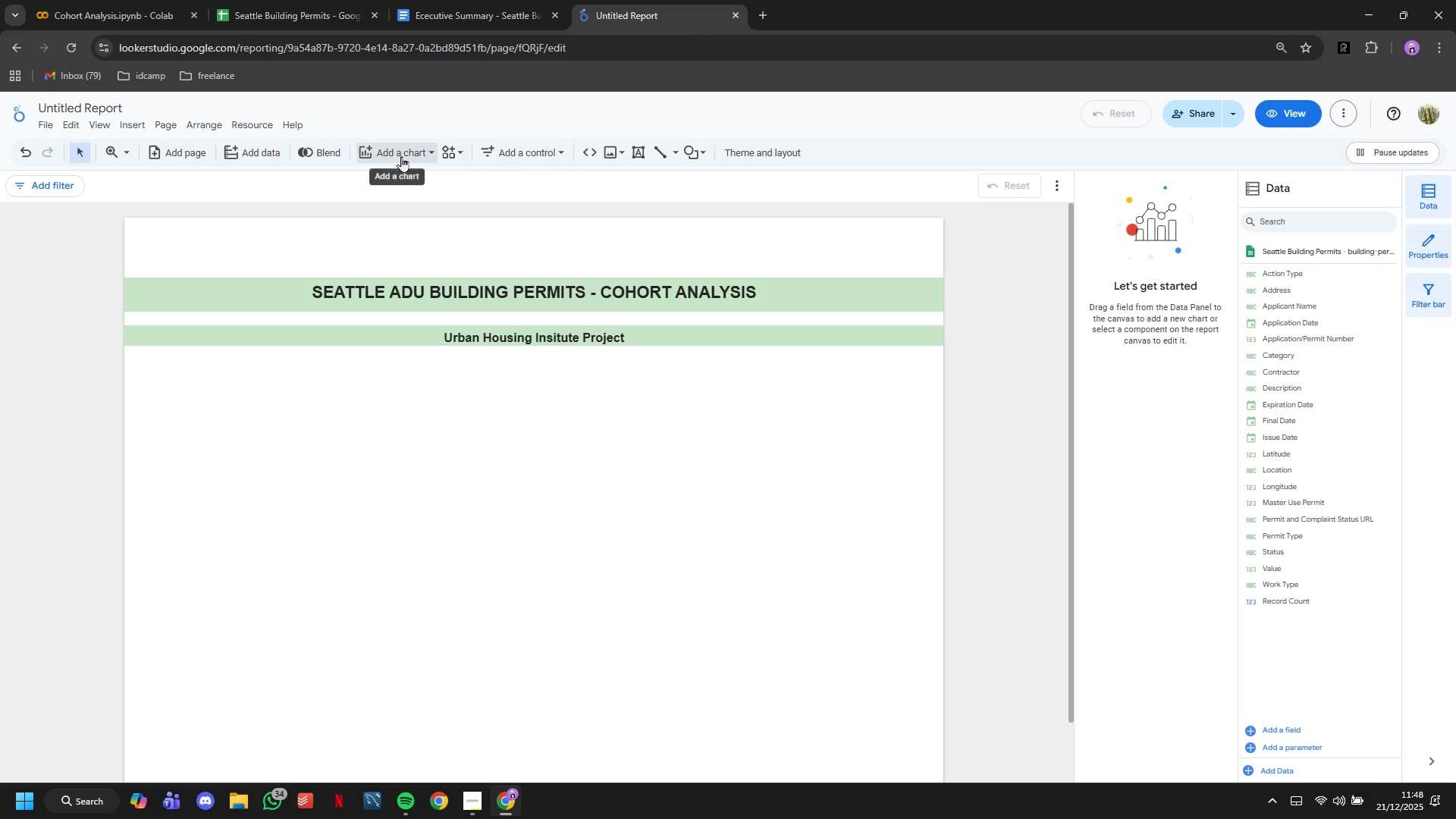 
left_click([369, 157])
 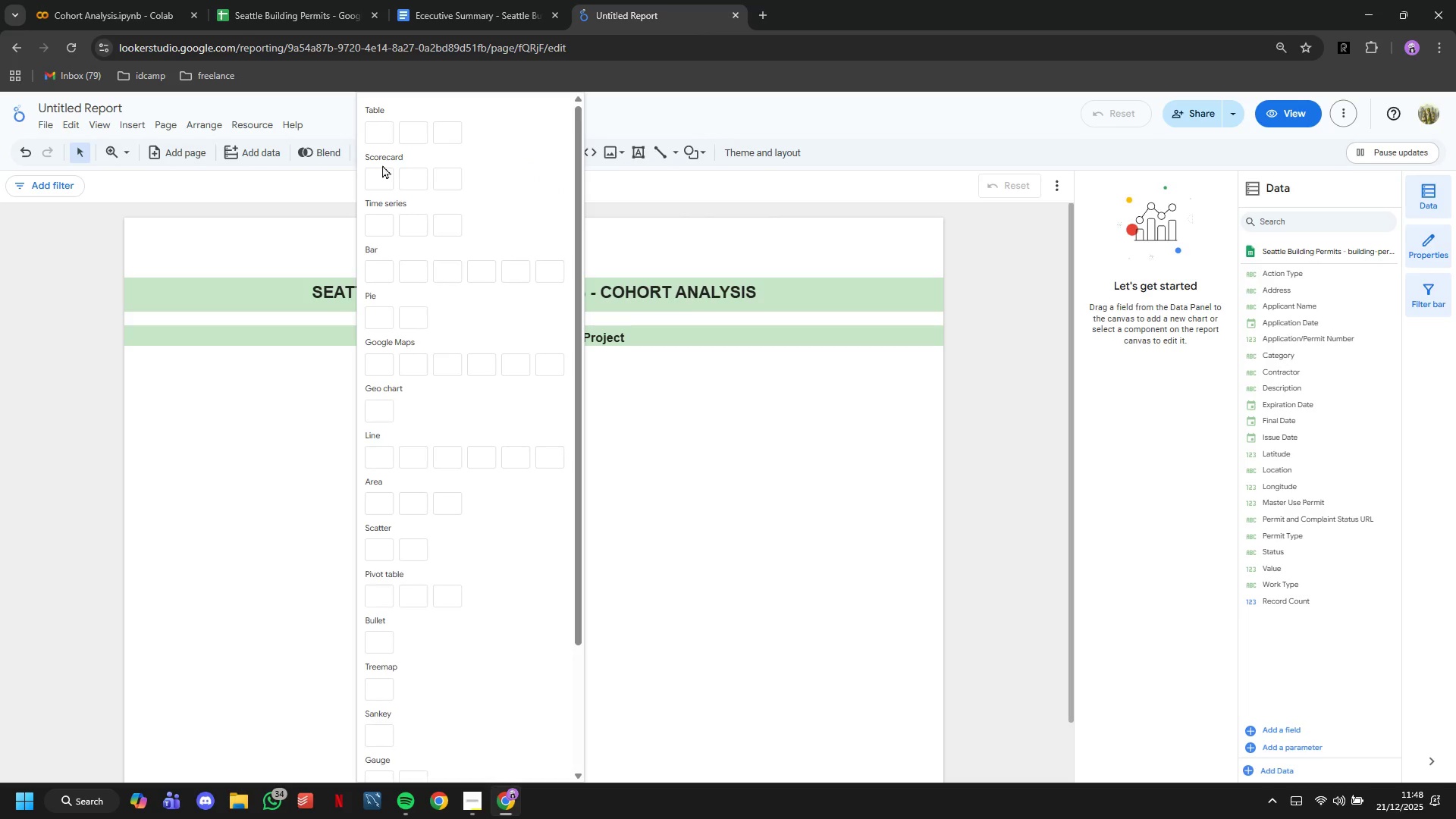 
mouse_move([377, 155])
 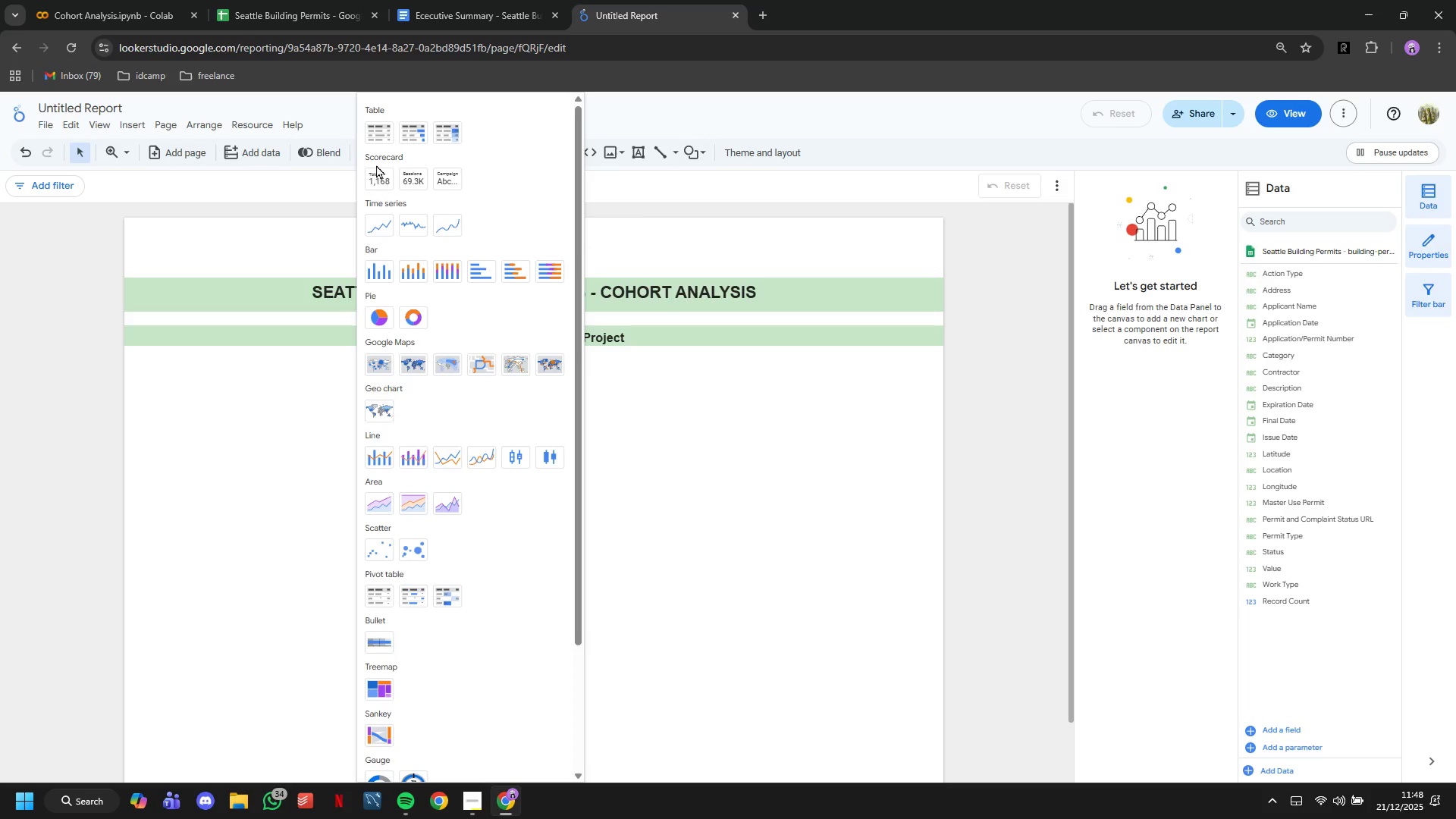 
left_click([376, 170])
 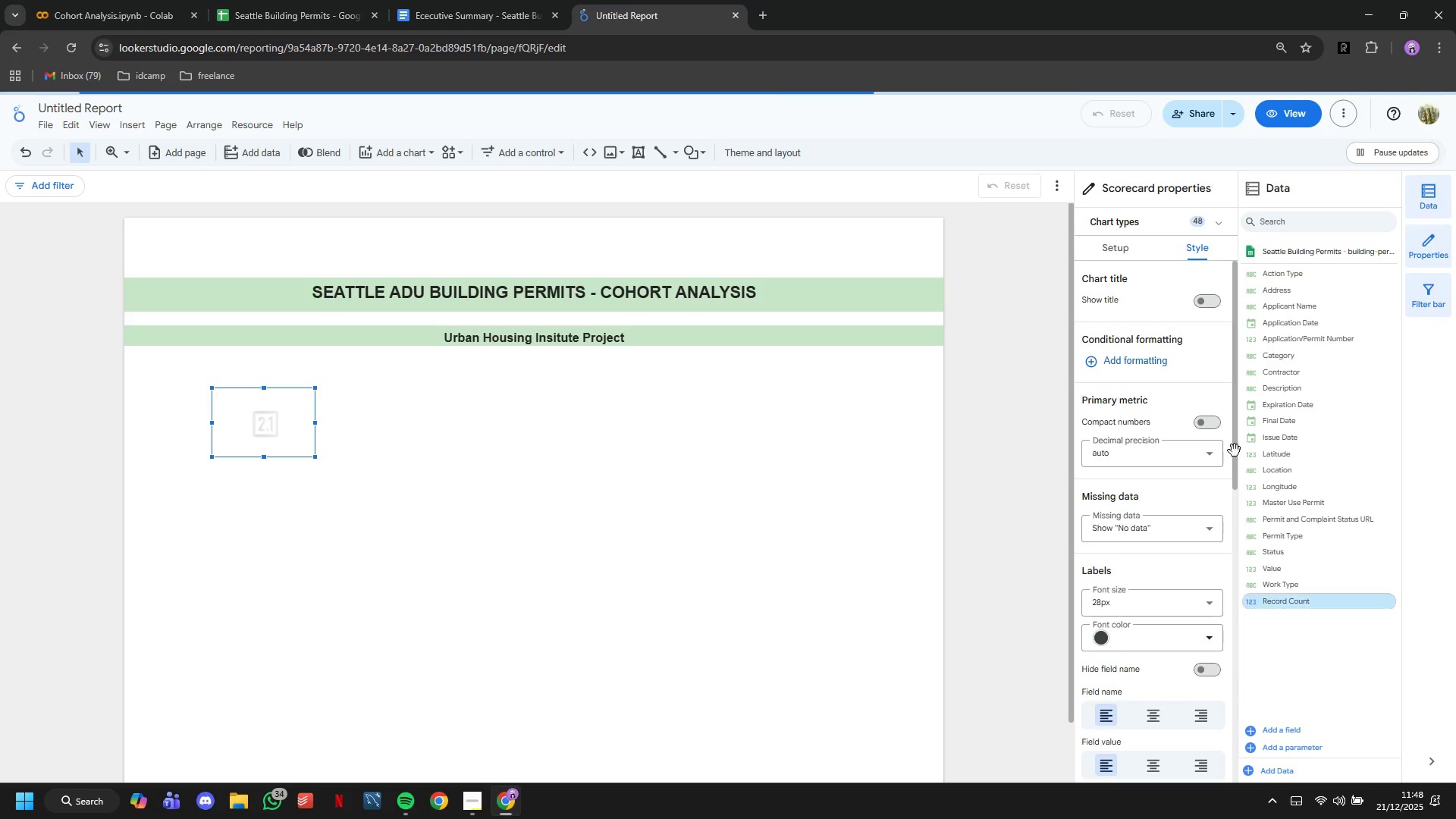 
left_click([1120, 235])
 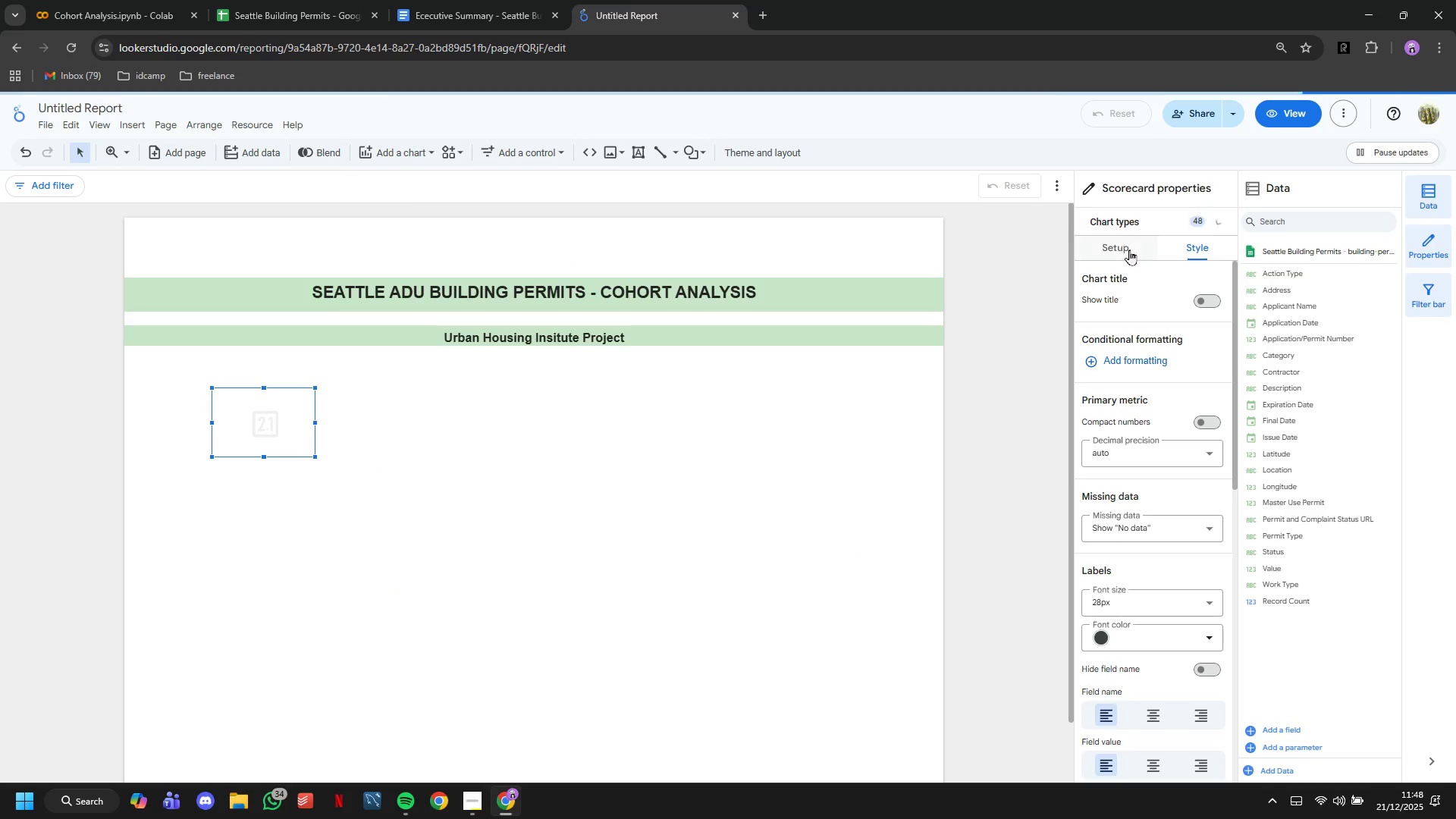 
left_click([1129, 250])
 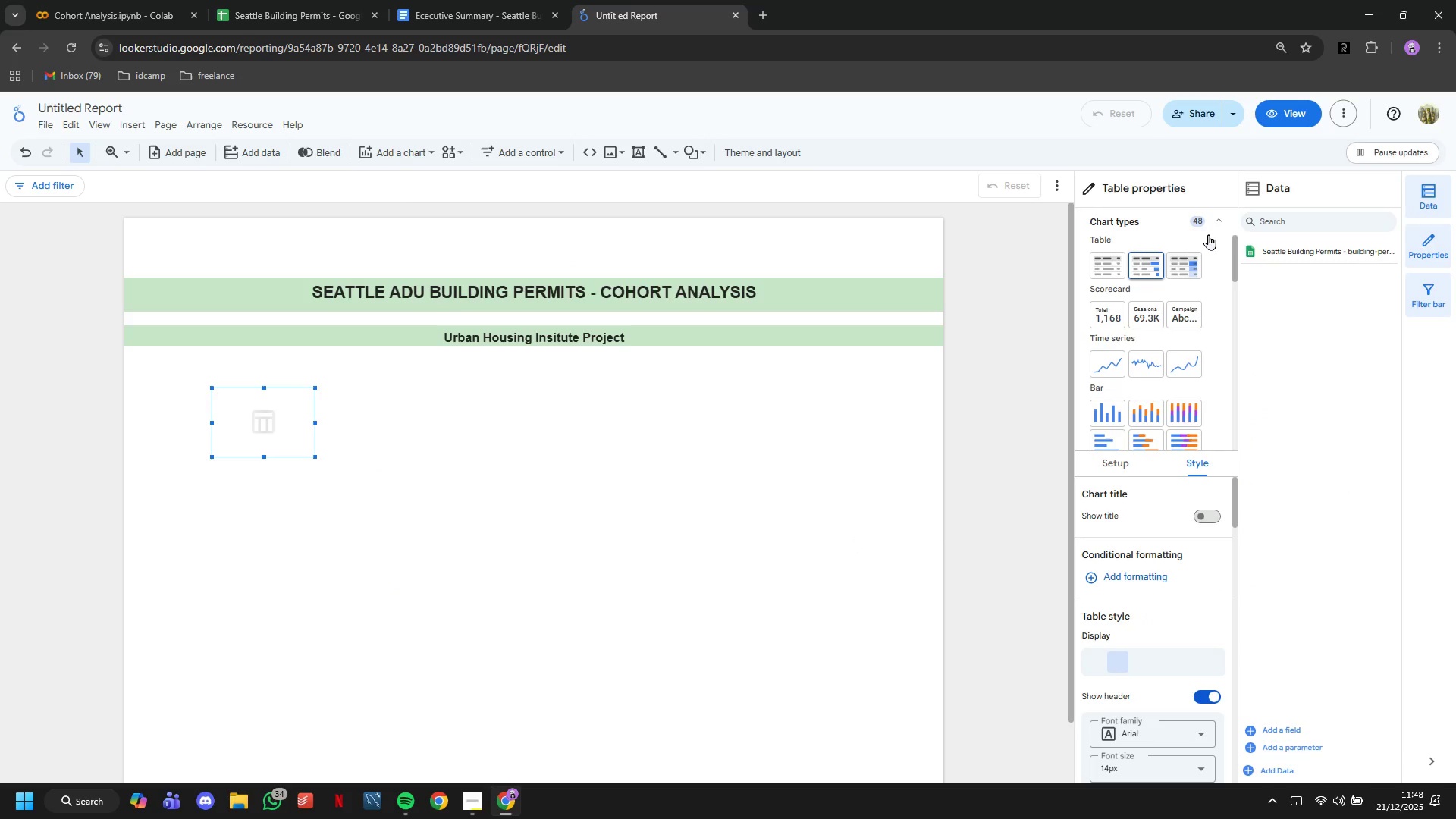 
left_click([1212, 228])
 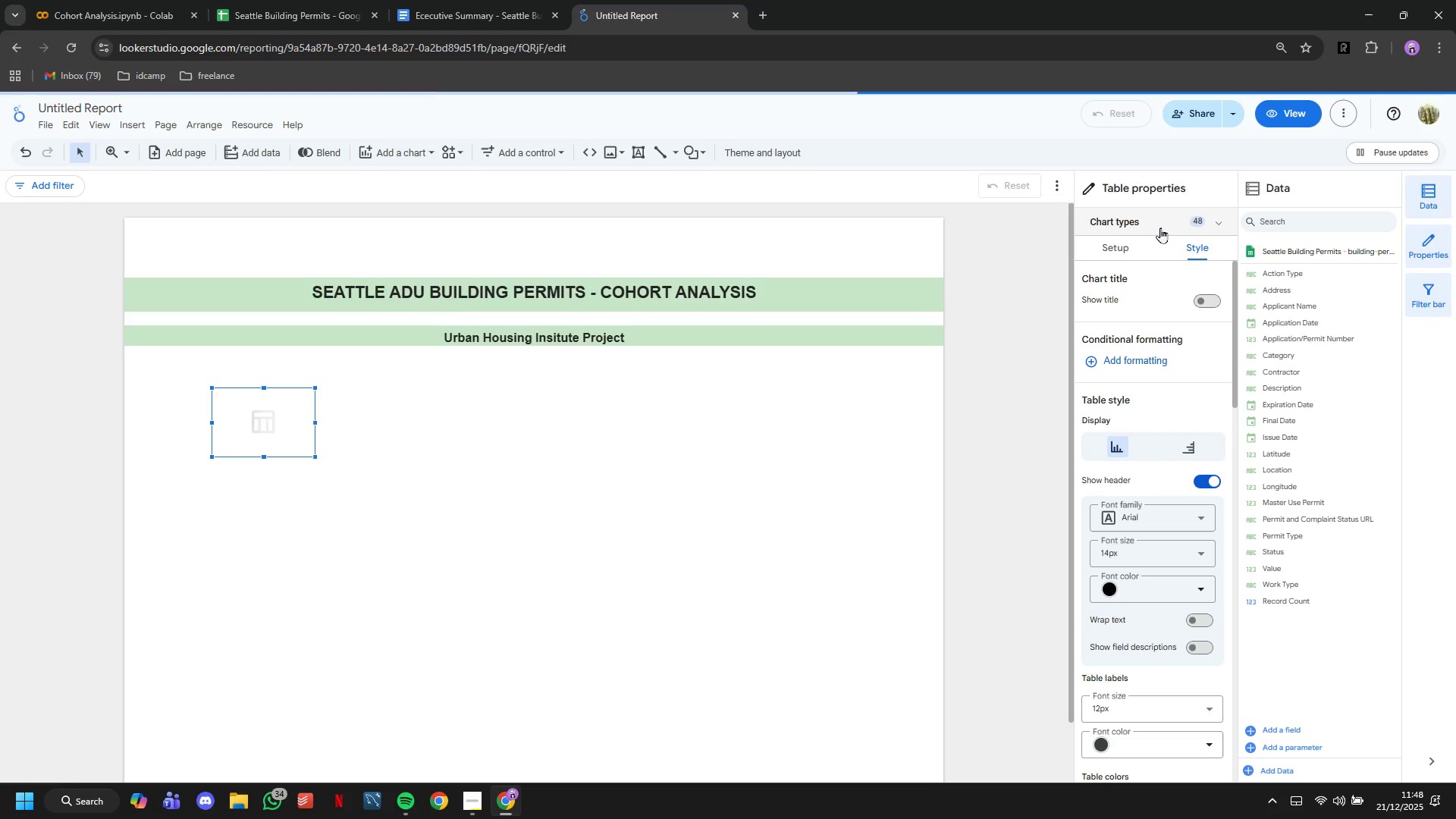 
left_click([1125, 242])
 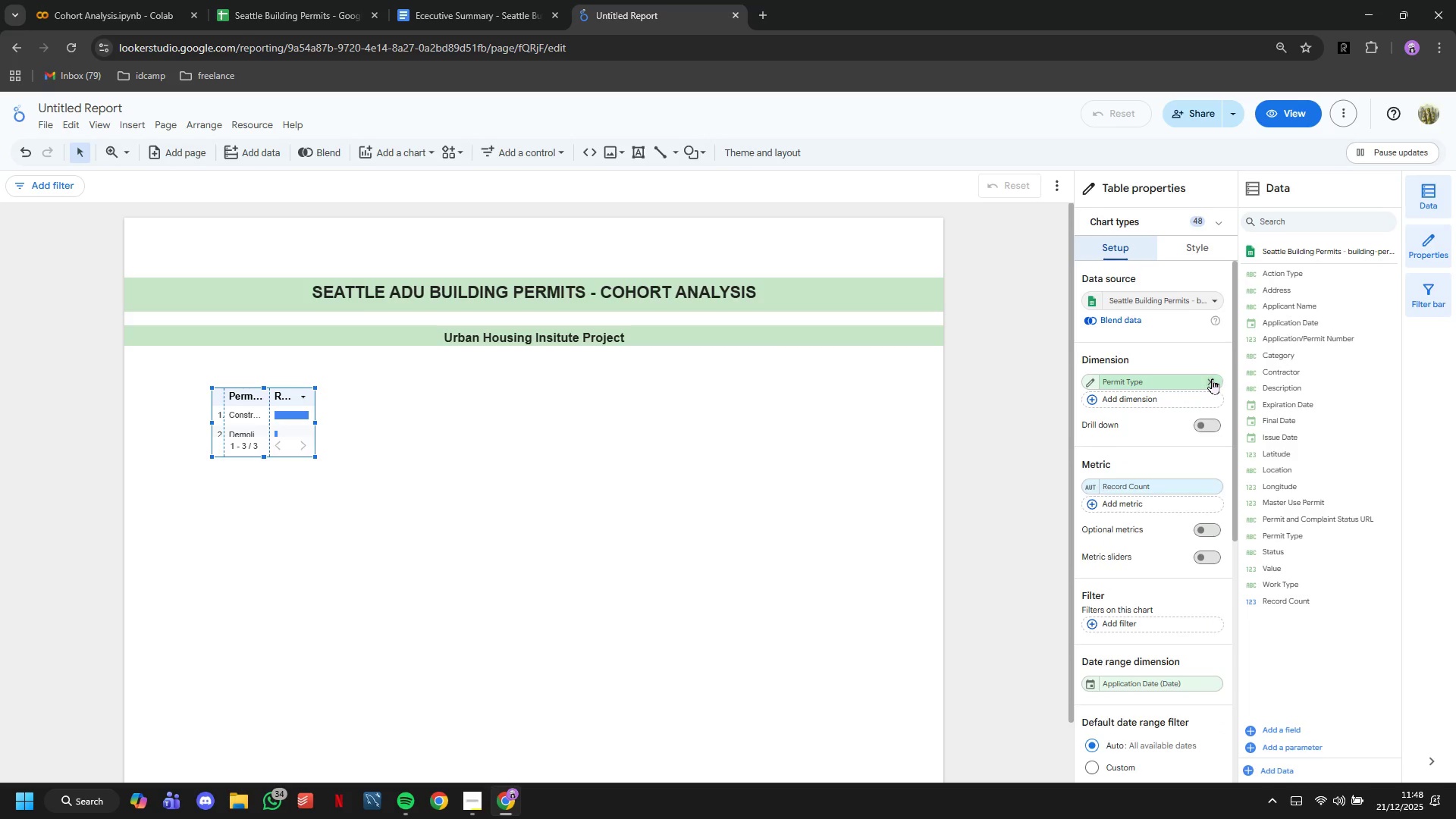 
wait(8.72)
 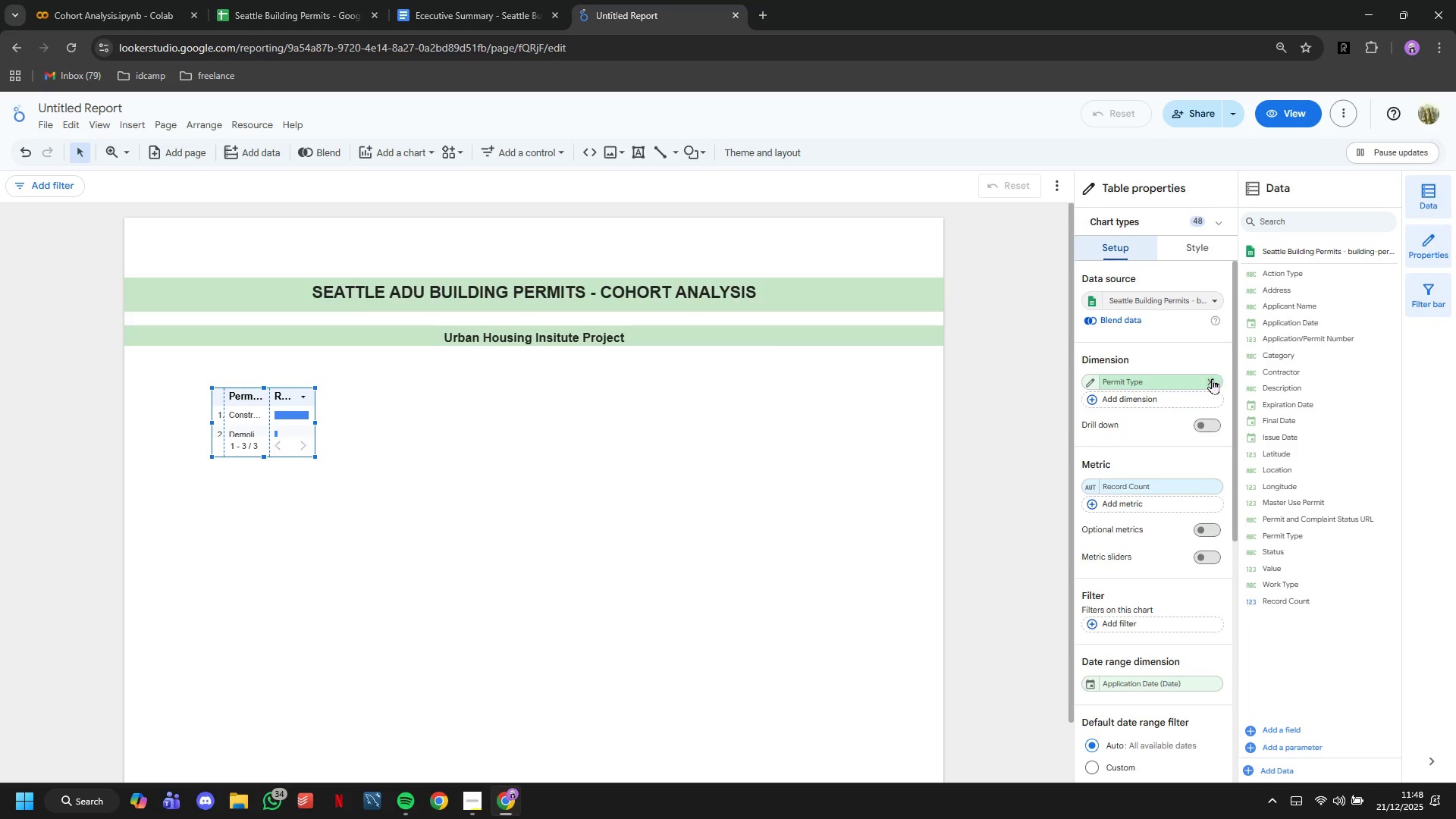 
key(Backspace)
 